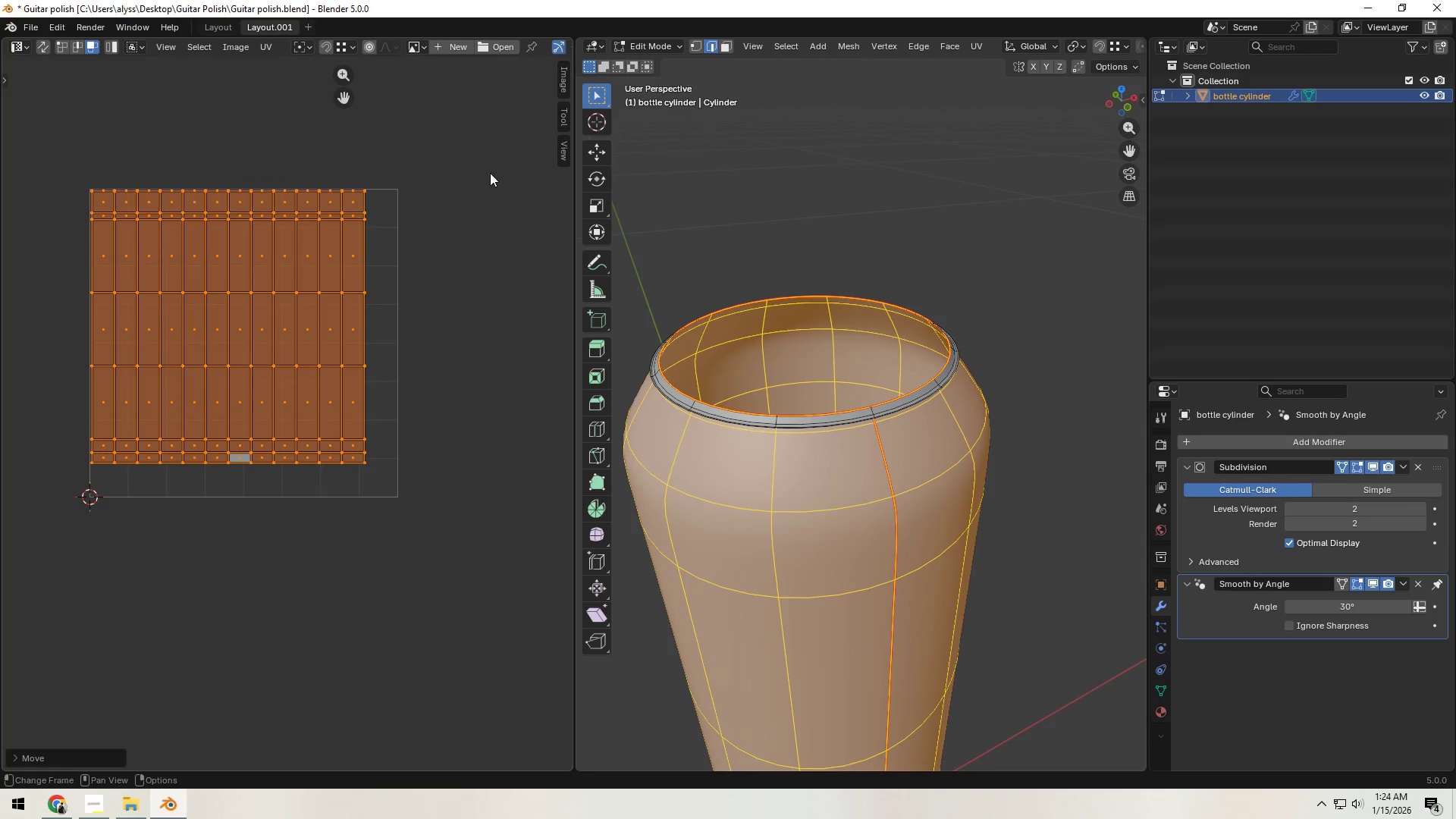 
double_click([490, 173])
 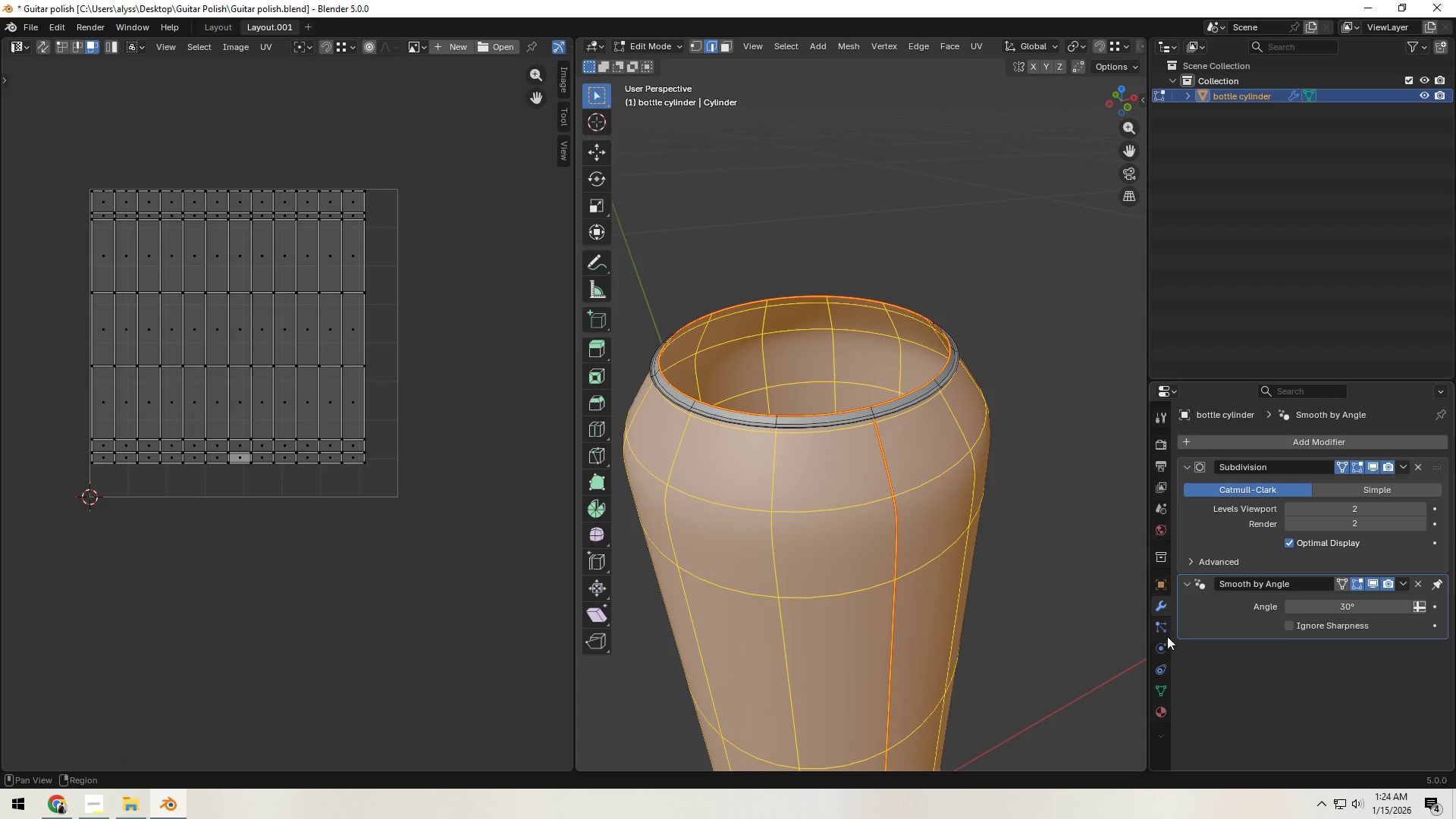 
left_click([1160, 690])
 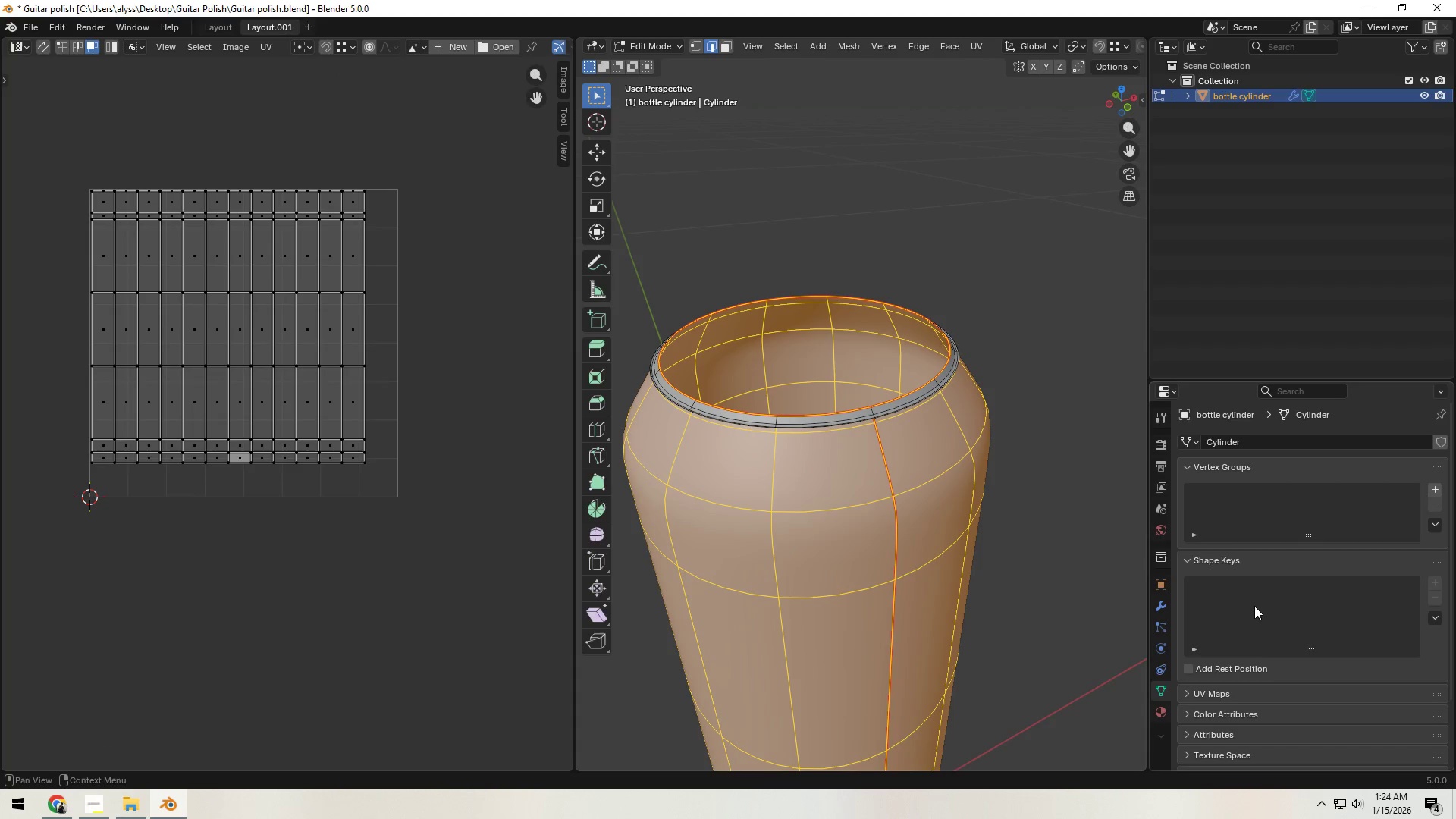 
scroll: coordinate [1263, 616], scroll_direction: down, amount: 4.0
 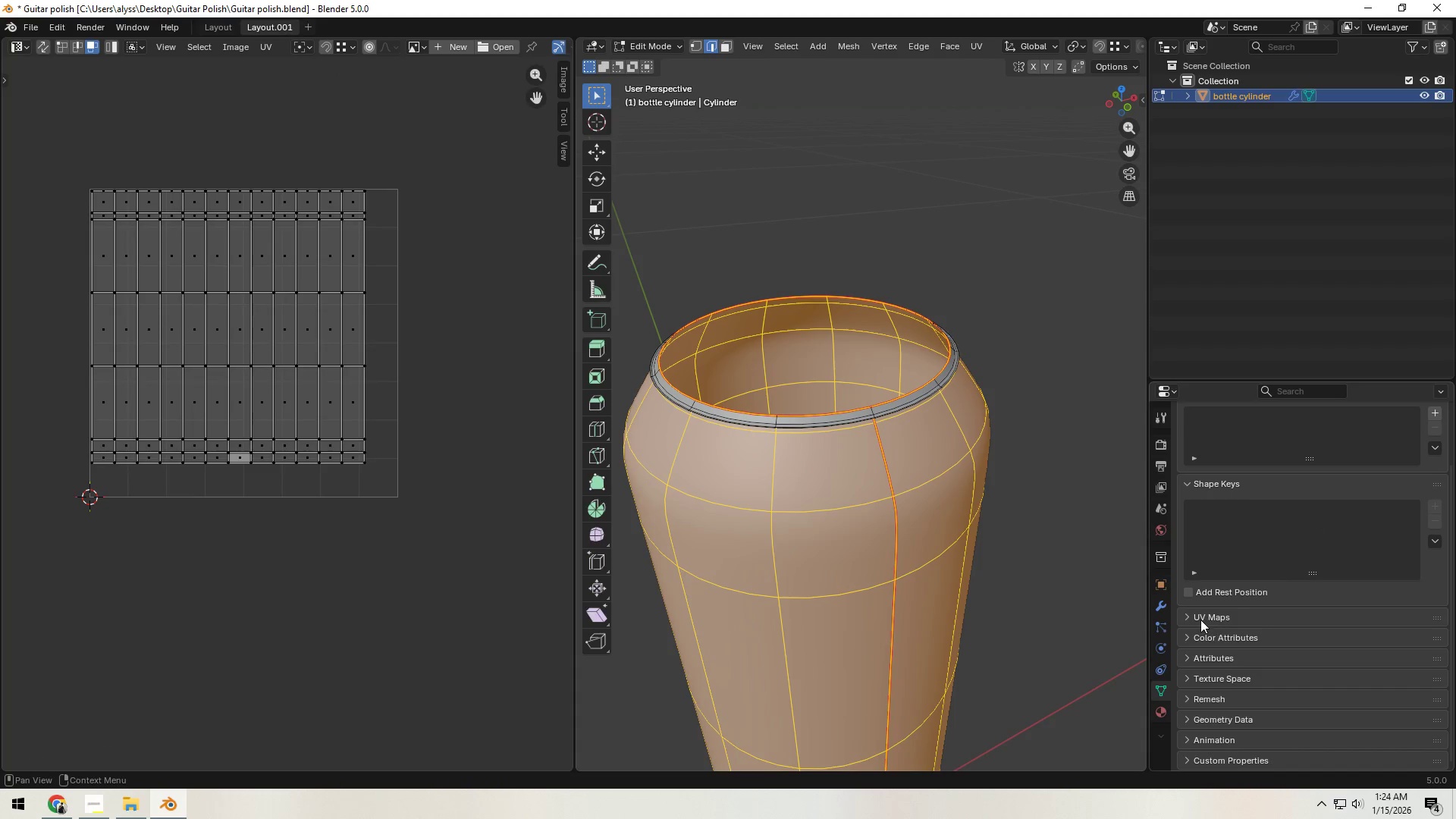 
left_click([1190, 616])
 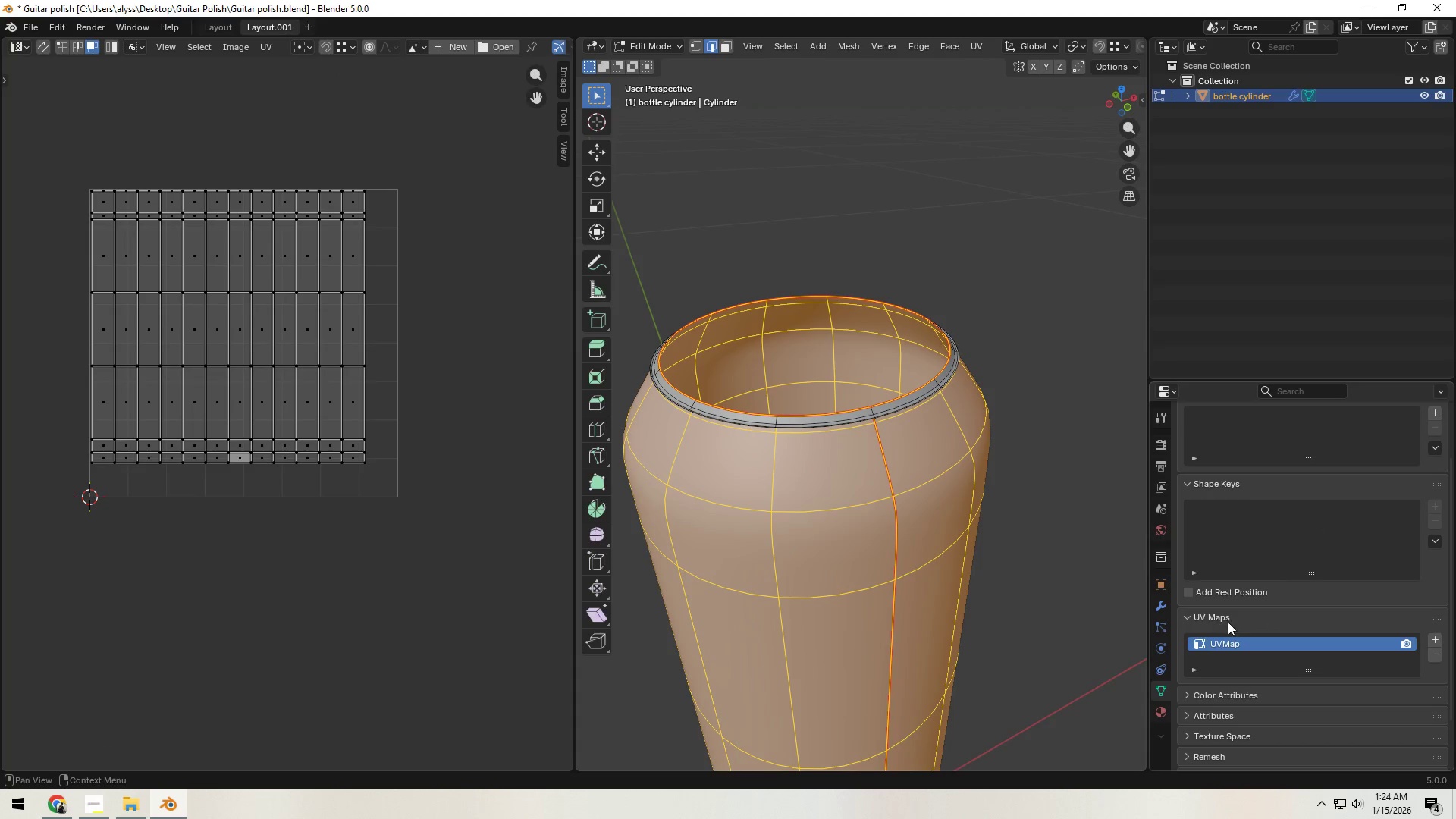 
scroll: coordinate [1250, 626], scroll_direction: down, amount: 1.0
 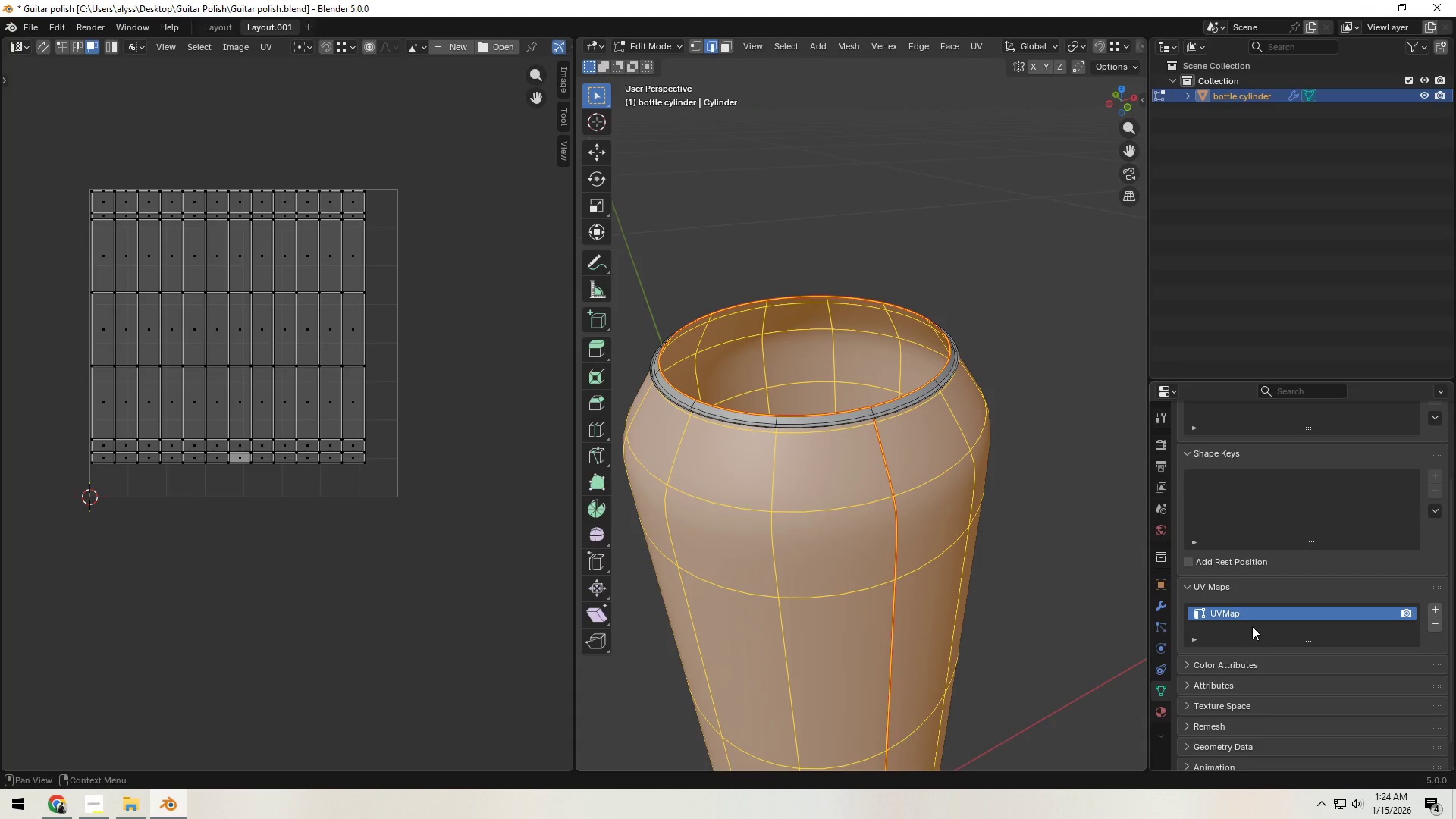 
wait(7.62)
 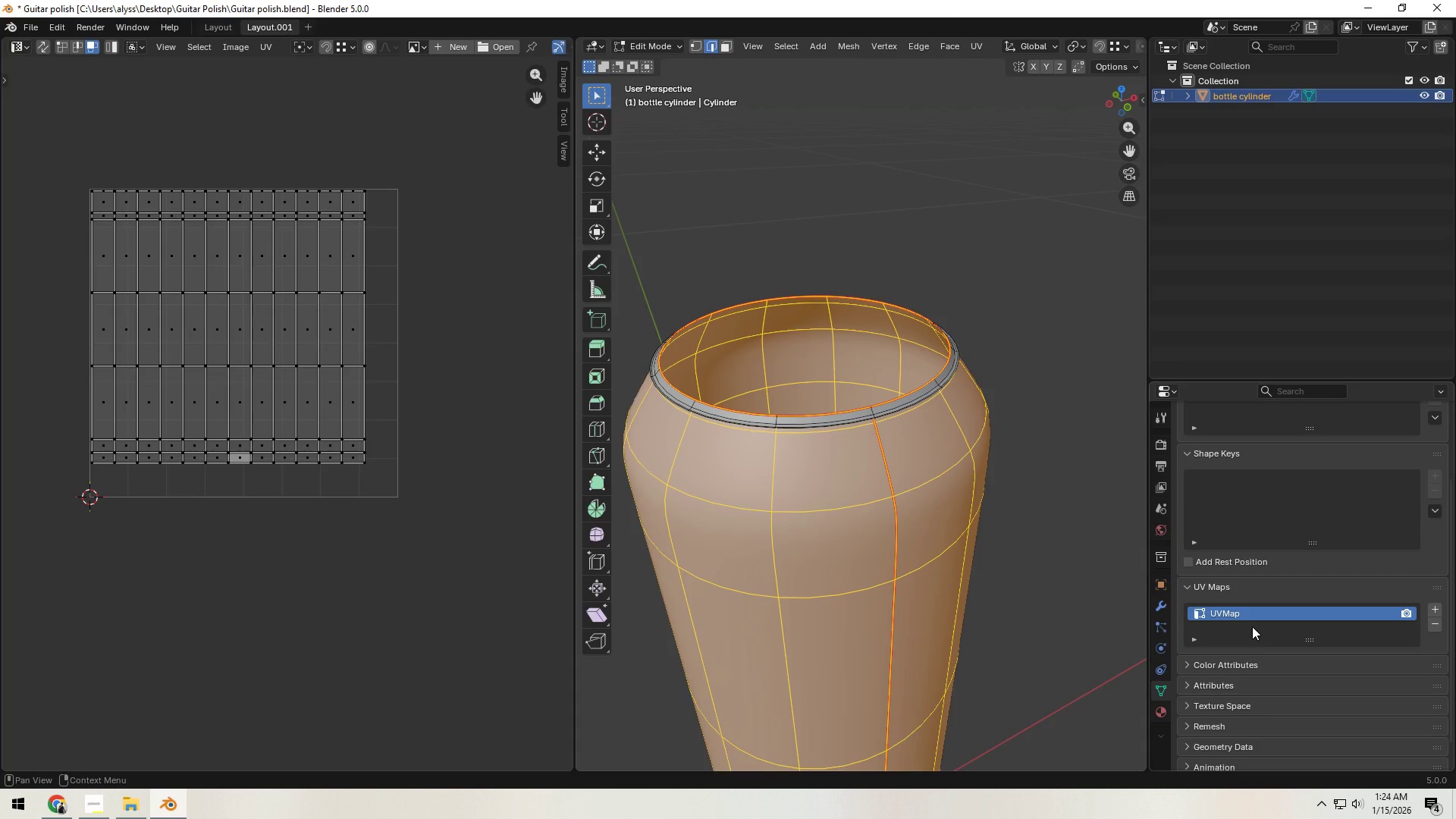 
left_click([1053, 451])
 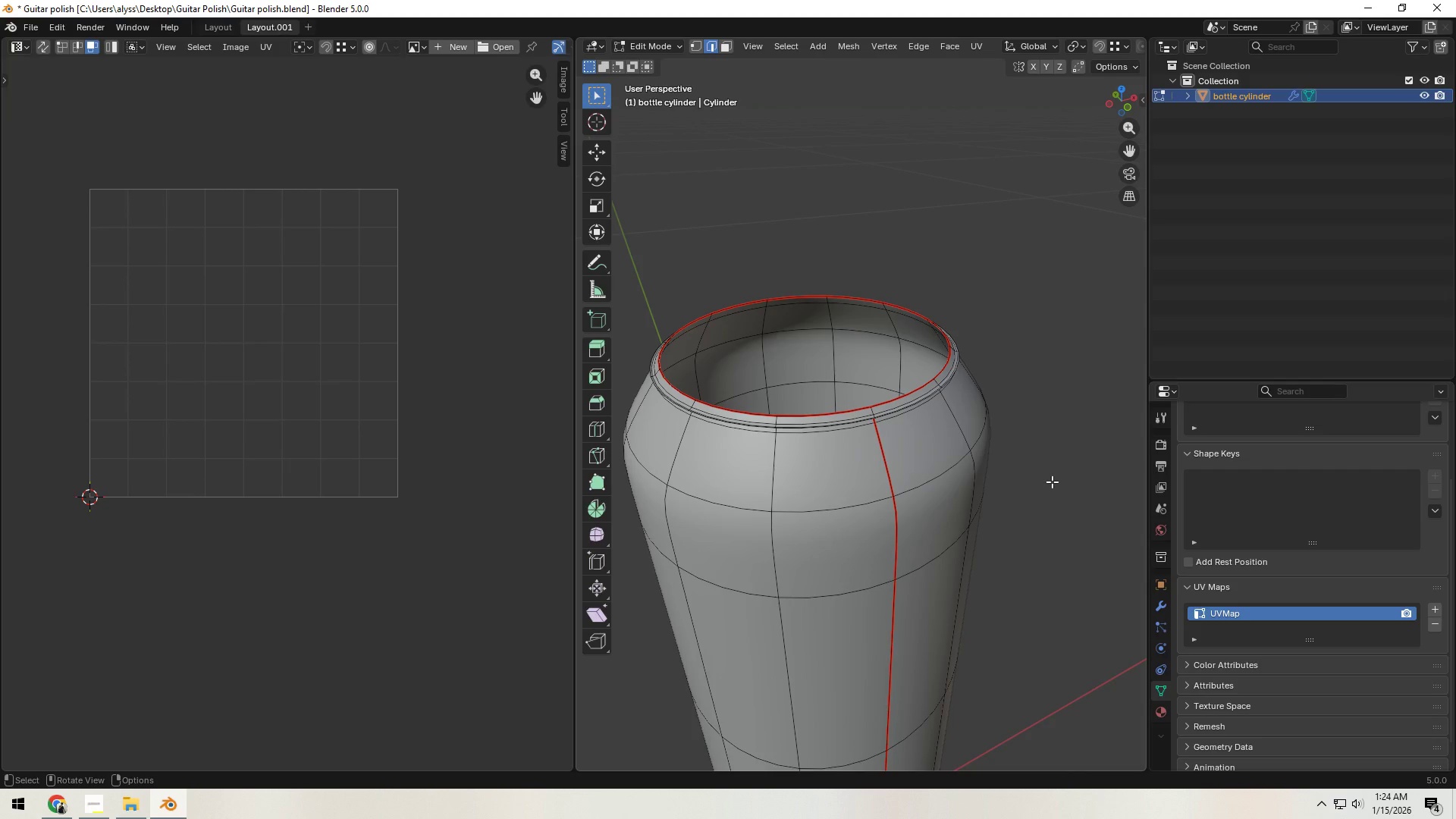 
wait(6.58)
 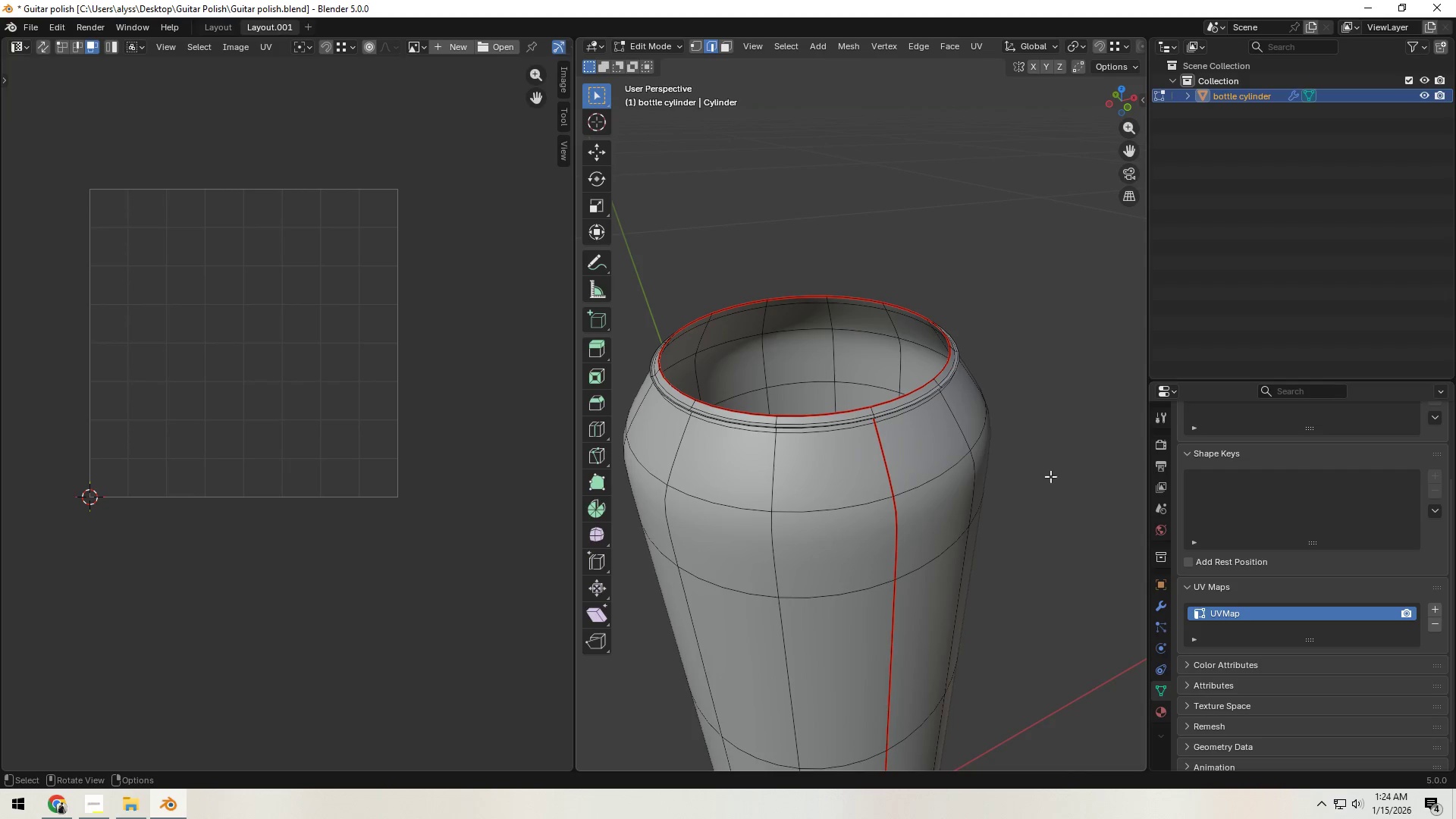 
key(A)
 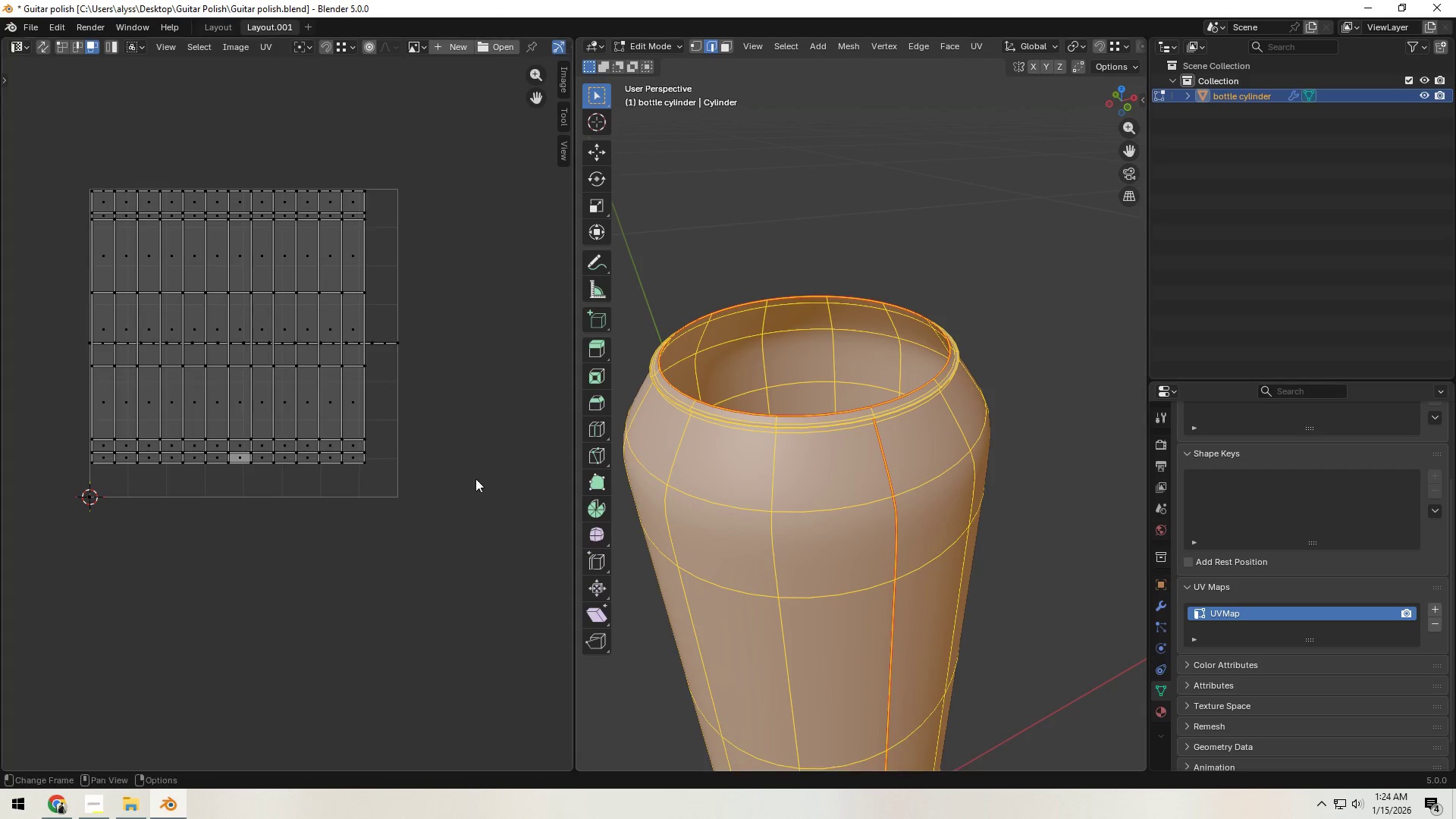 
scroll: coordinate [425, 476], scroll_direction: down, amount: 1.0
 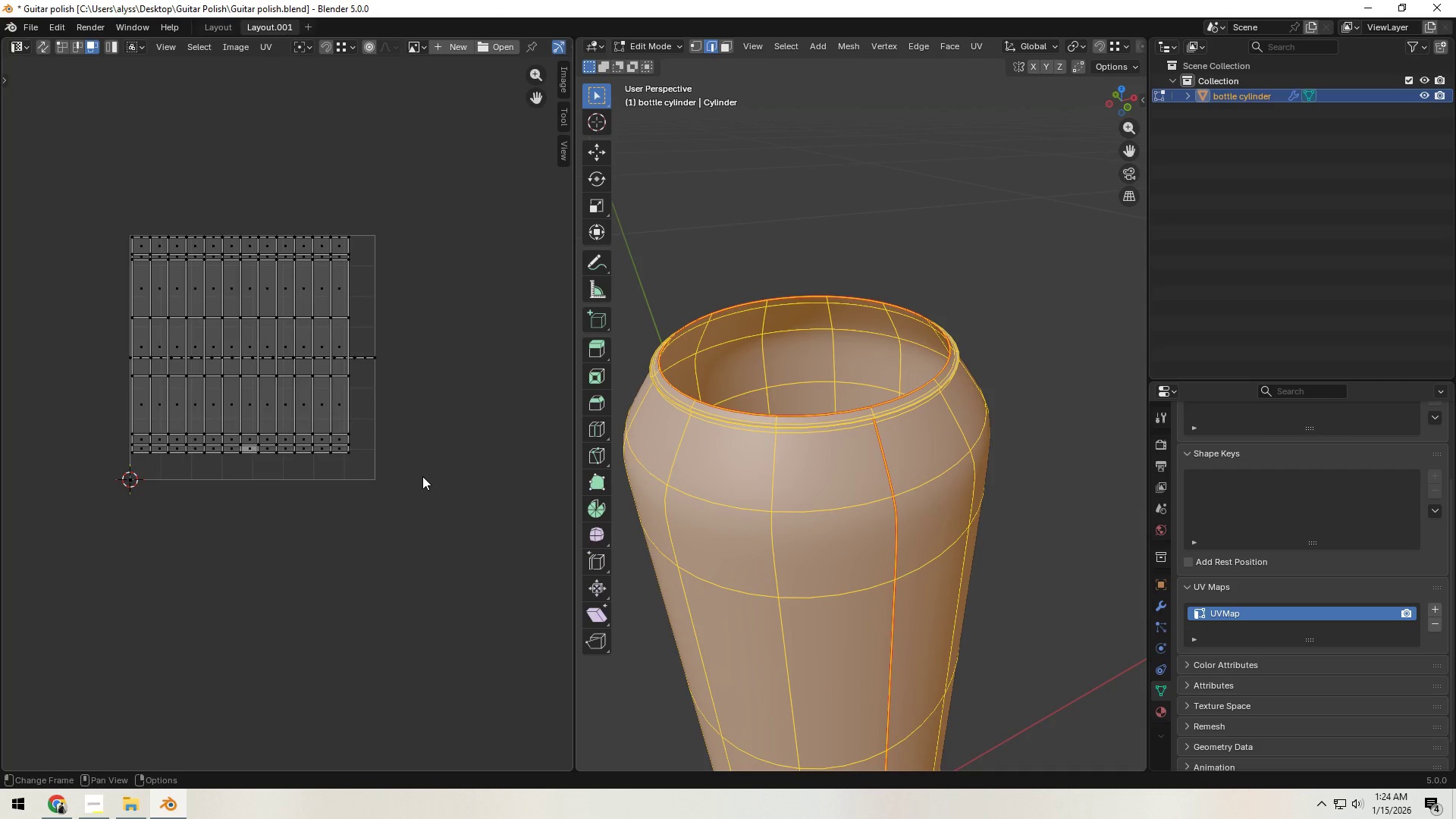 
scroll: coordinate [422, 476], scroll_direction: up, amount: 2.0
 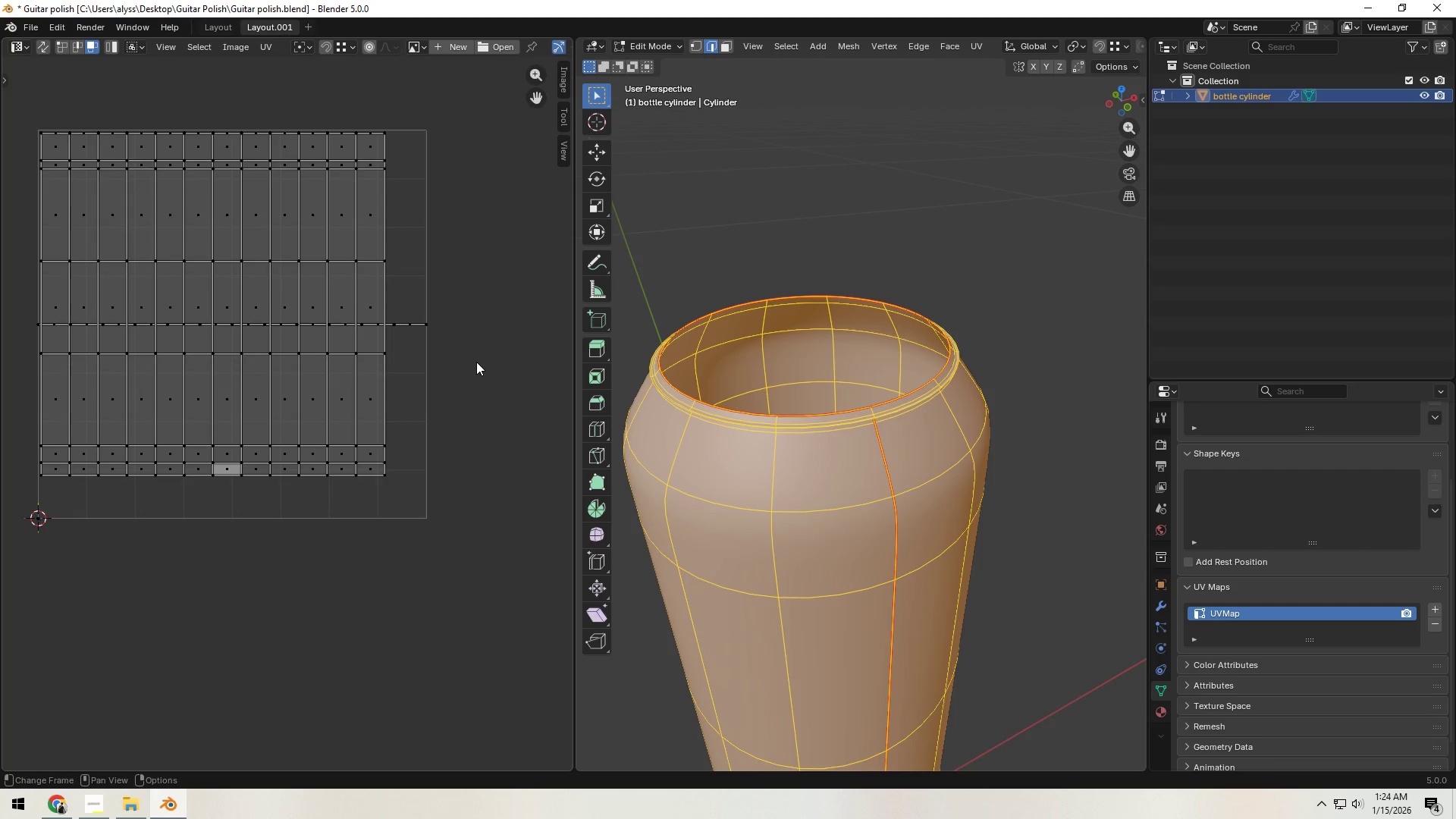 
left_click([744, 539])
 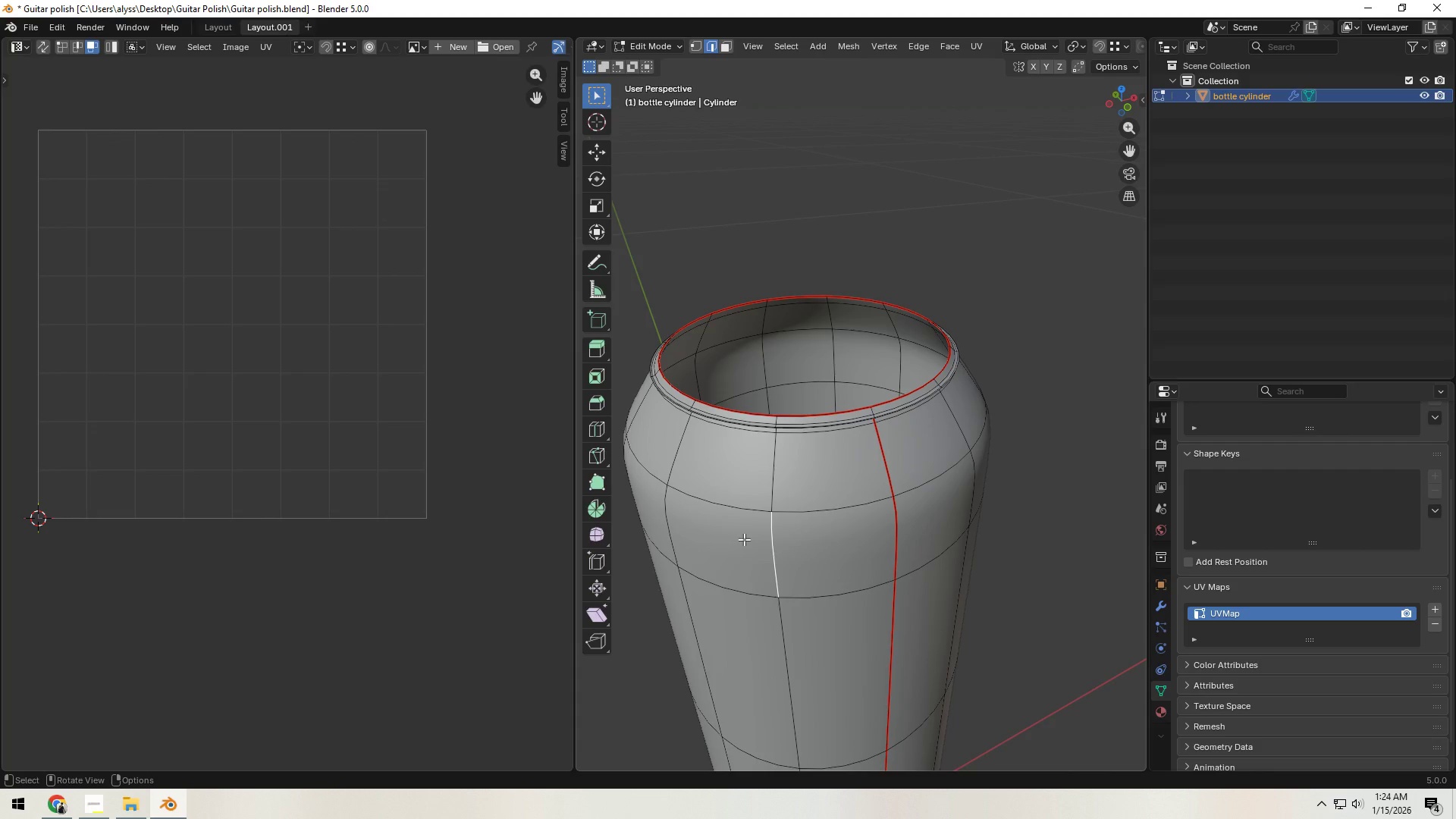 
key(Semicolon)
 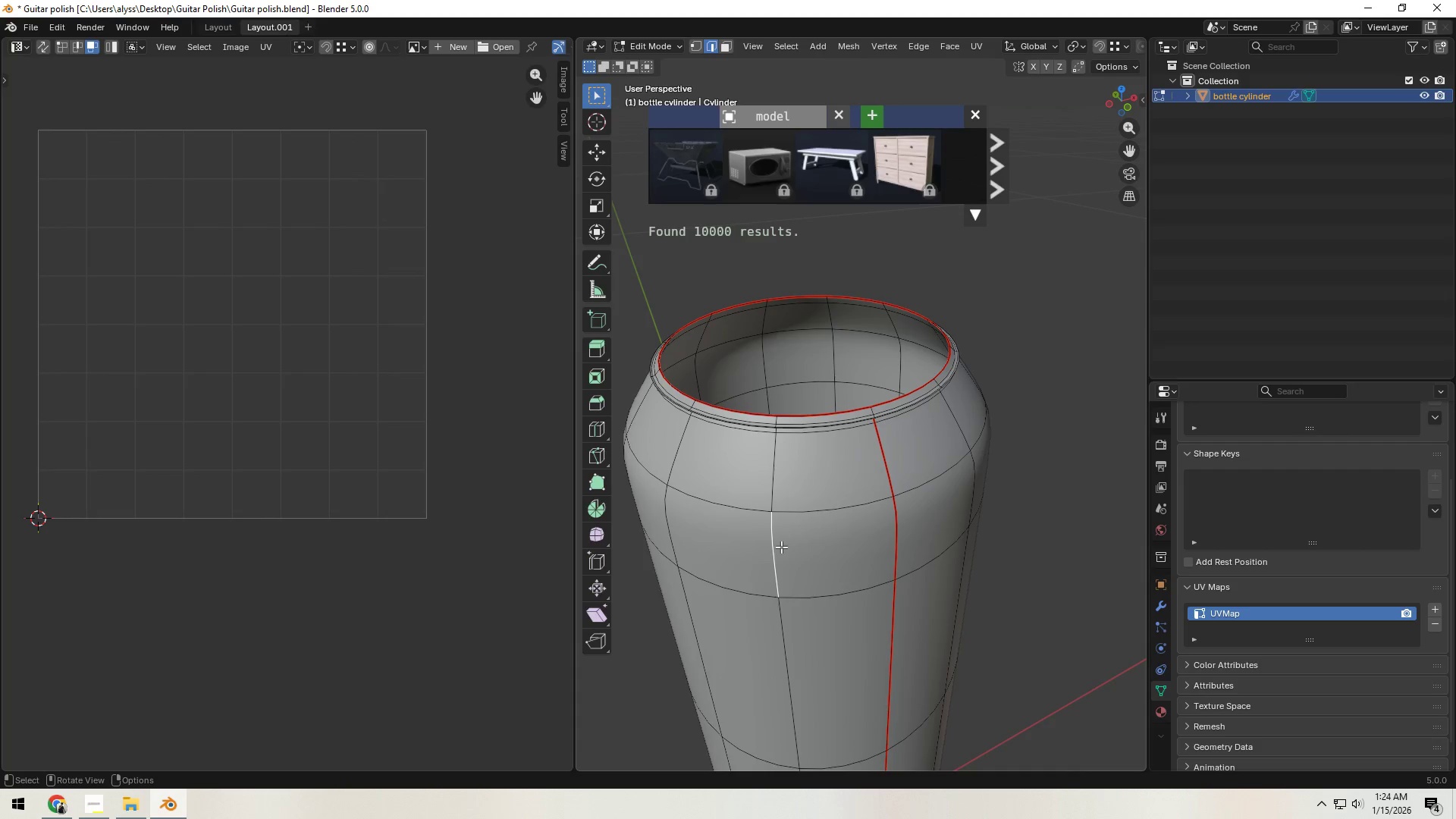 
key(L)
 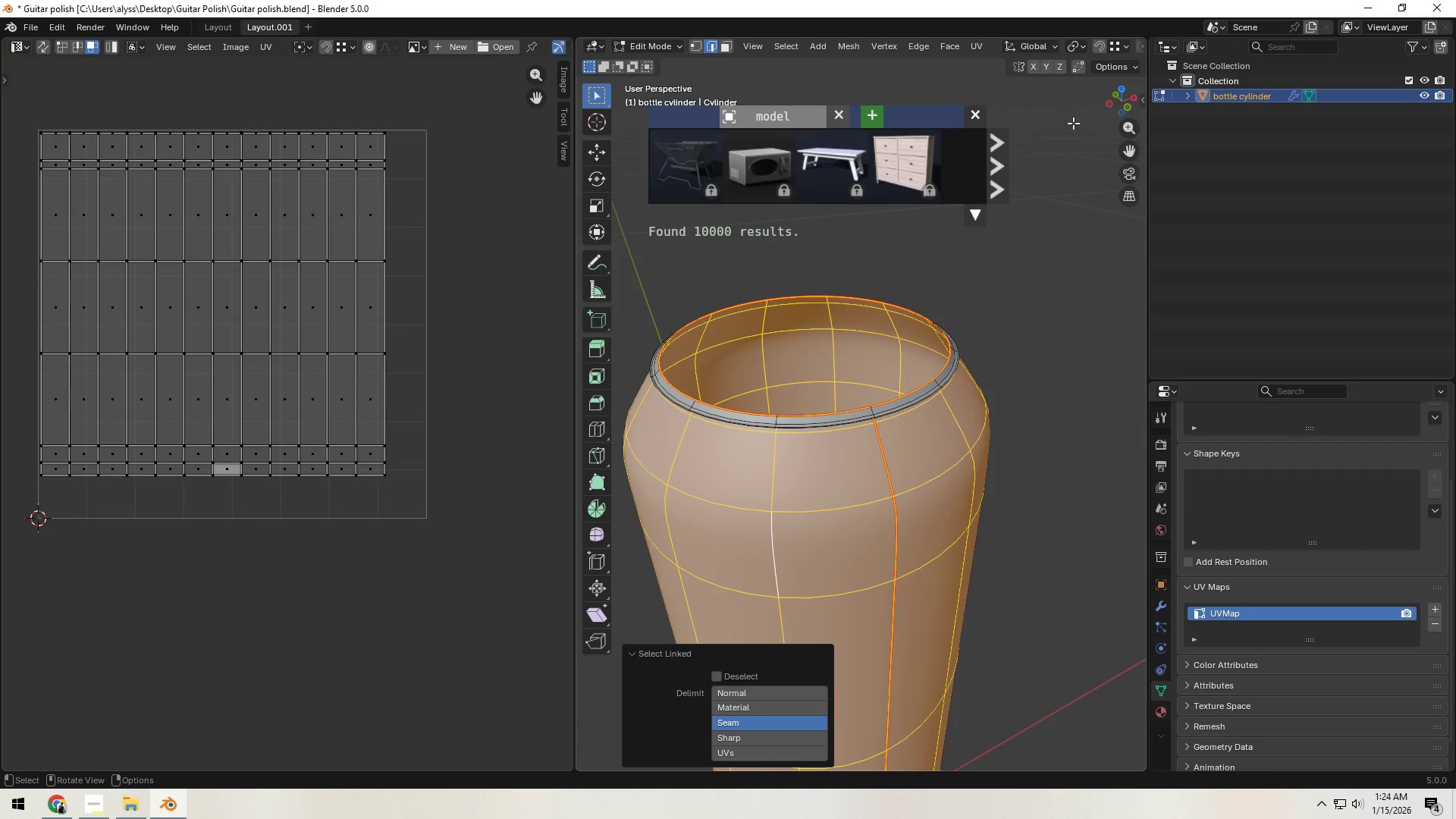 
left_click([980, 118])
 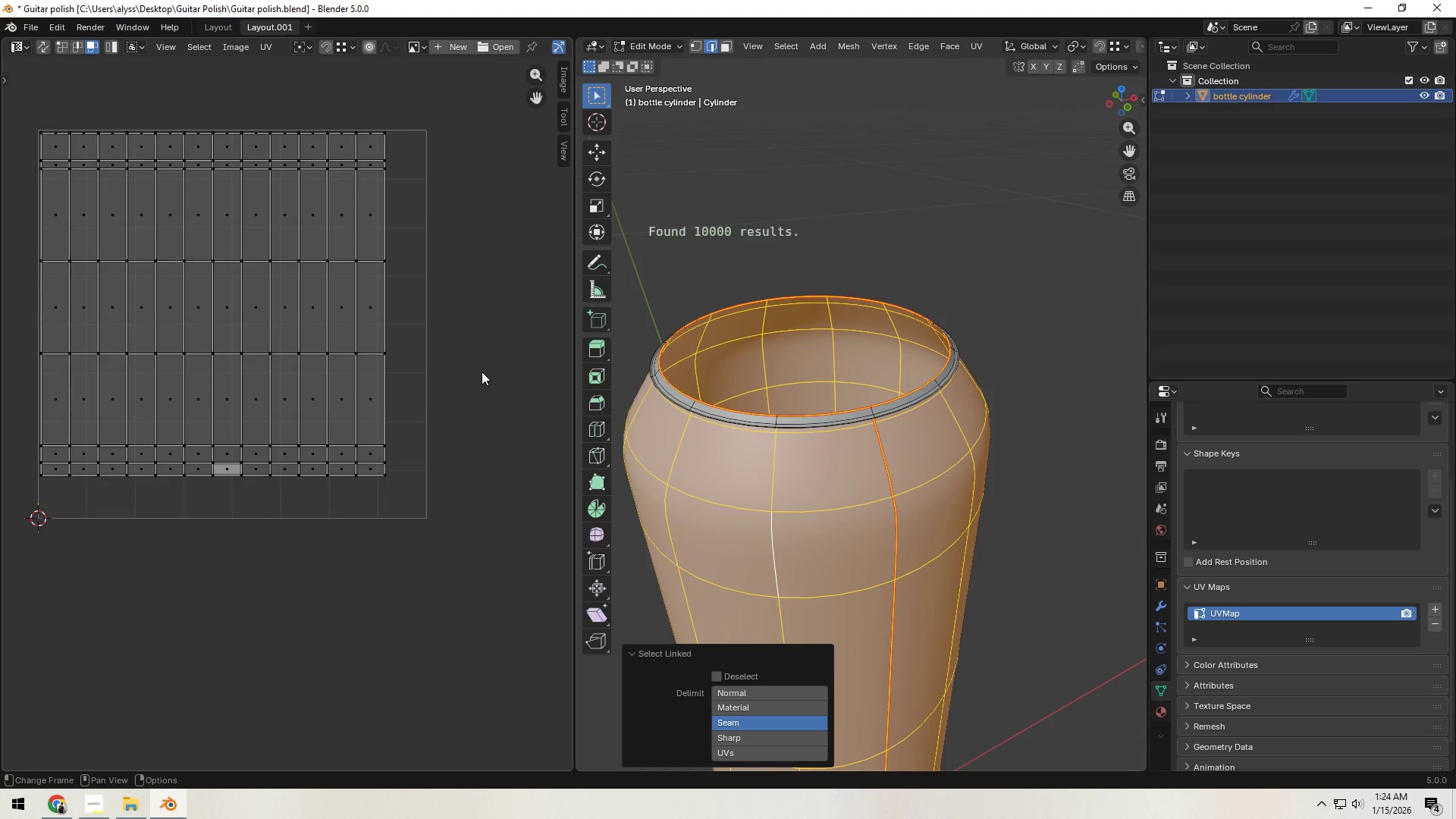 
key(A)
 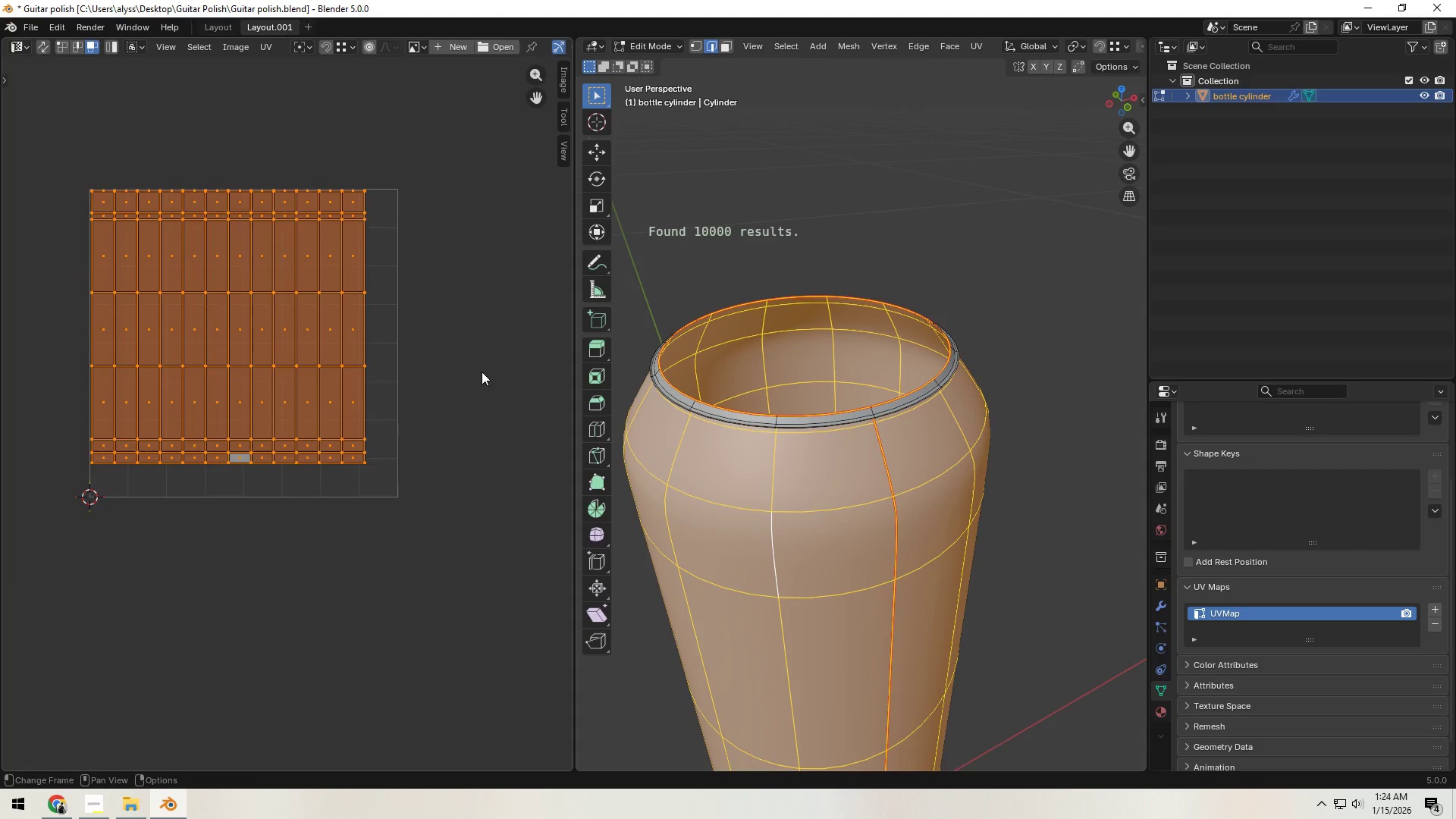 
scroll: coordinate [482, 372], scroll_direction: down, amount: 4.0
 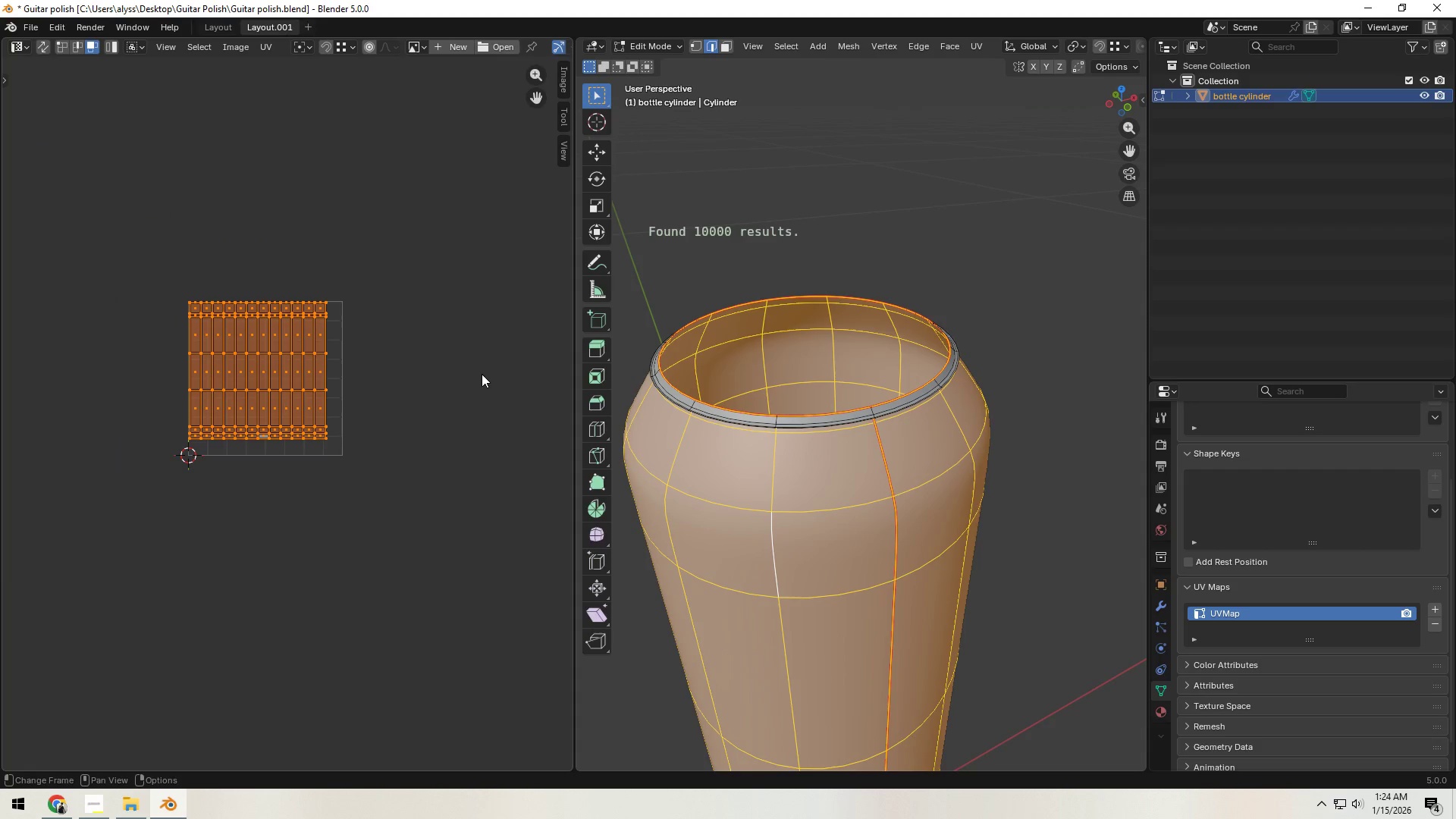 
key(S)
 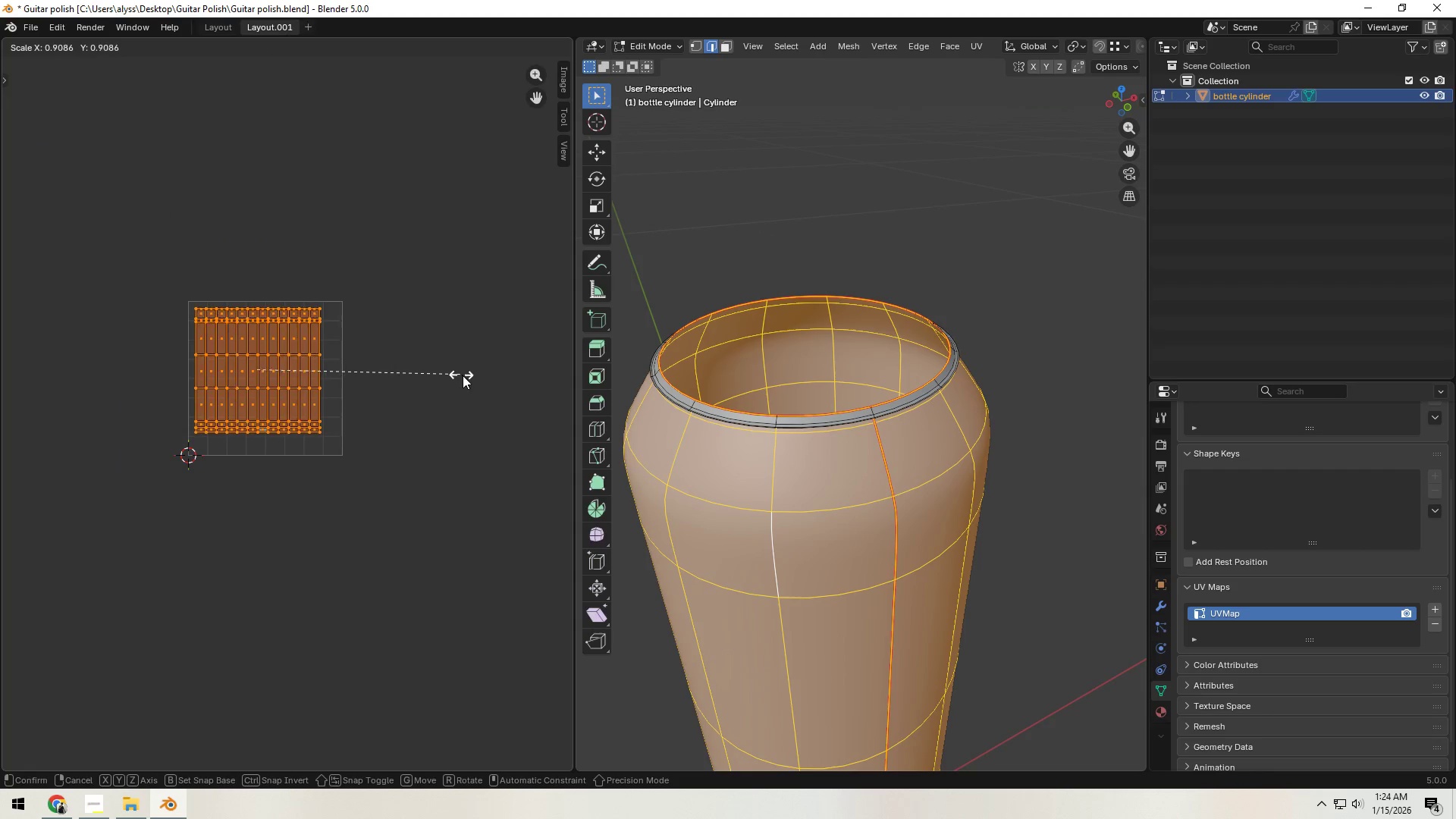 
left_click([465, 375])
 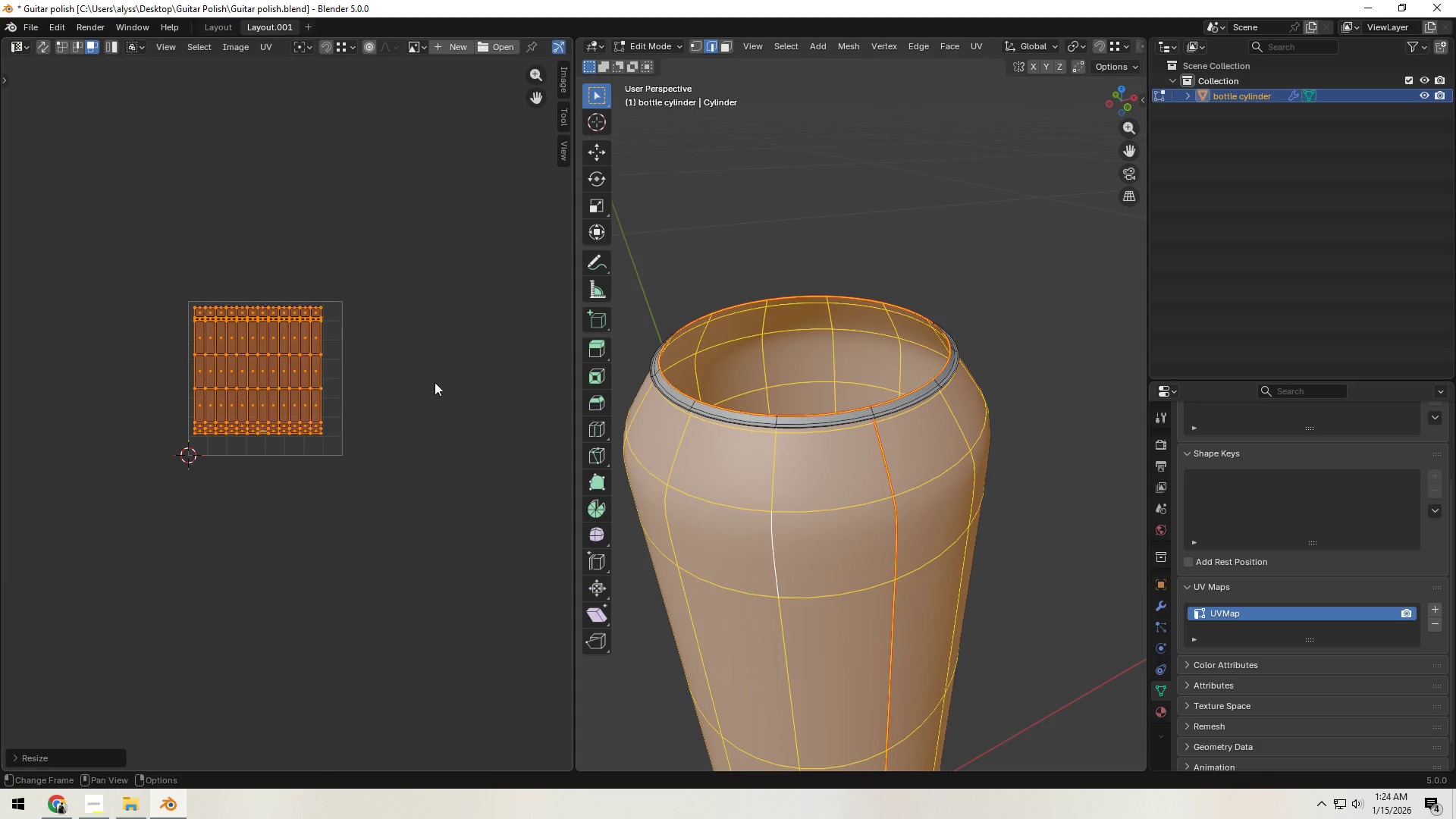 
hold_key(key=ShiftLeft, duration=0.33)
 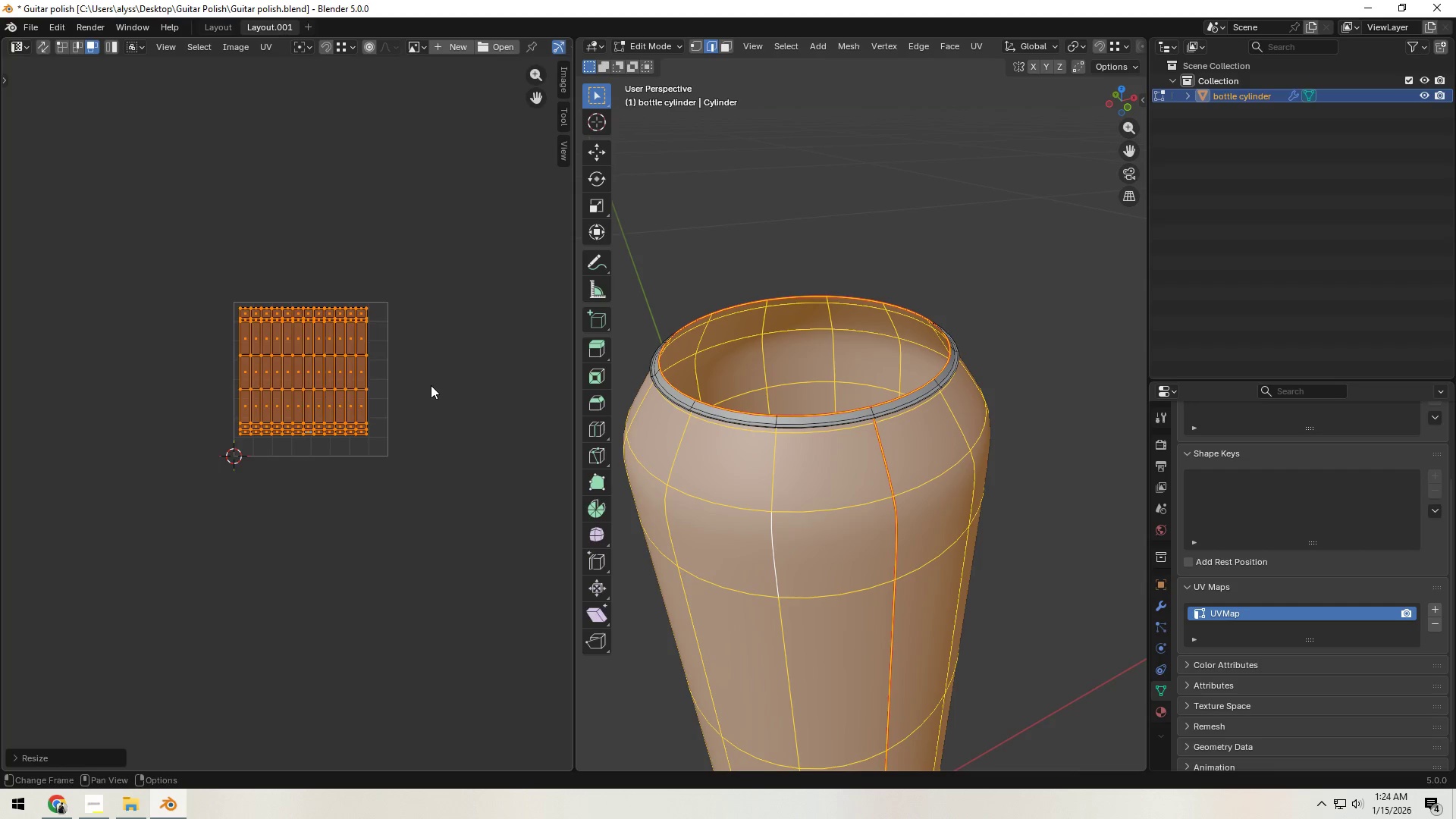 
scroll: coordinate [430, 385], scroll_direction: up, amount: 2.0
 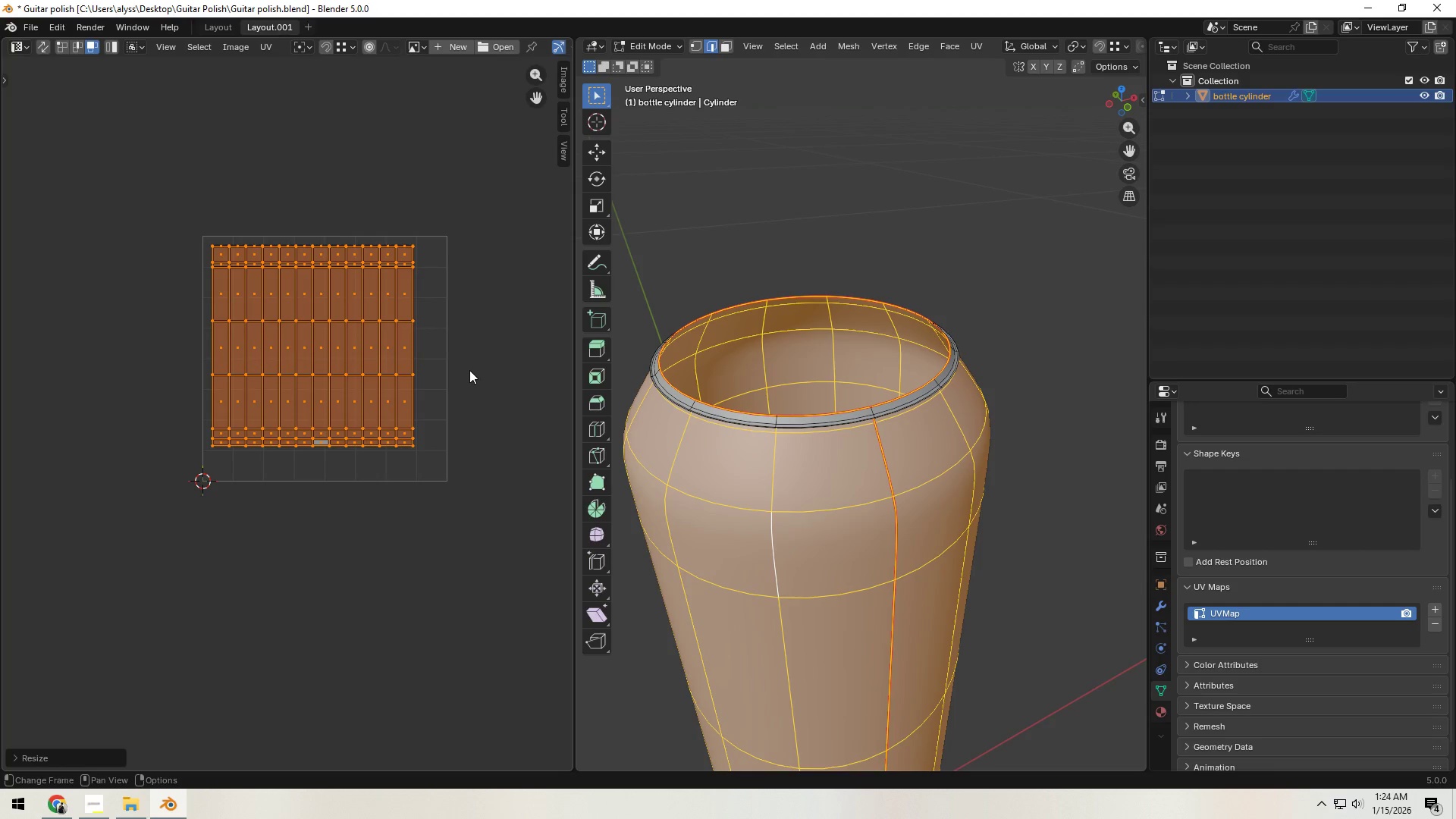 
key(S)
 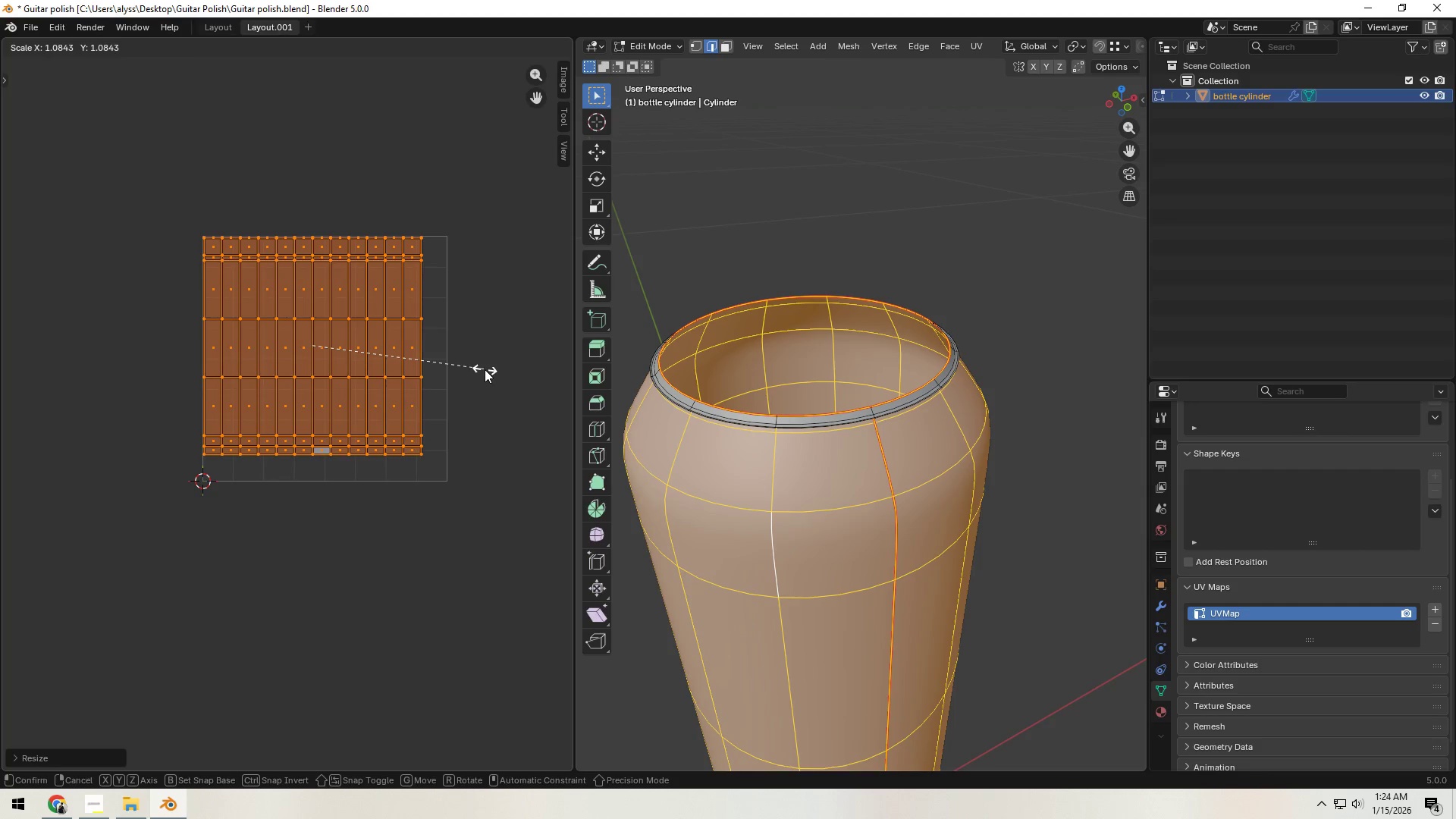 
left_click([485, 369])
 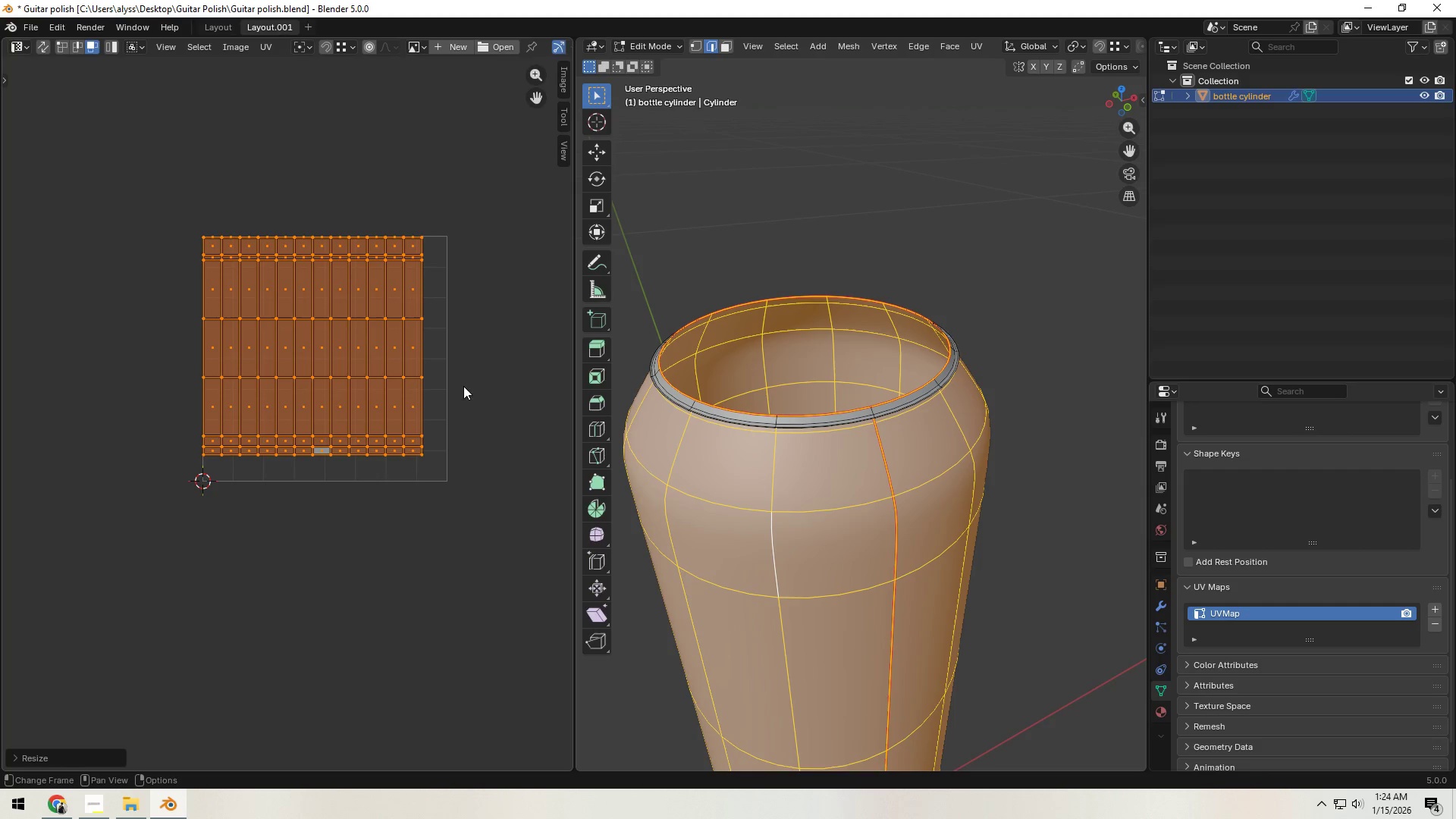 
wait(7.58)
 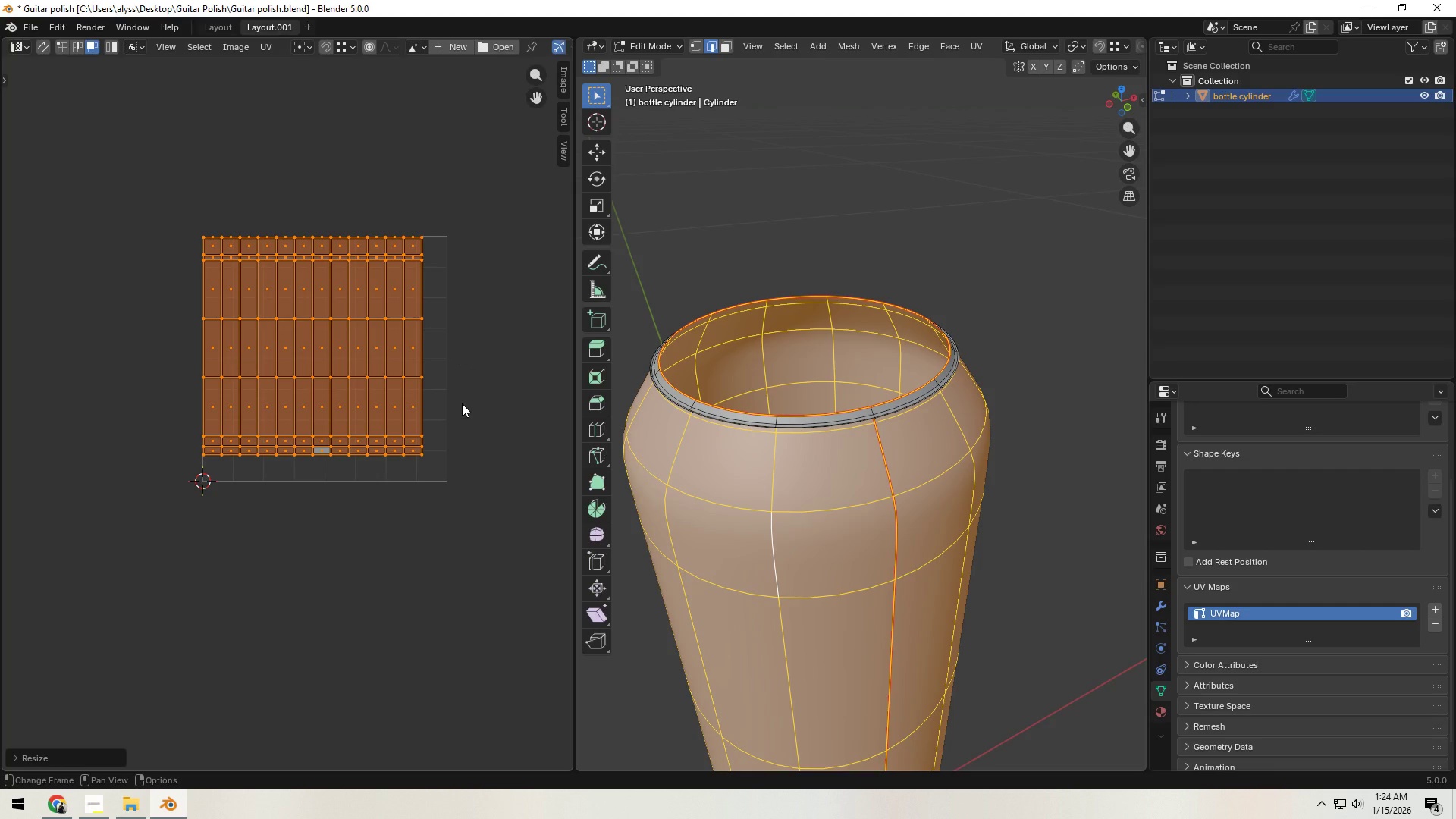 
left_click([487, 388])
 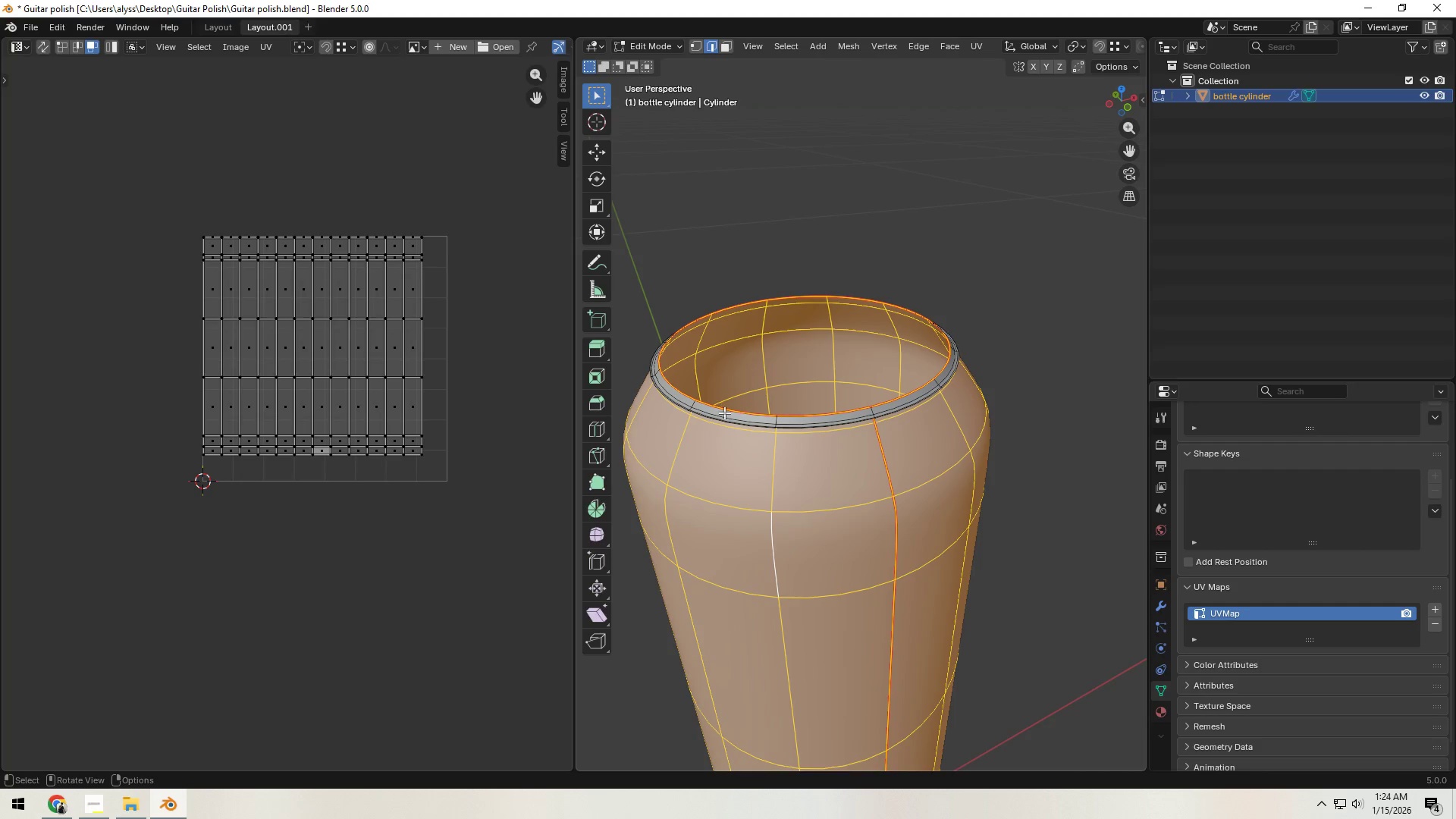 
key(H)
 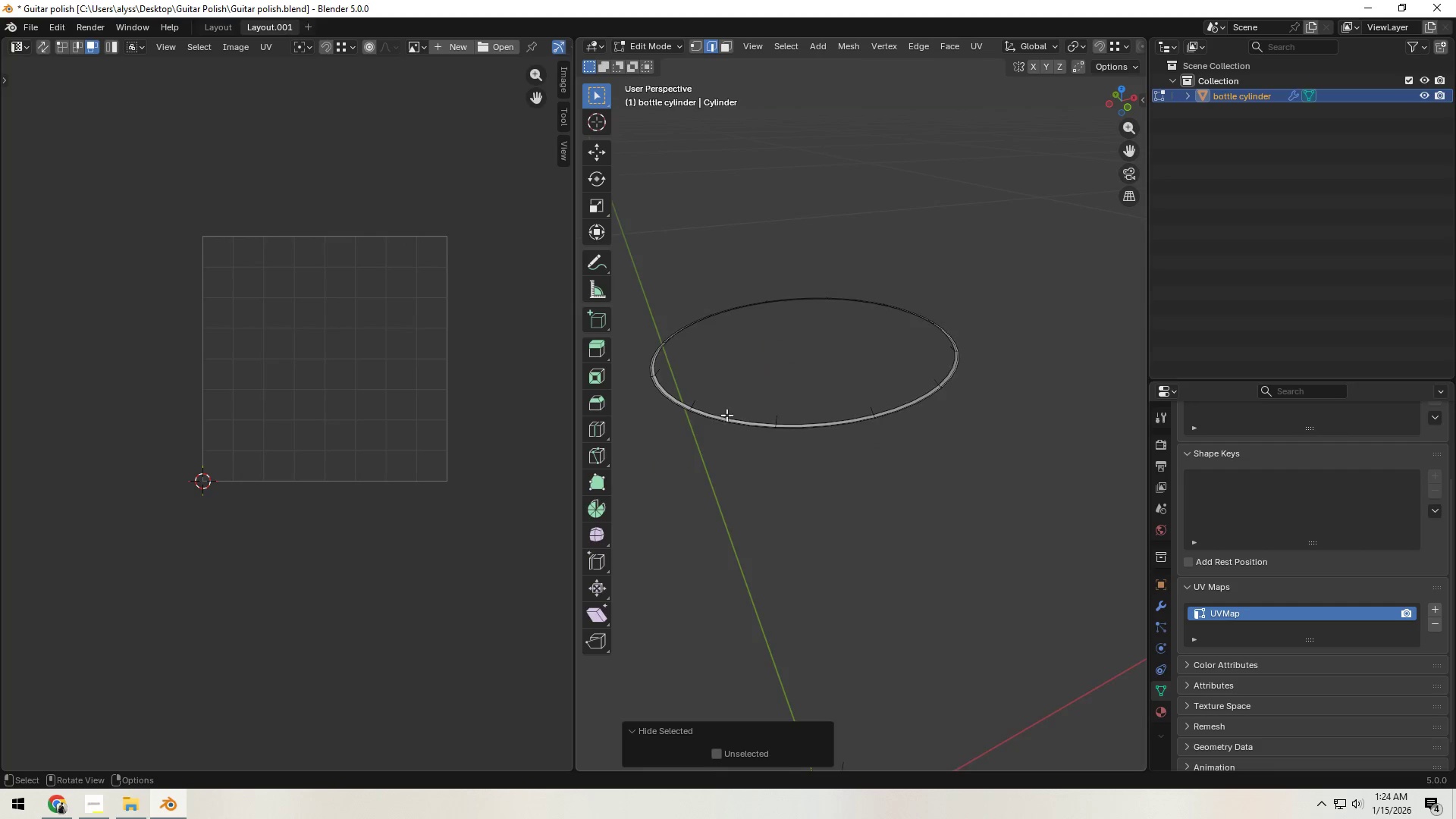 
scroll: coordinate [729, 419], scroll_direction: down, amount: 5.0
 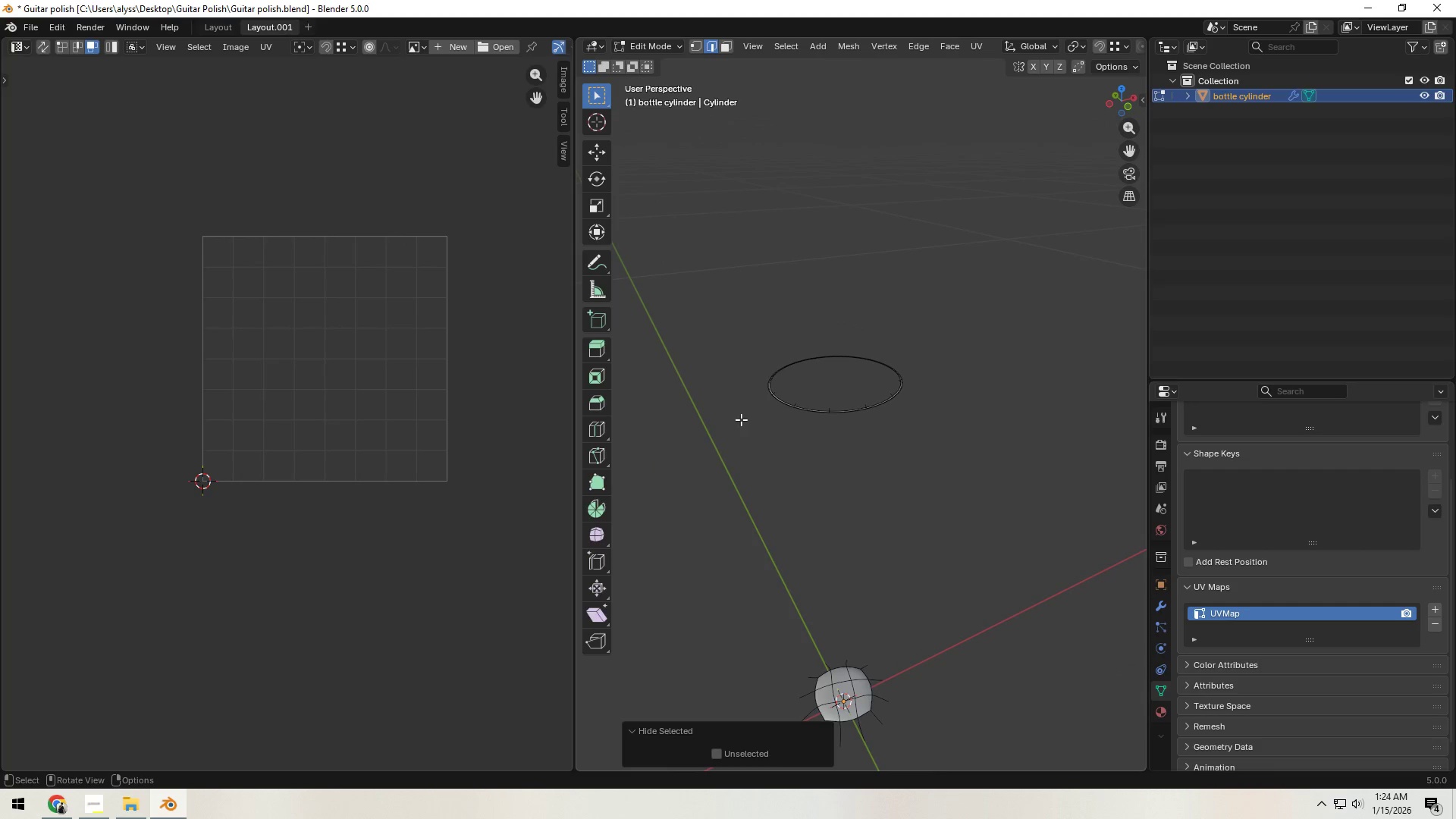 
key(Alt+H)
 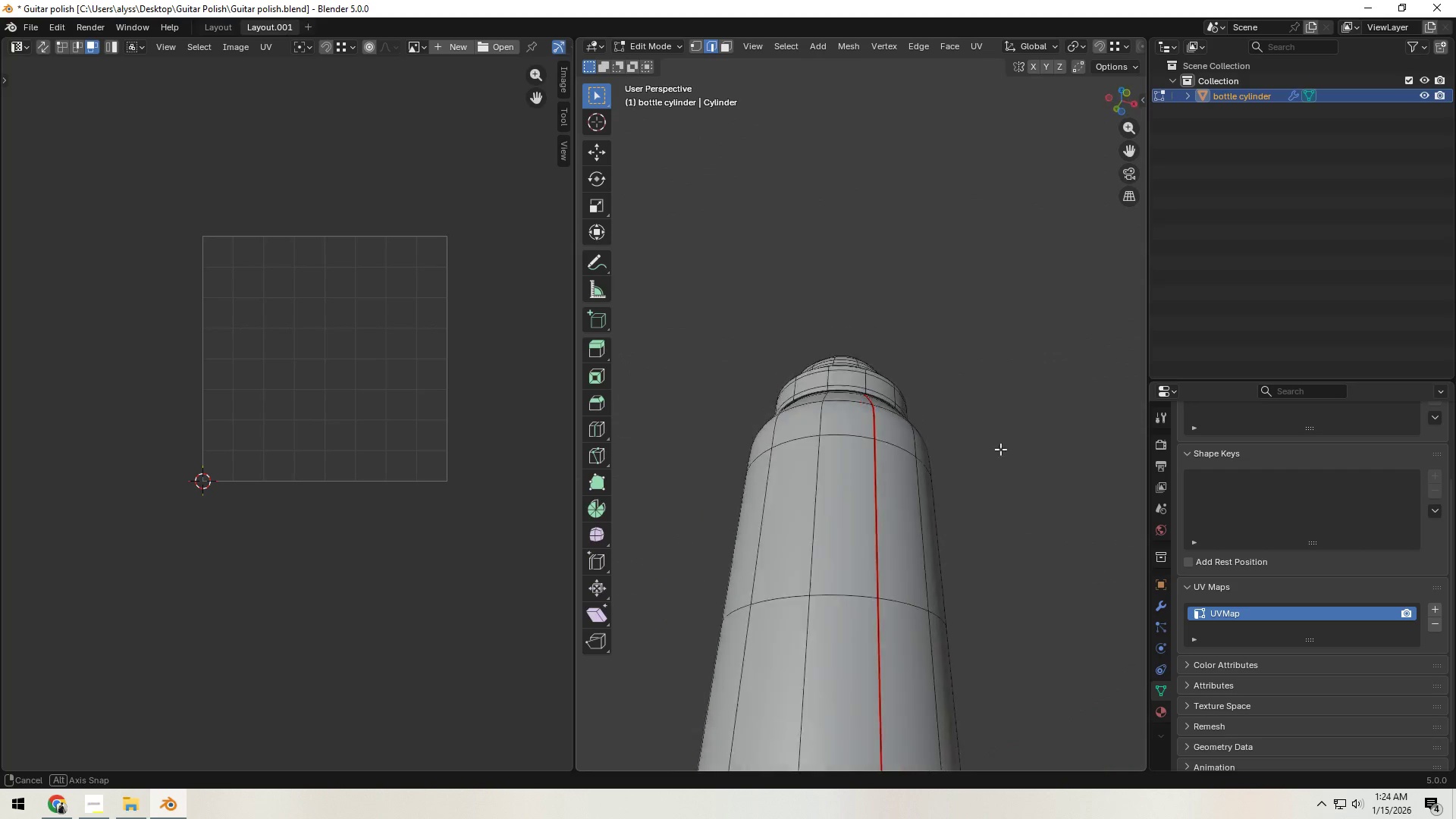 
scroll: coordinate [993, 406], scroll_direction: down, amount: 4.0
 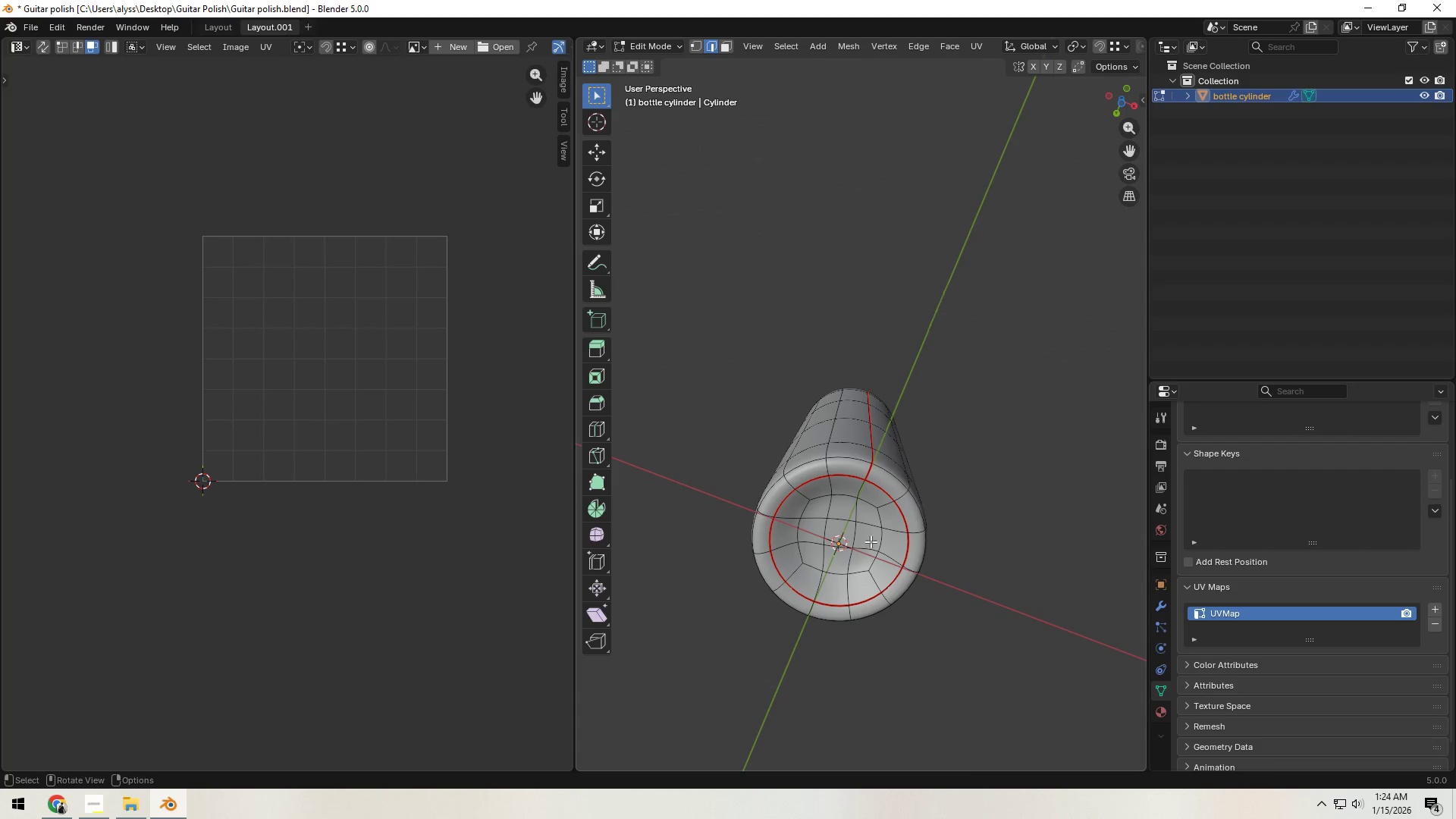 
left_click([858, 544])
 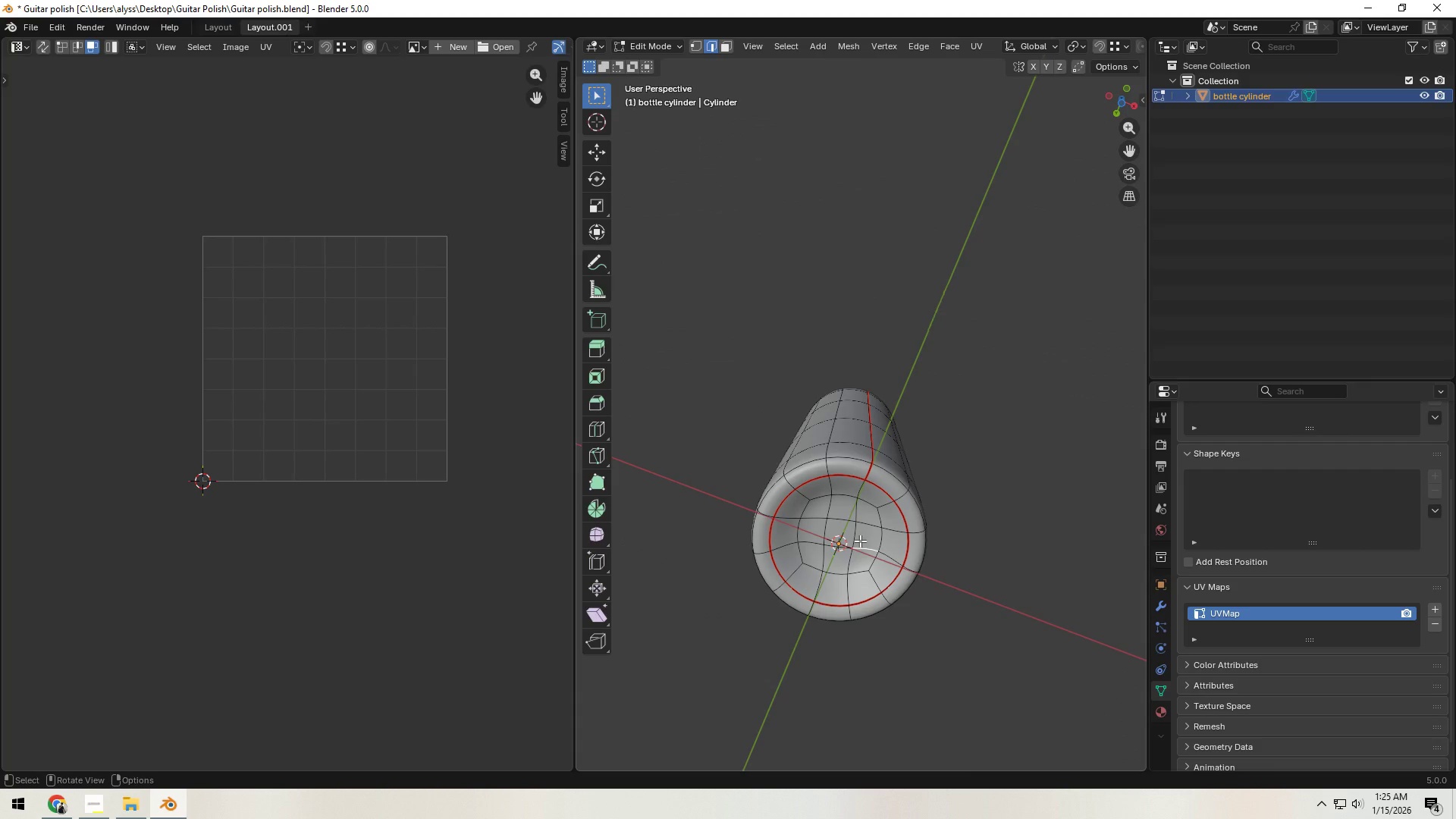 
type(lu)
 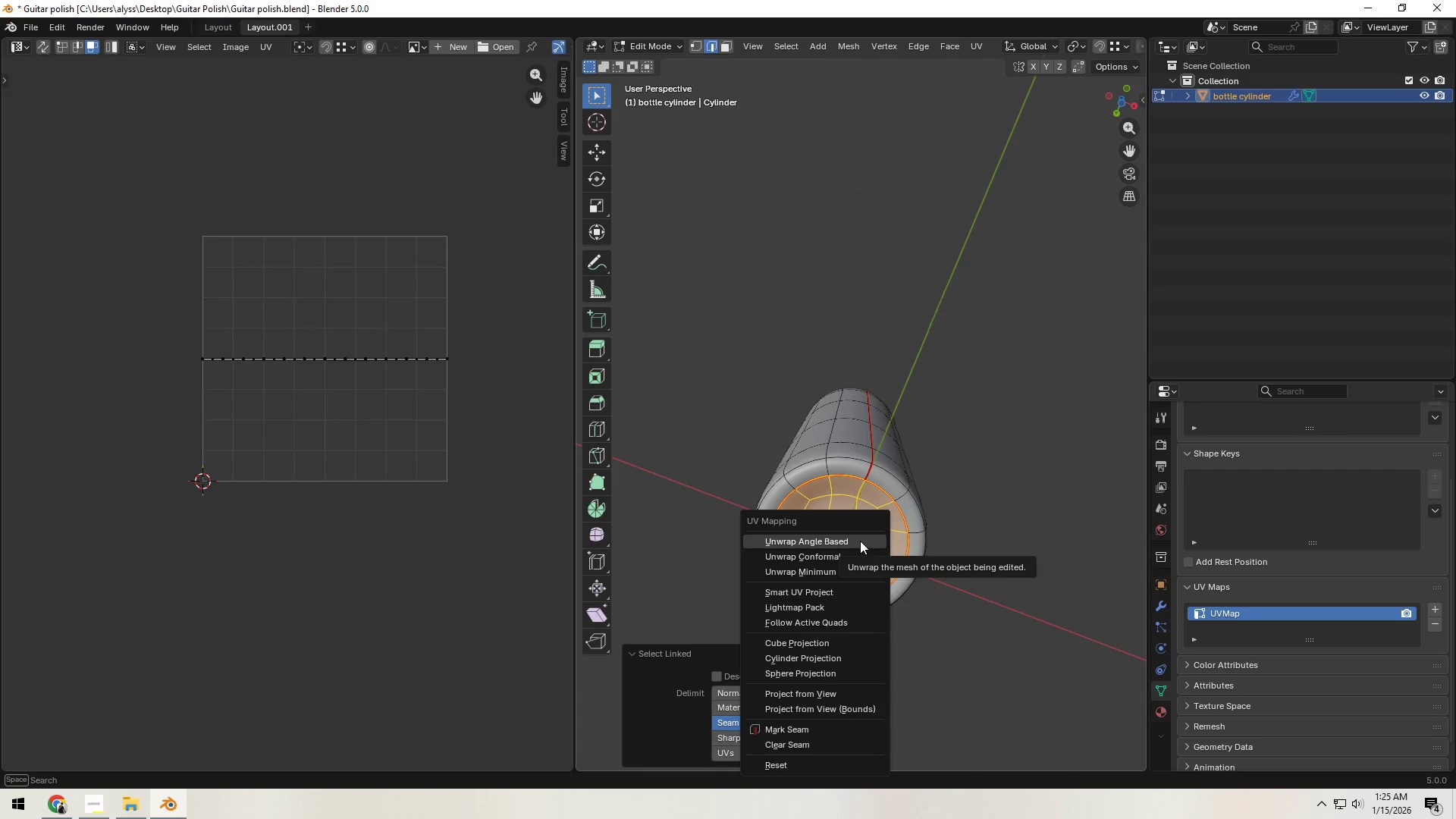 
left_click([860, 541])
 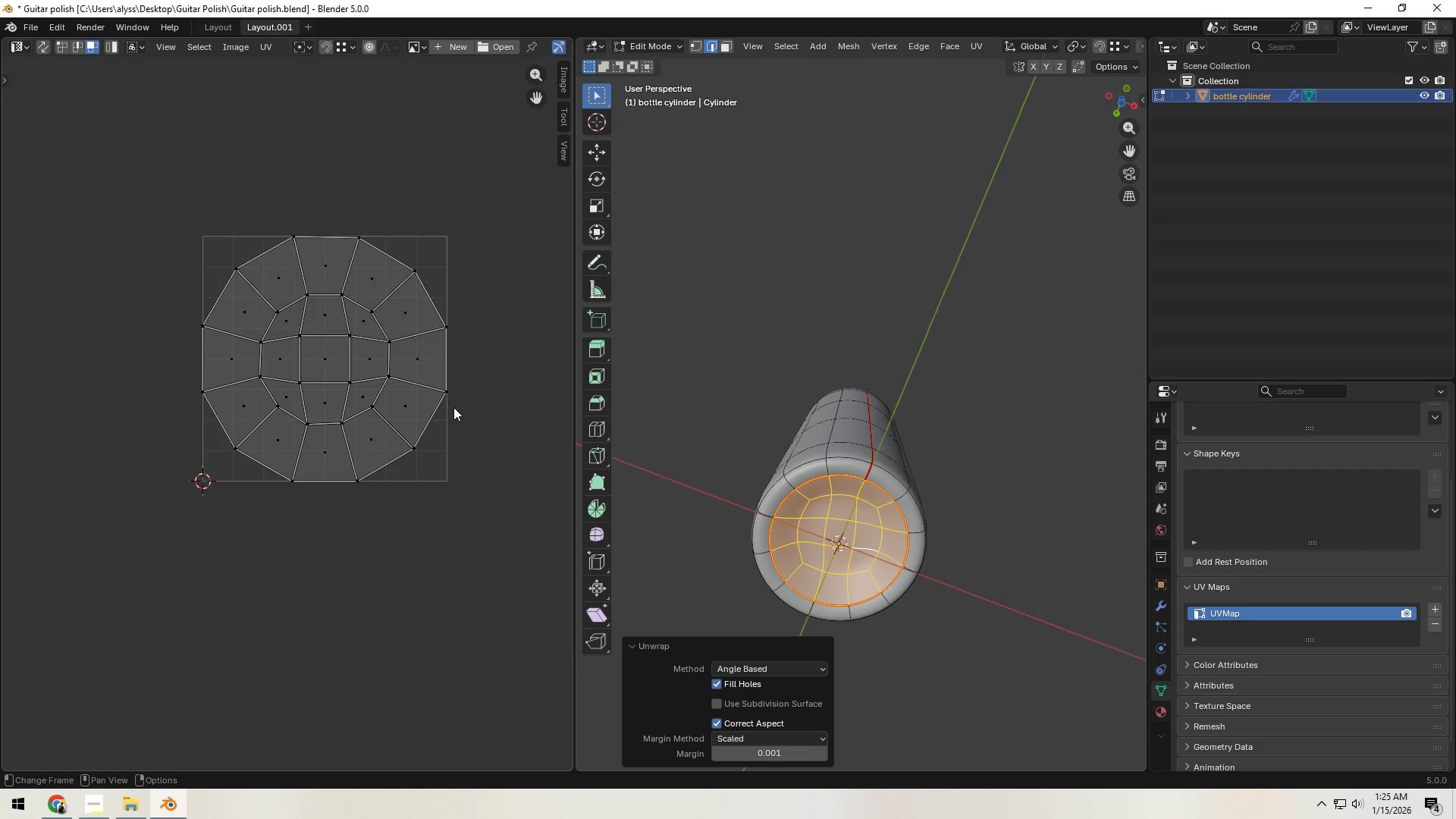 
type(as)
 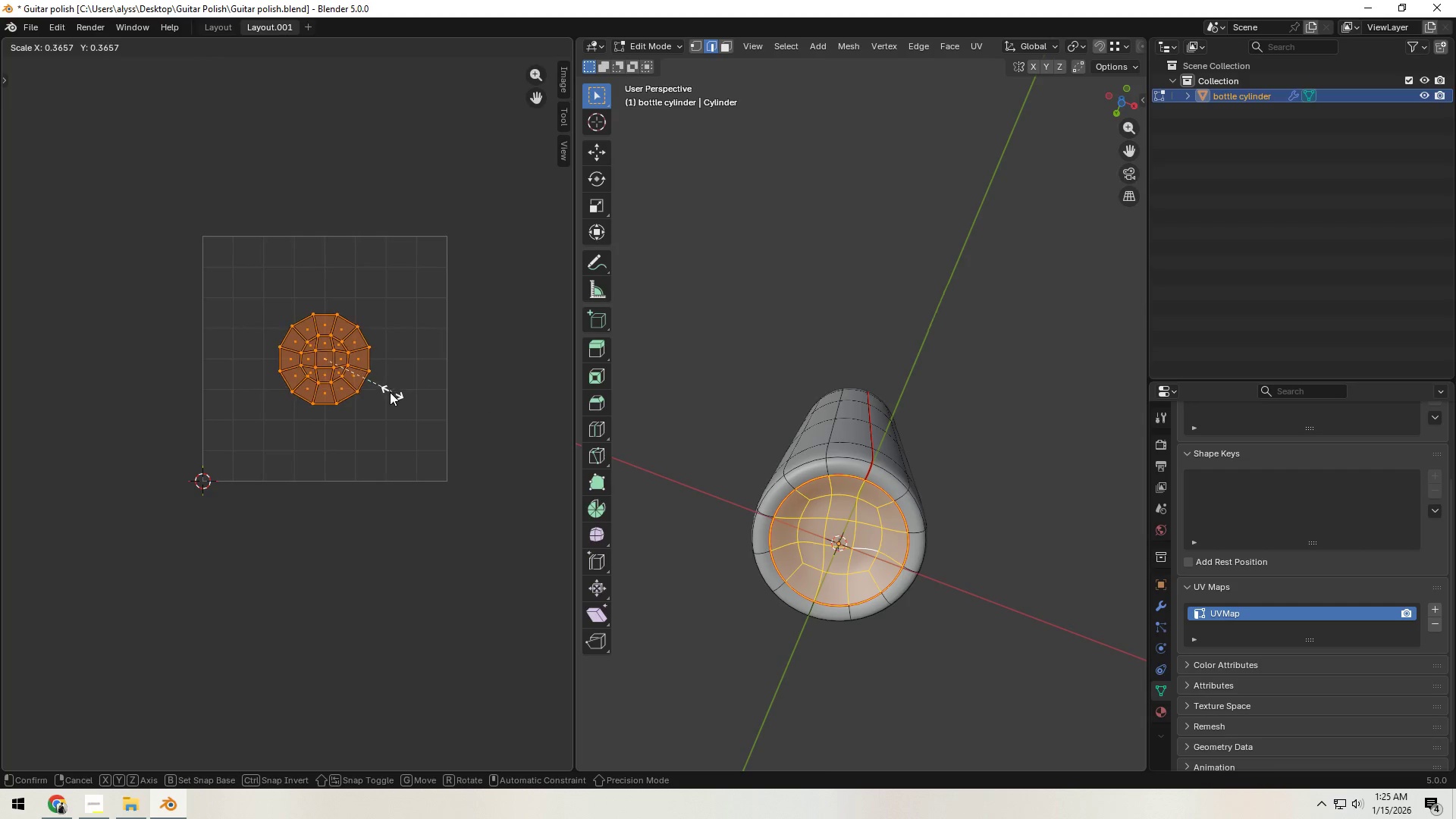 
left_click([385, 391])
 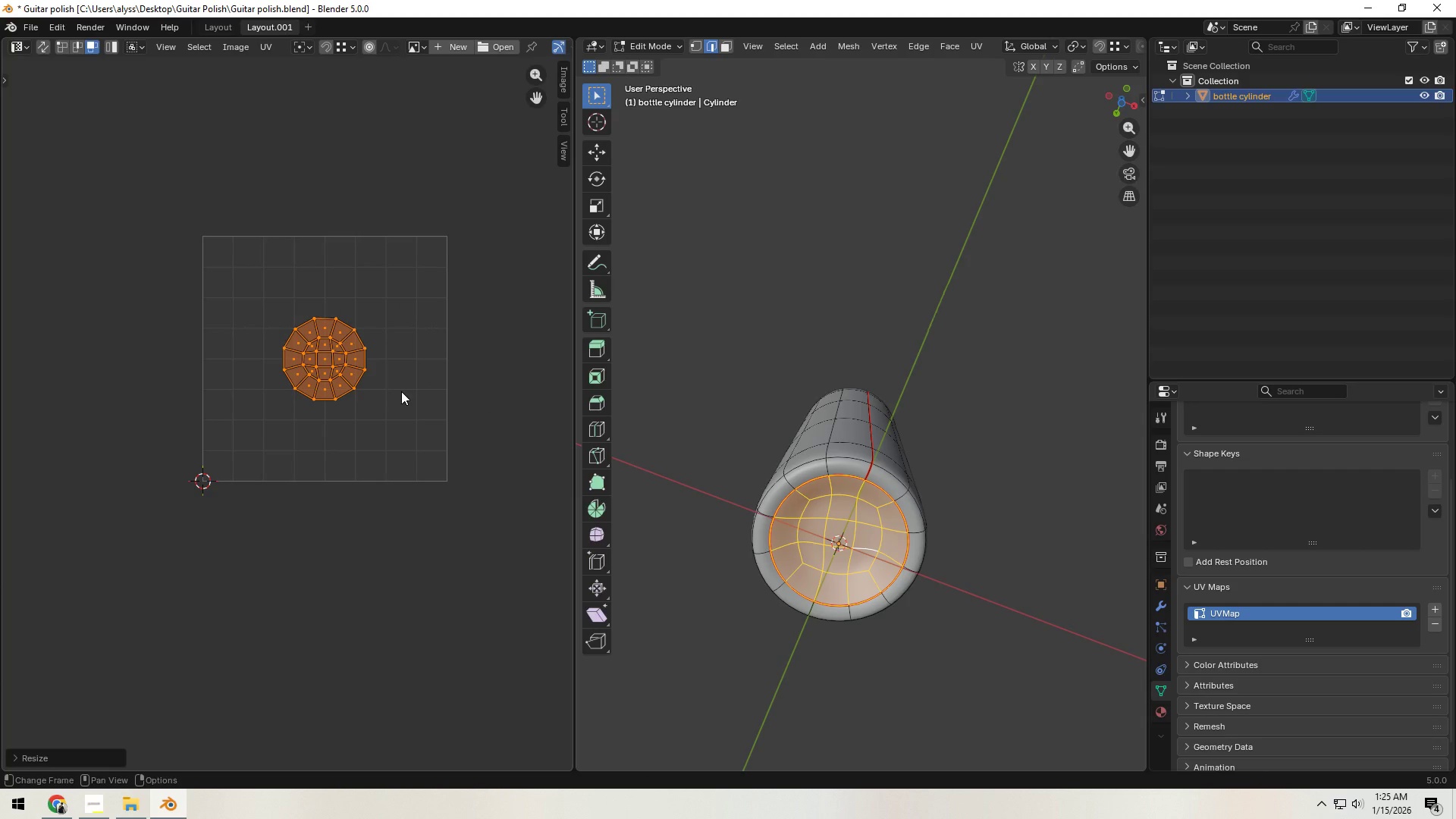 
key(G)
 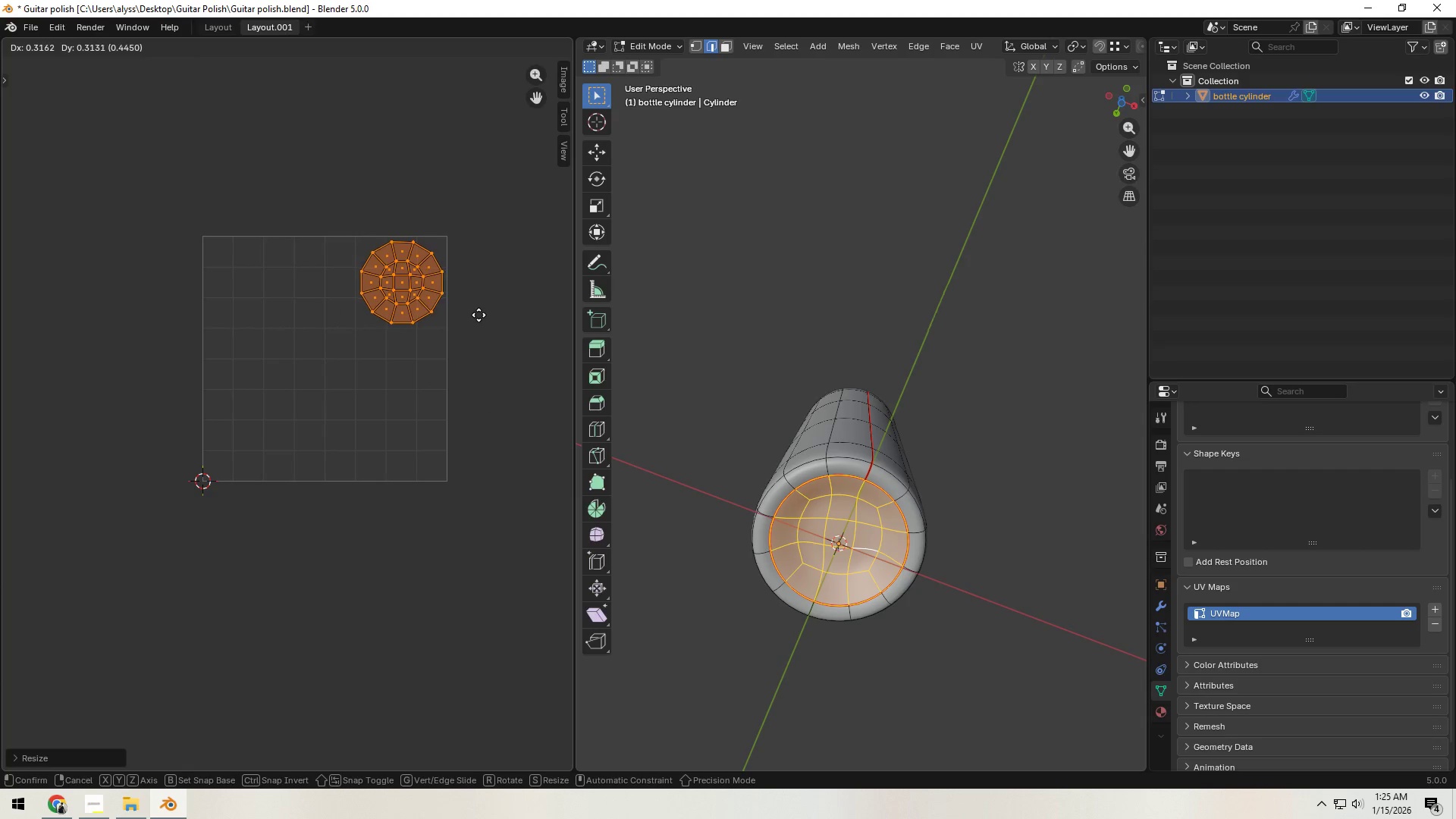 
left_click([479, 315])
 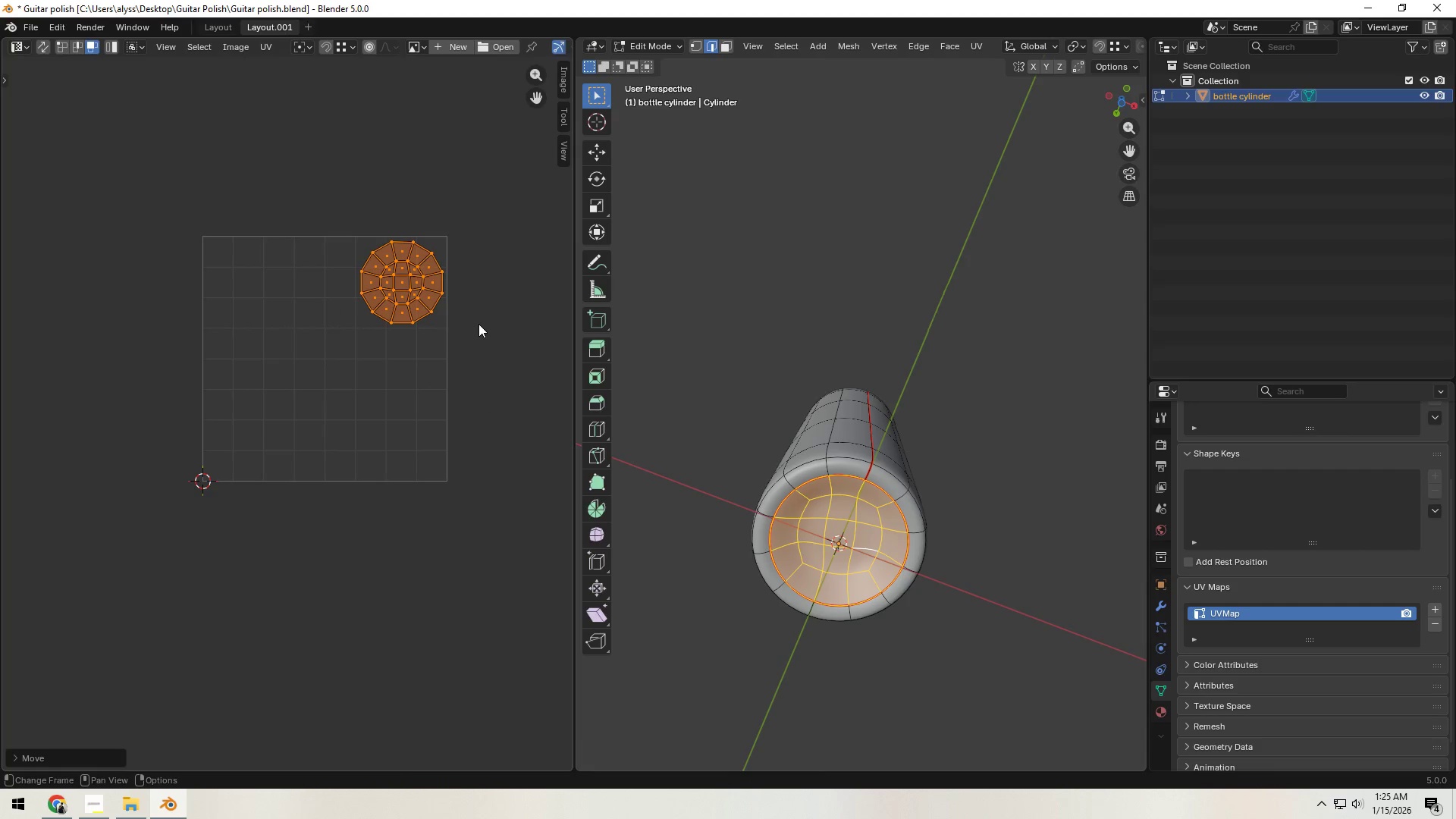 
key(A)
 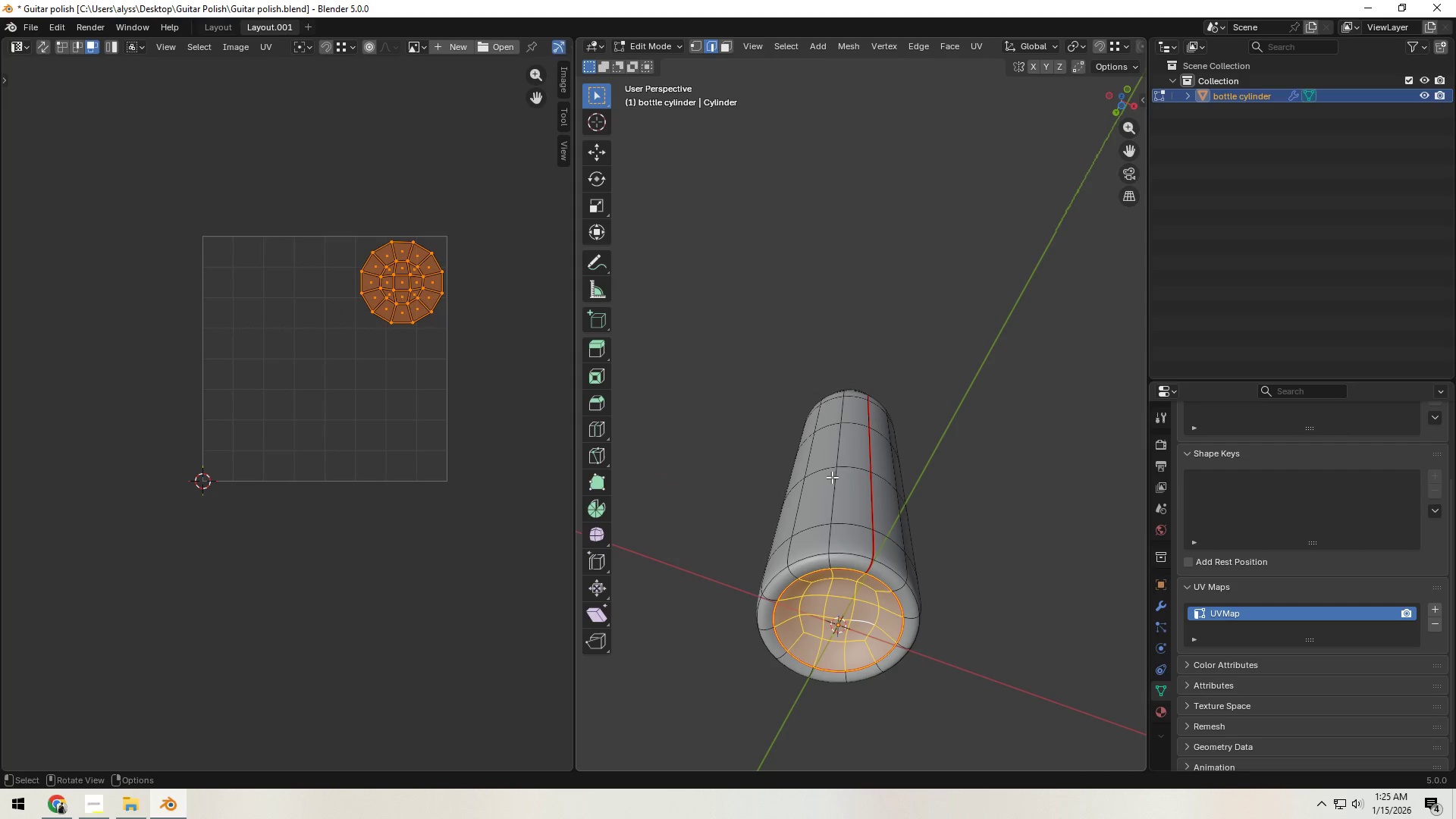 
key(L)
 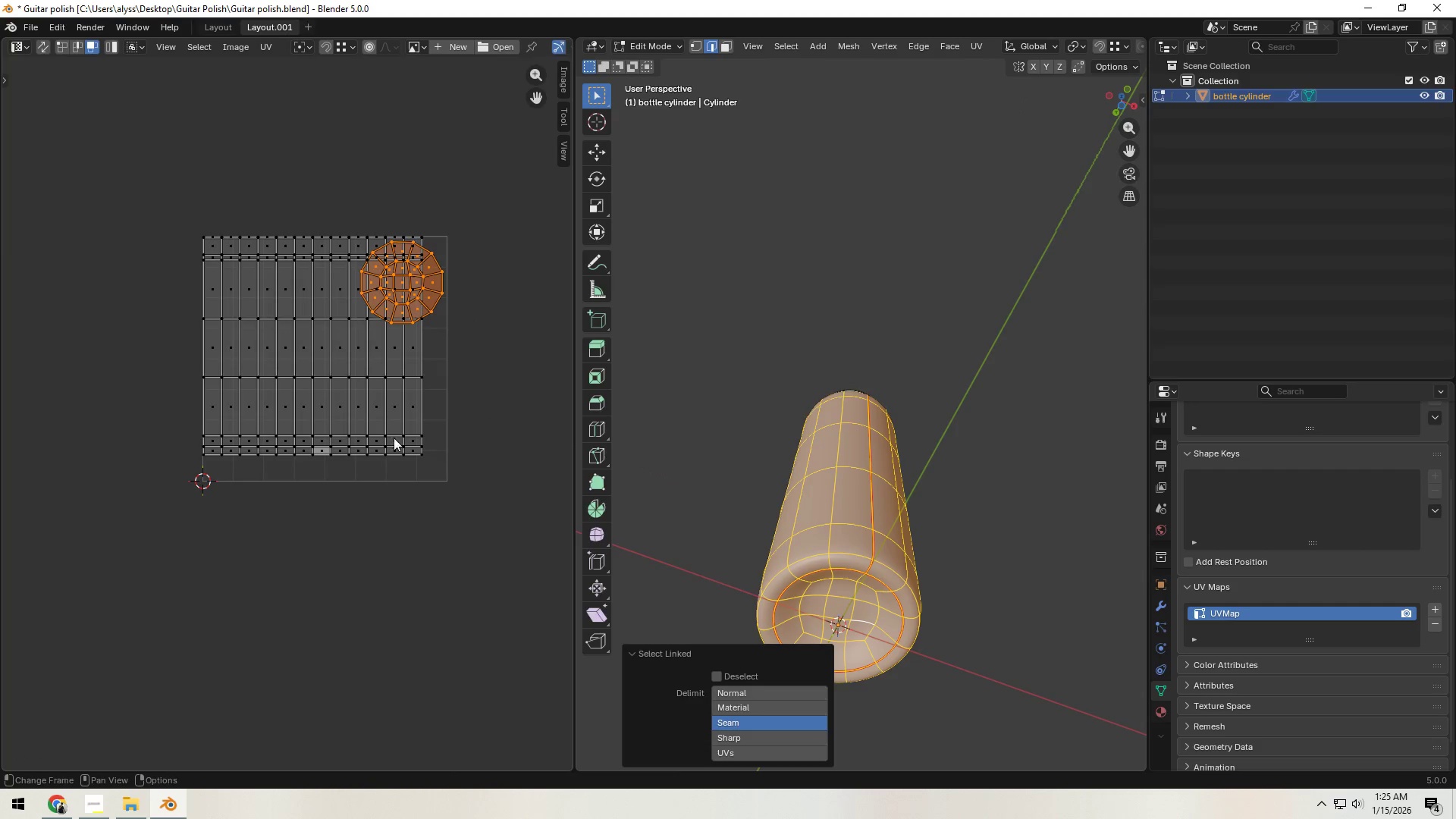 
left_click([388, 429])
 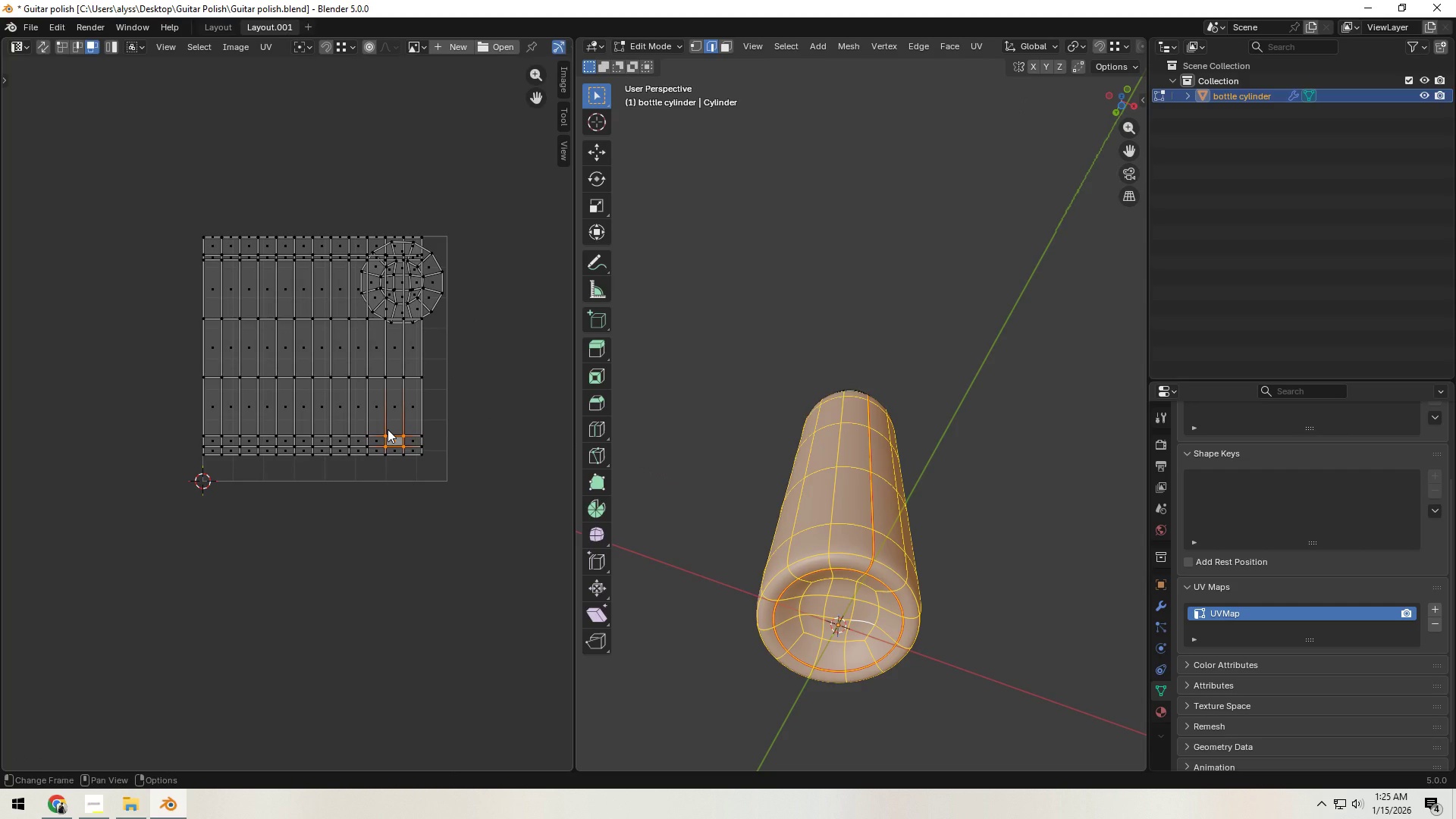 
key(L)
 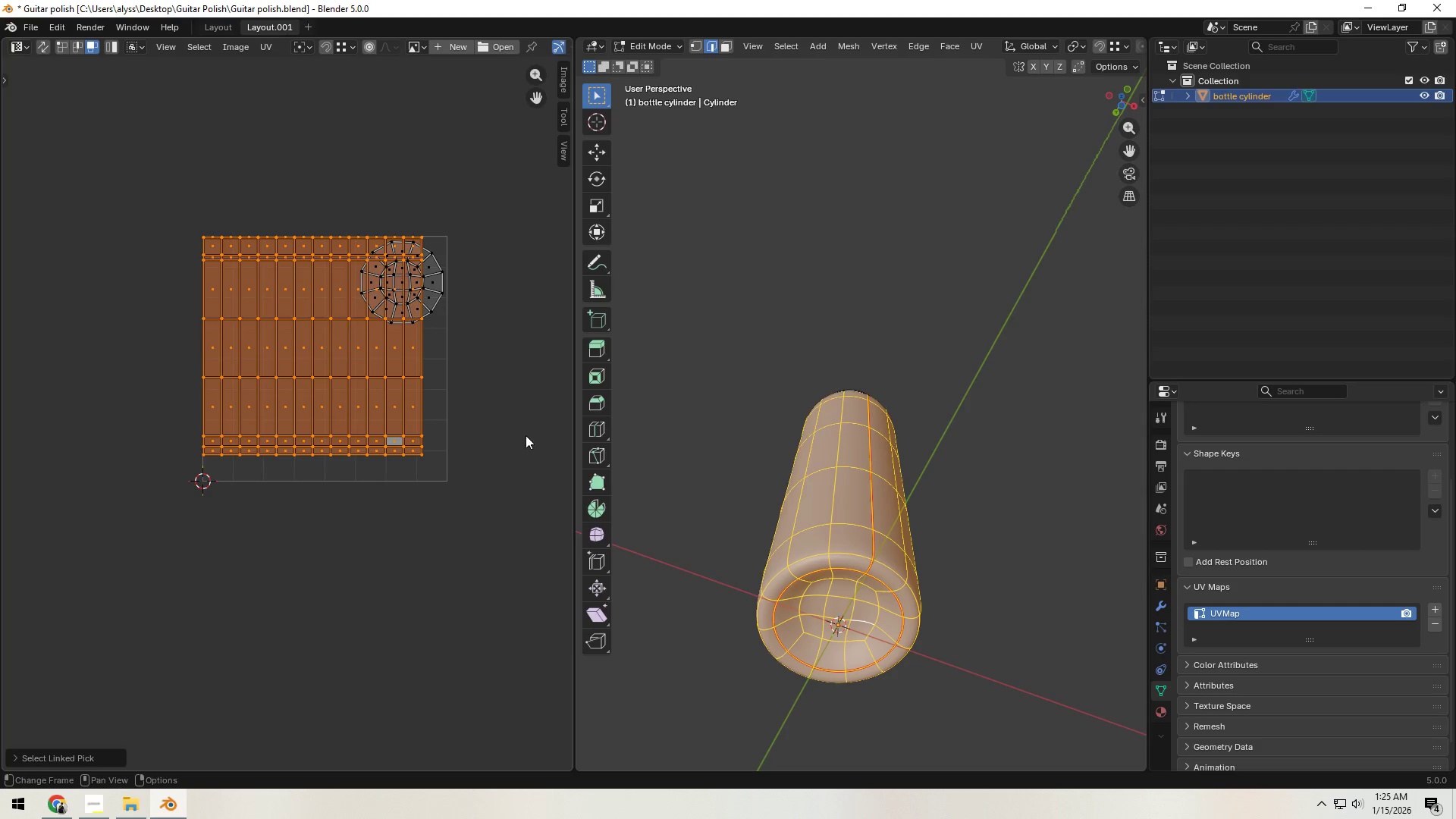 
key(S)
 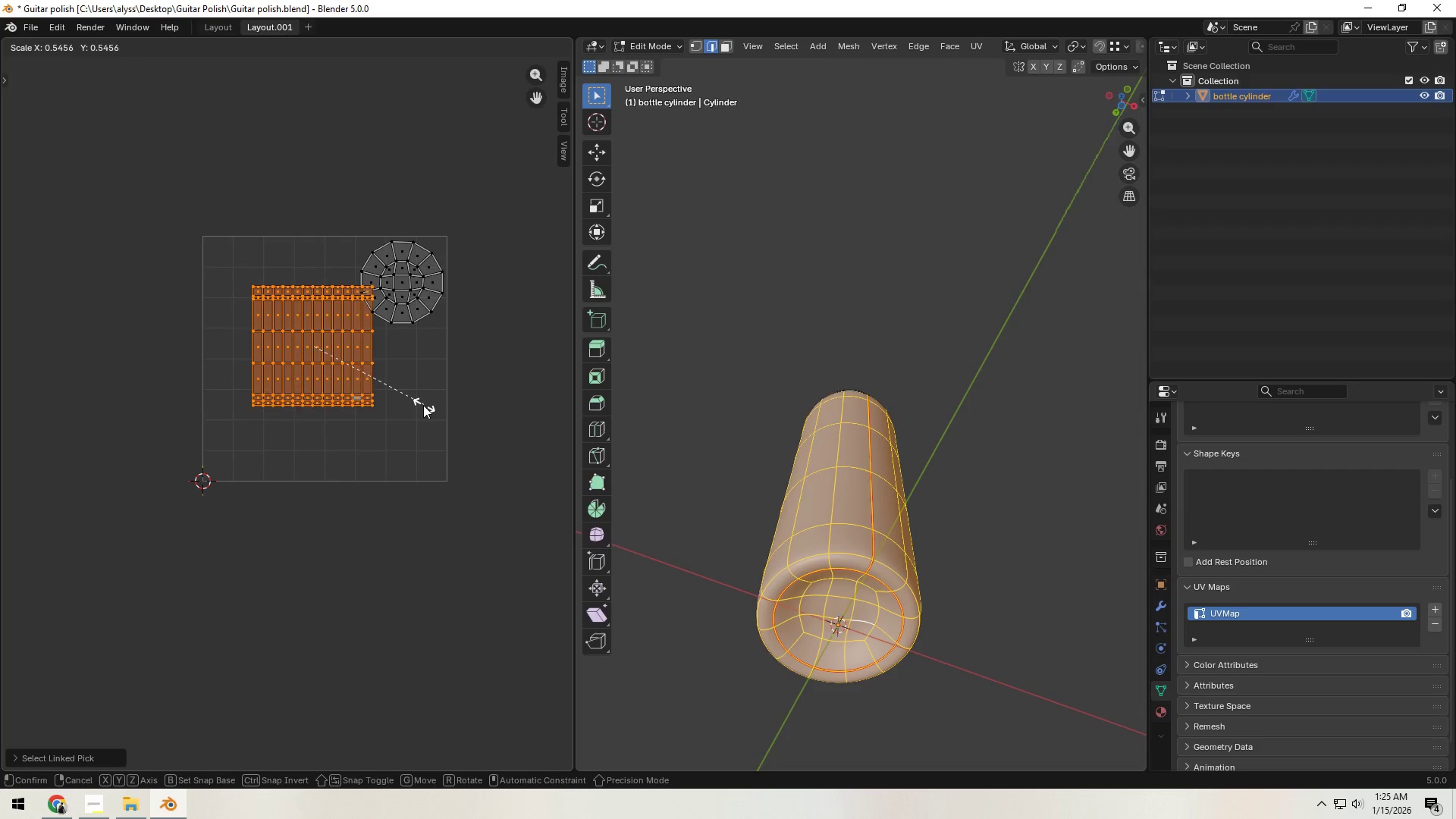 
left_click([420, 405])
 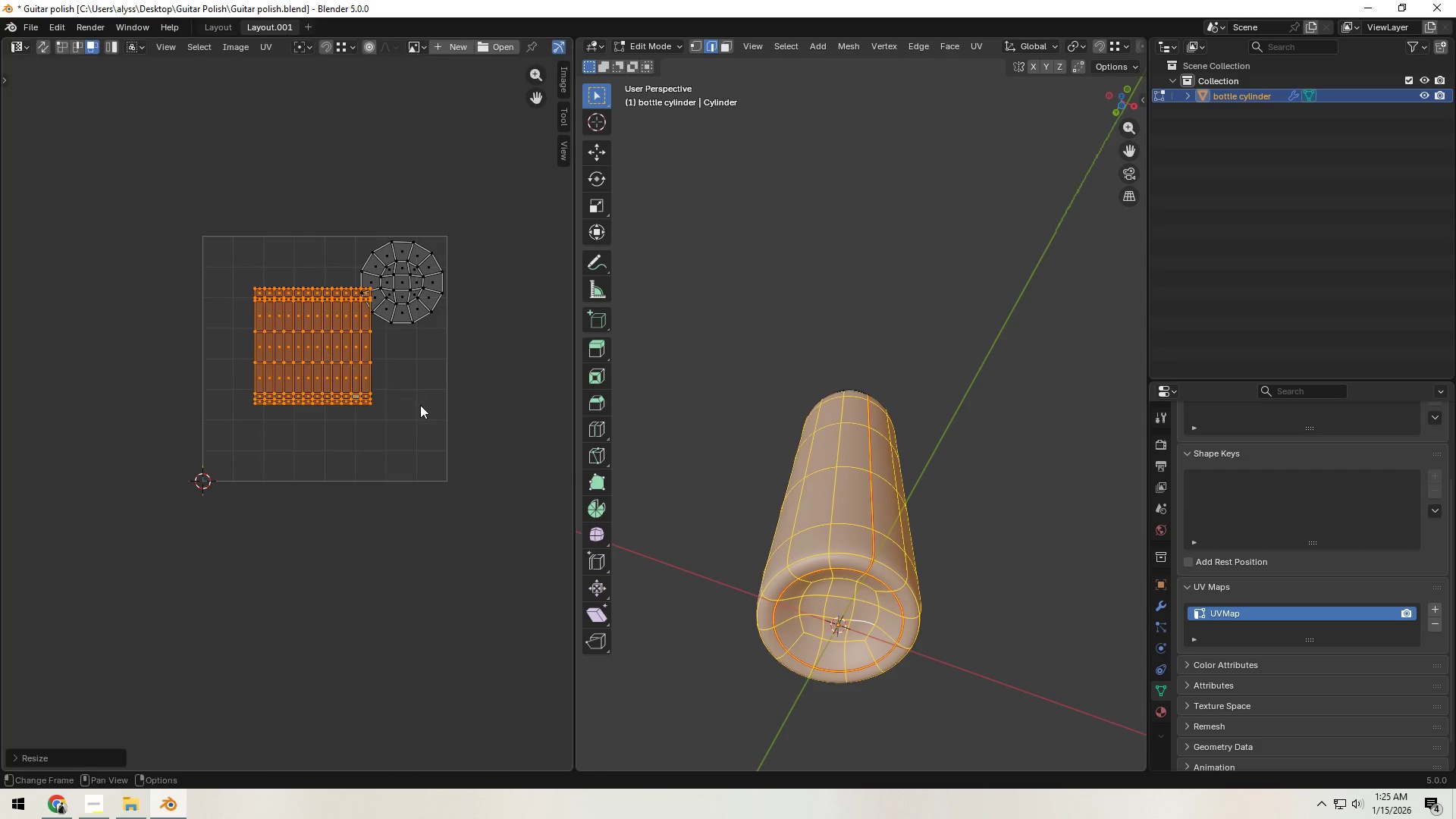 
key(G)
 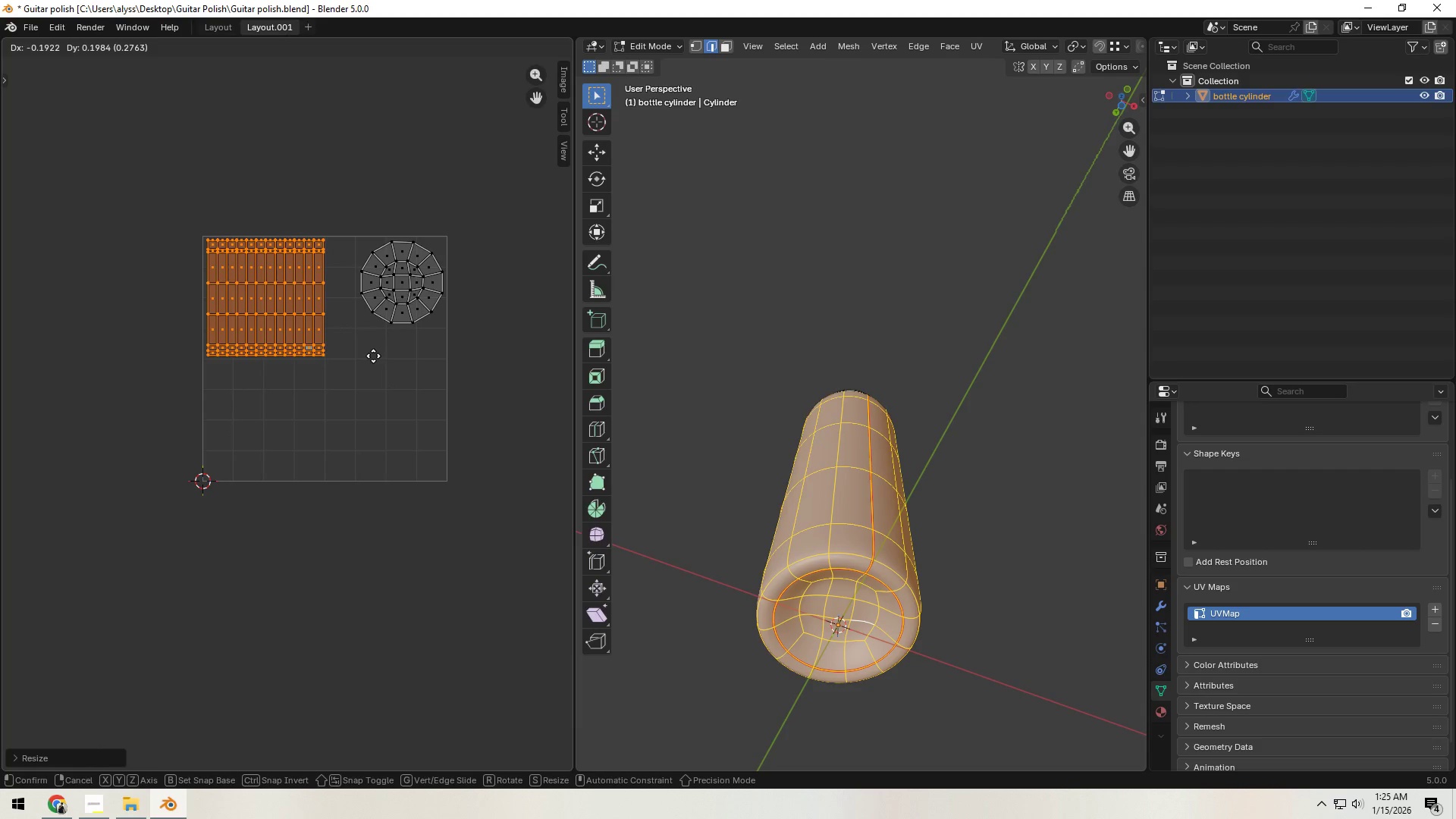 
left_click([373, 356])
 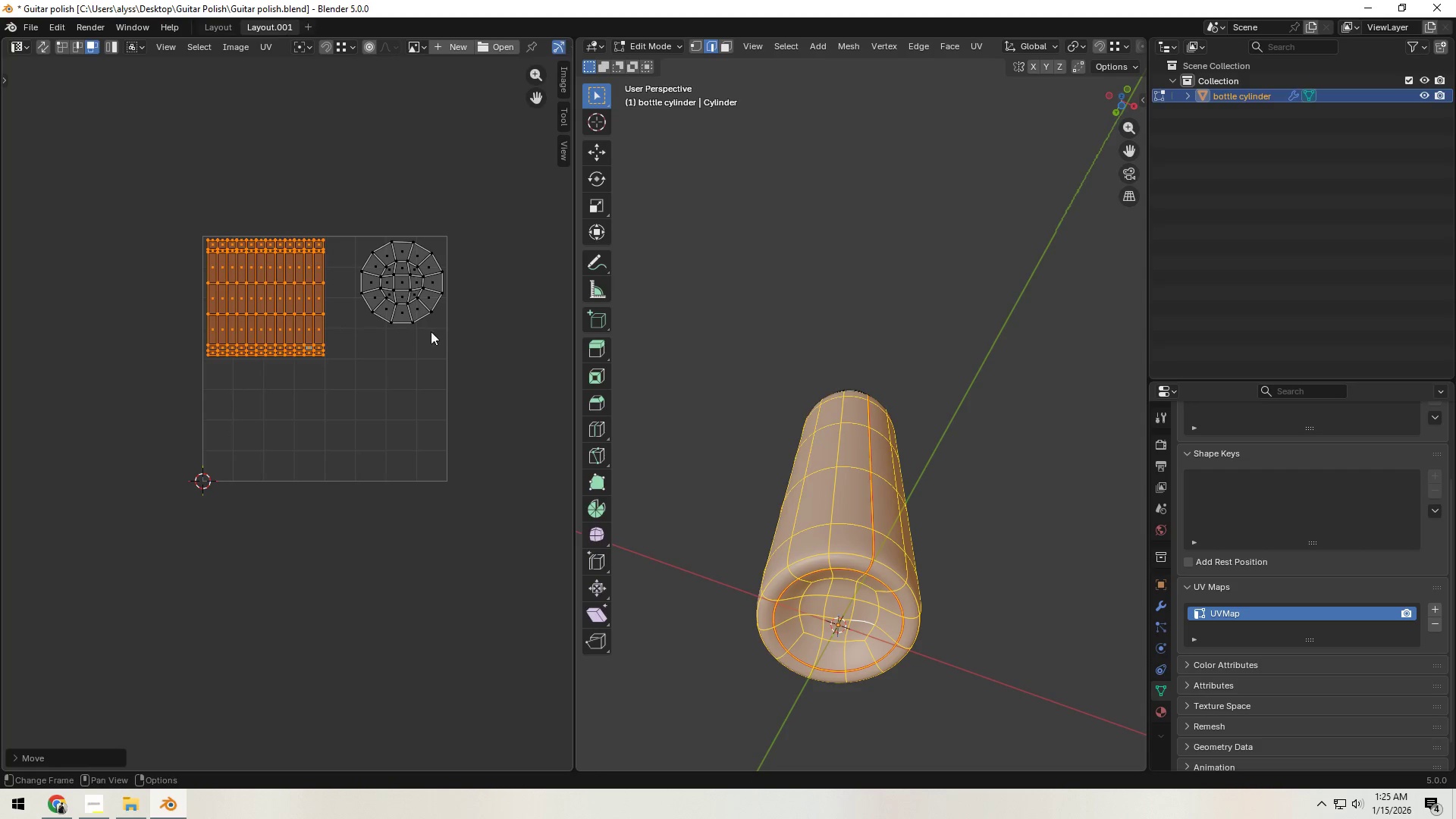 
left_click([504, 342])
 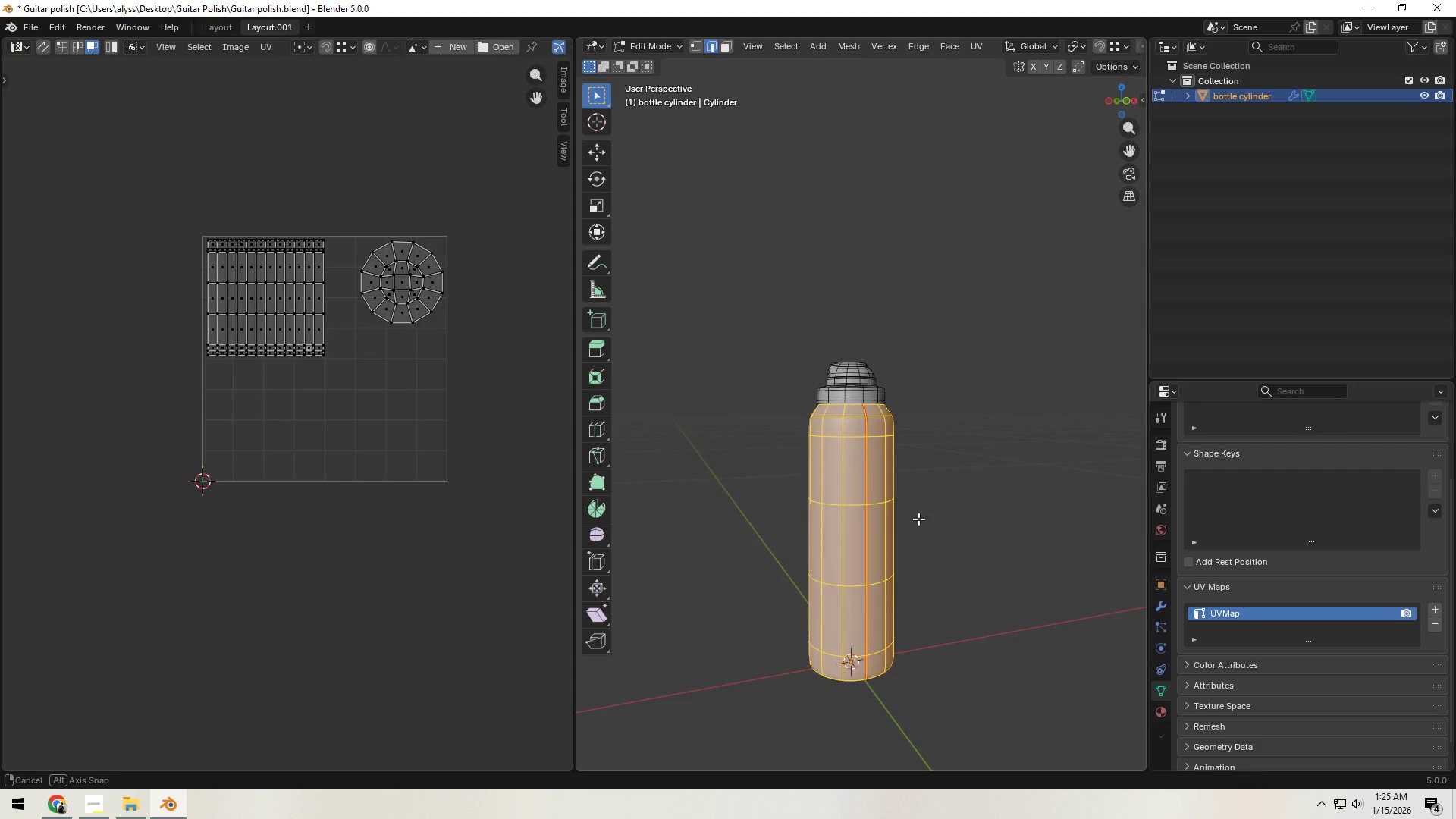 
left_click([984, 359])
 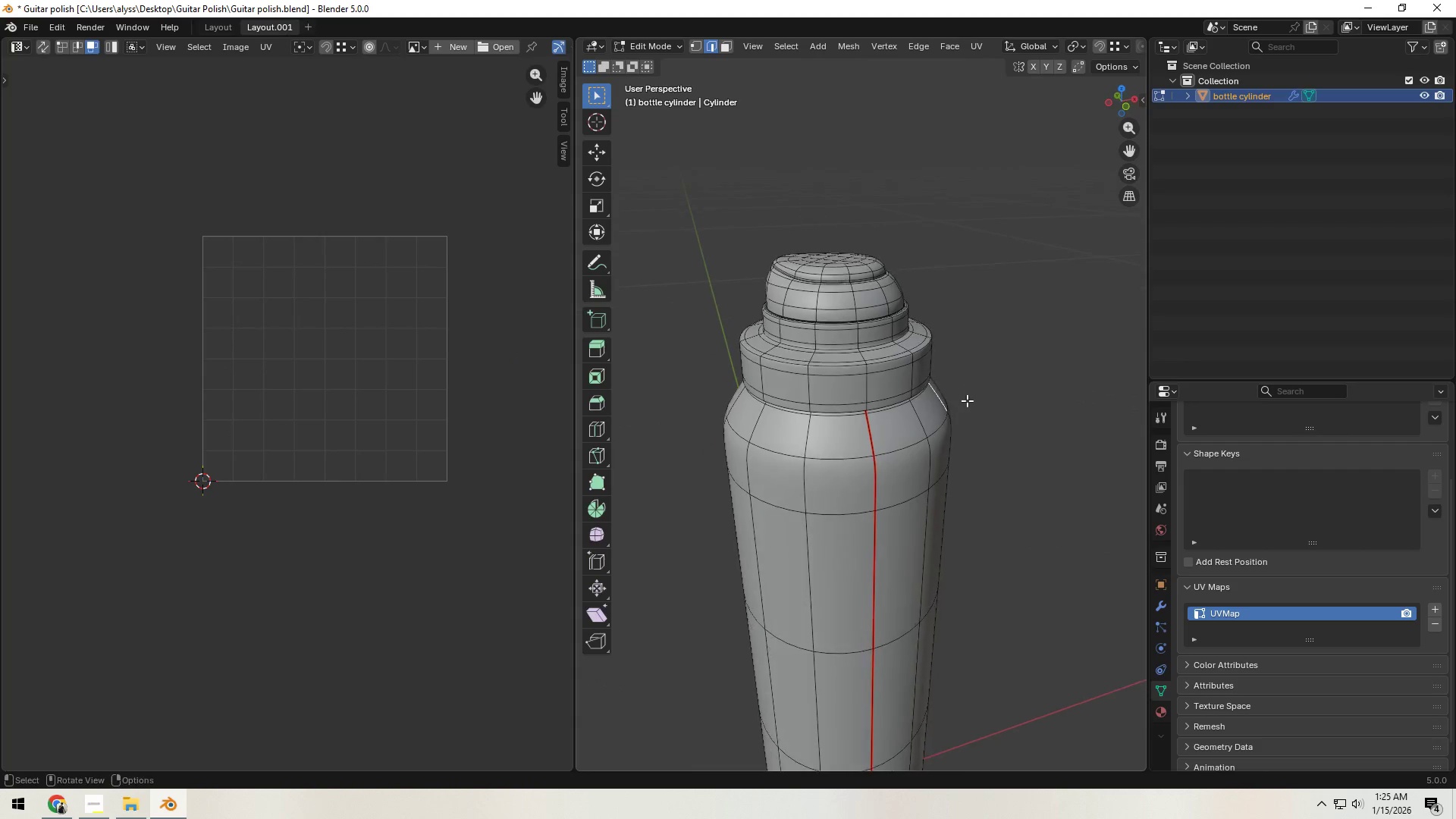 
scroll: coordinate [927, 412], scroll_direction: up, amount: 9.0
 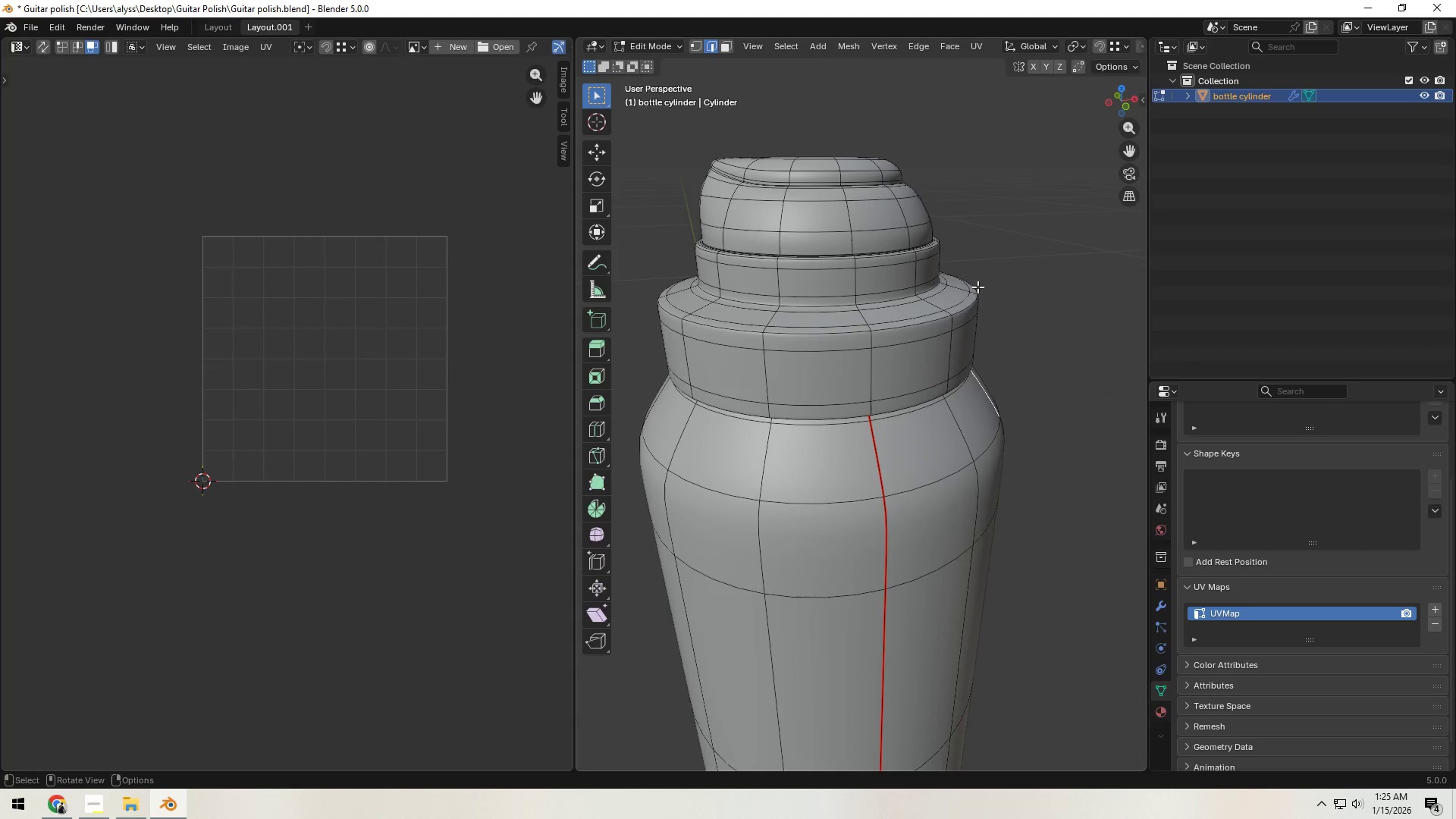 
left_click([988, 249])
 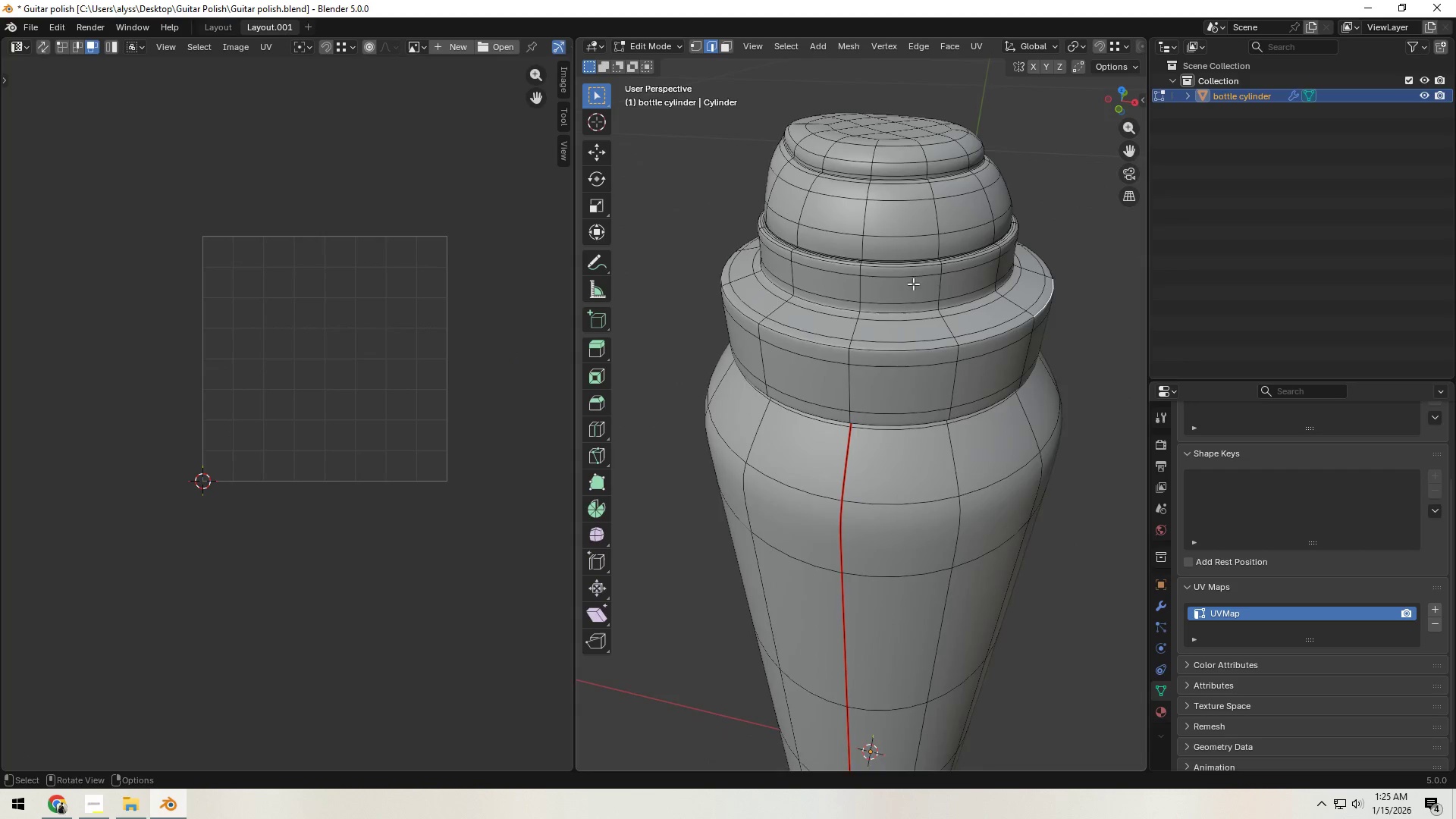 
key(Shift+ShiftLeft)
 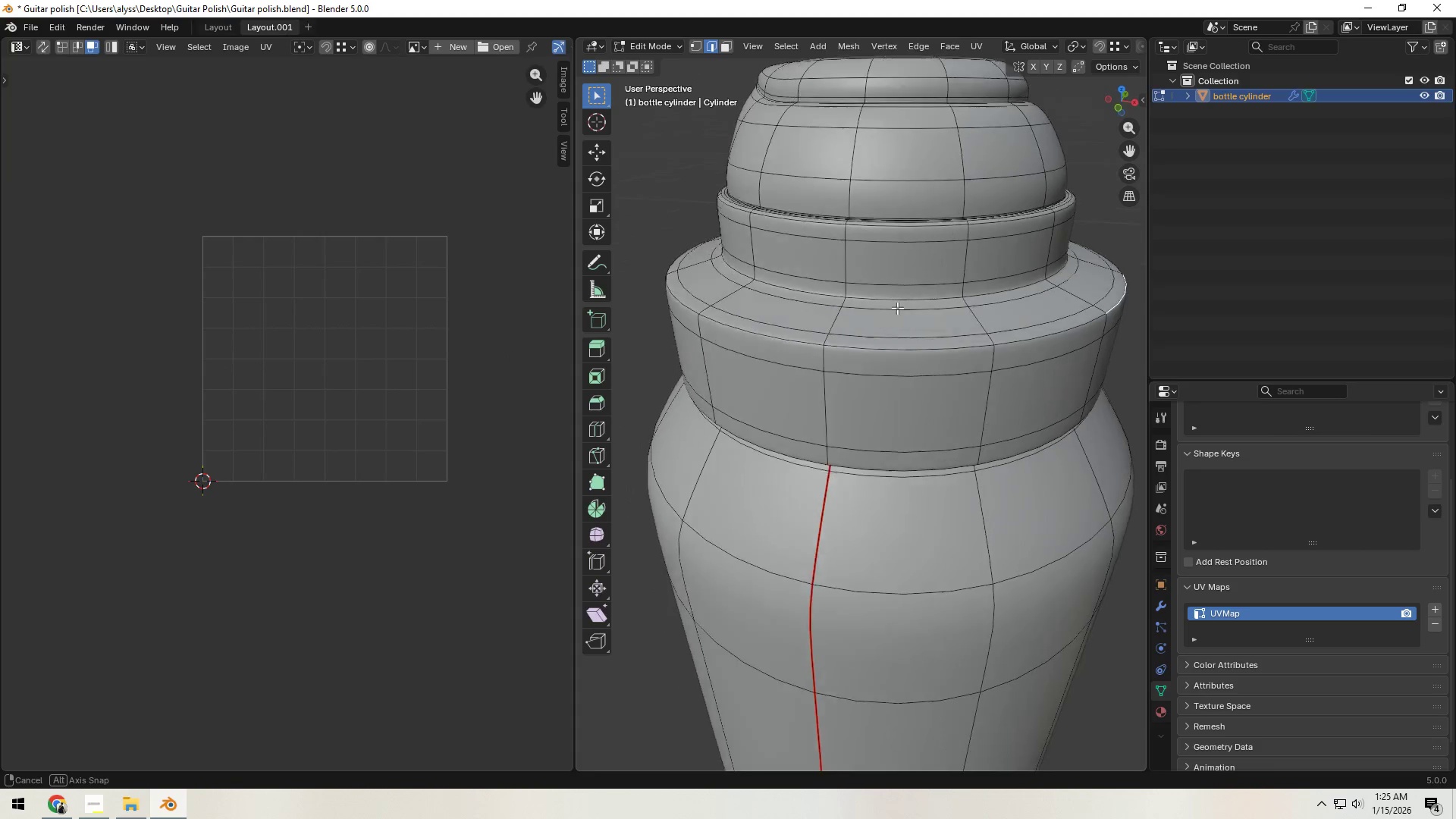 
scroll: coordinate [912, 288], scroll_direction: up, amount: 2.0
 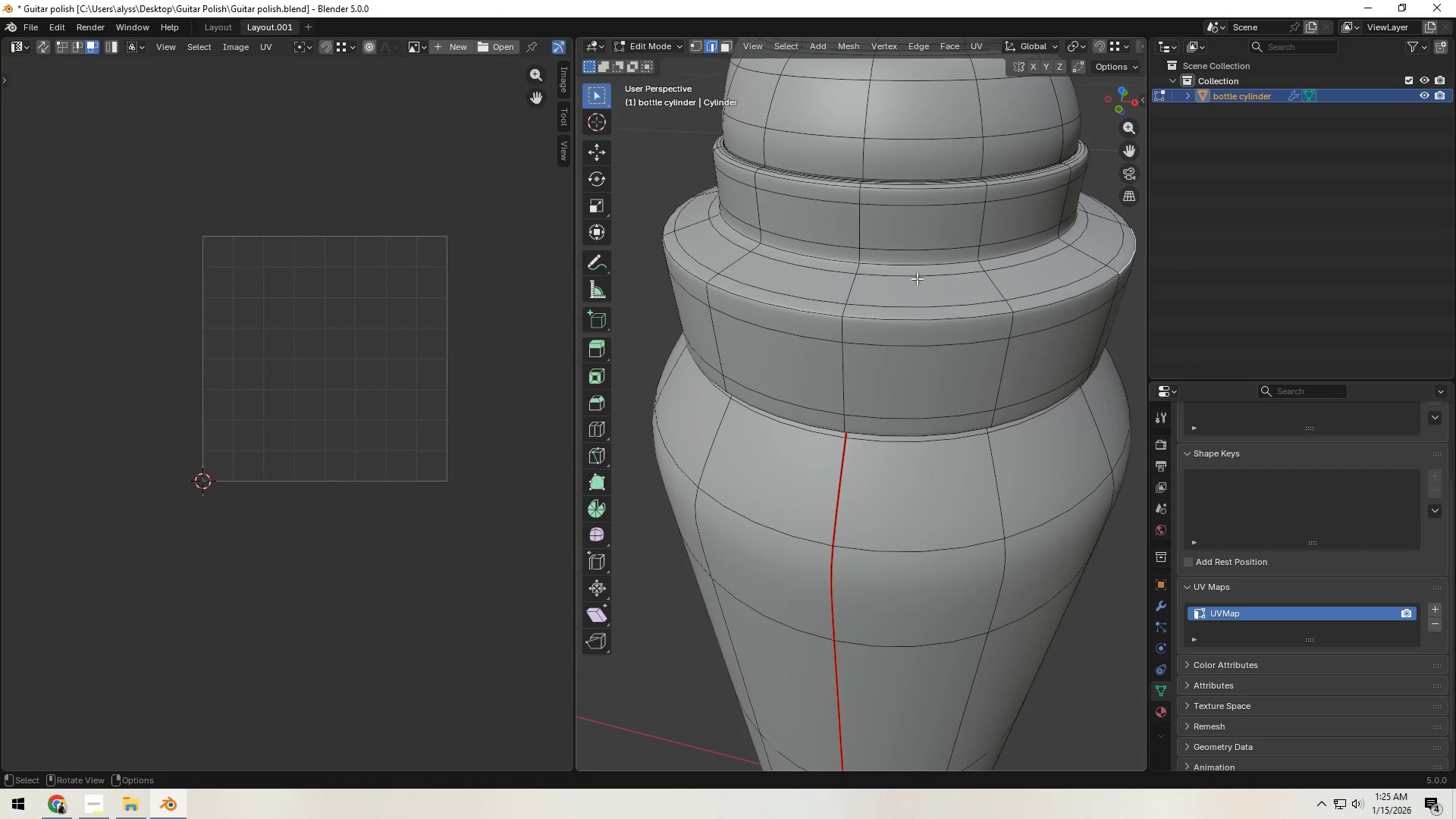 
hold_key(key=ShiftLeft, duration=0.36)
 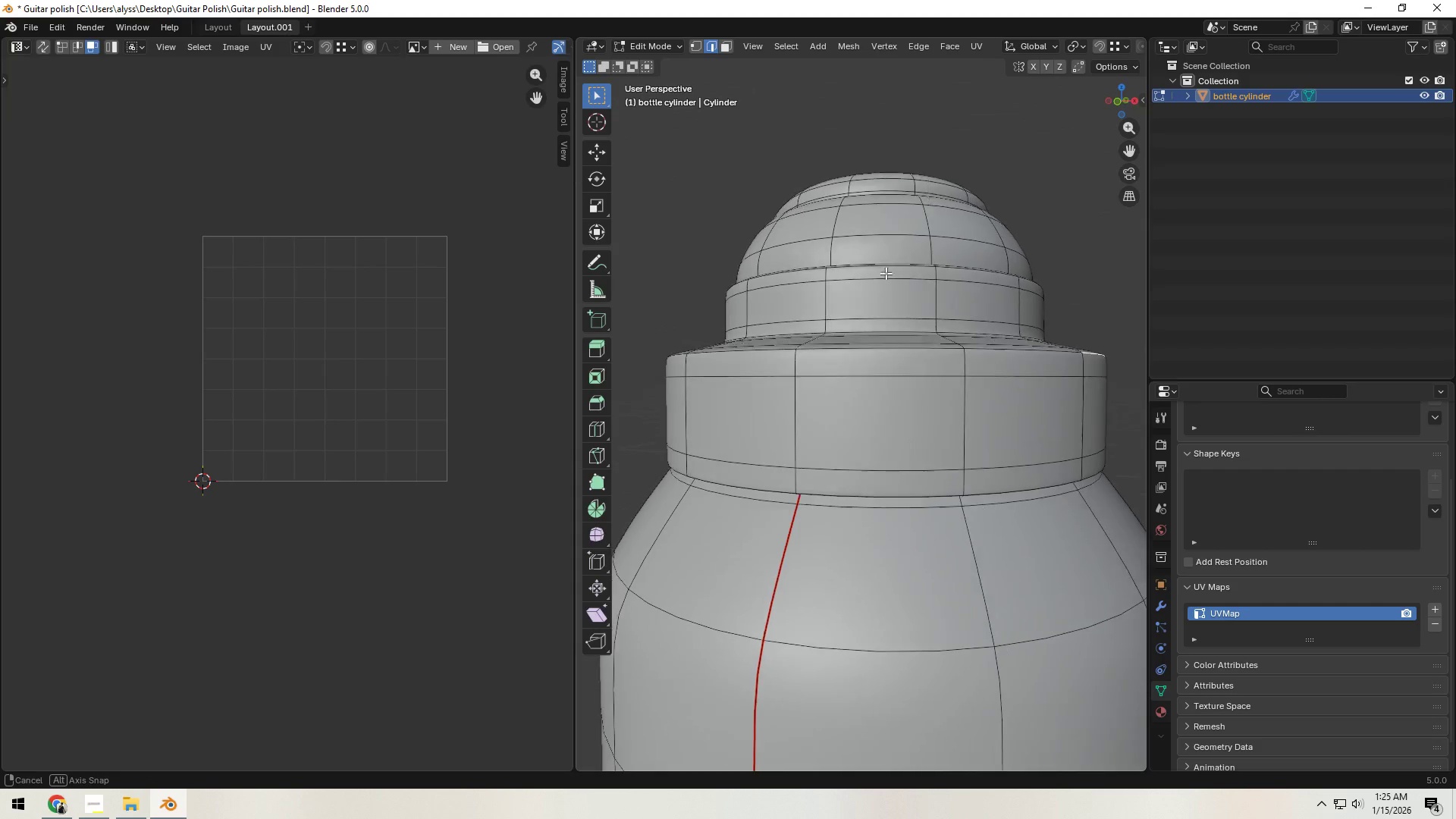 
scroll: coordinate [887, 415], scroll_direction: down, amount: 2.0
 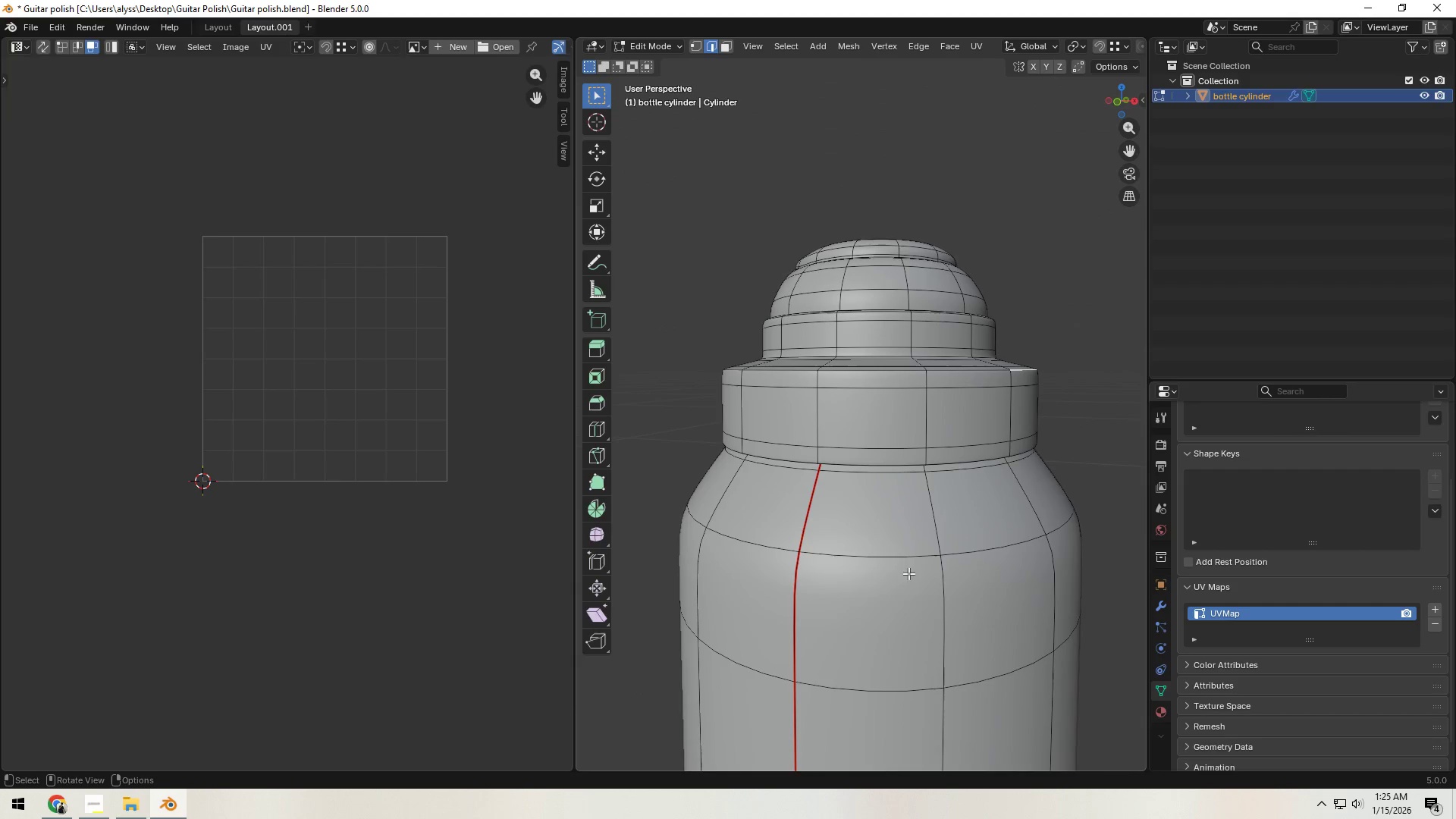 
key(L)
 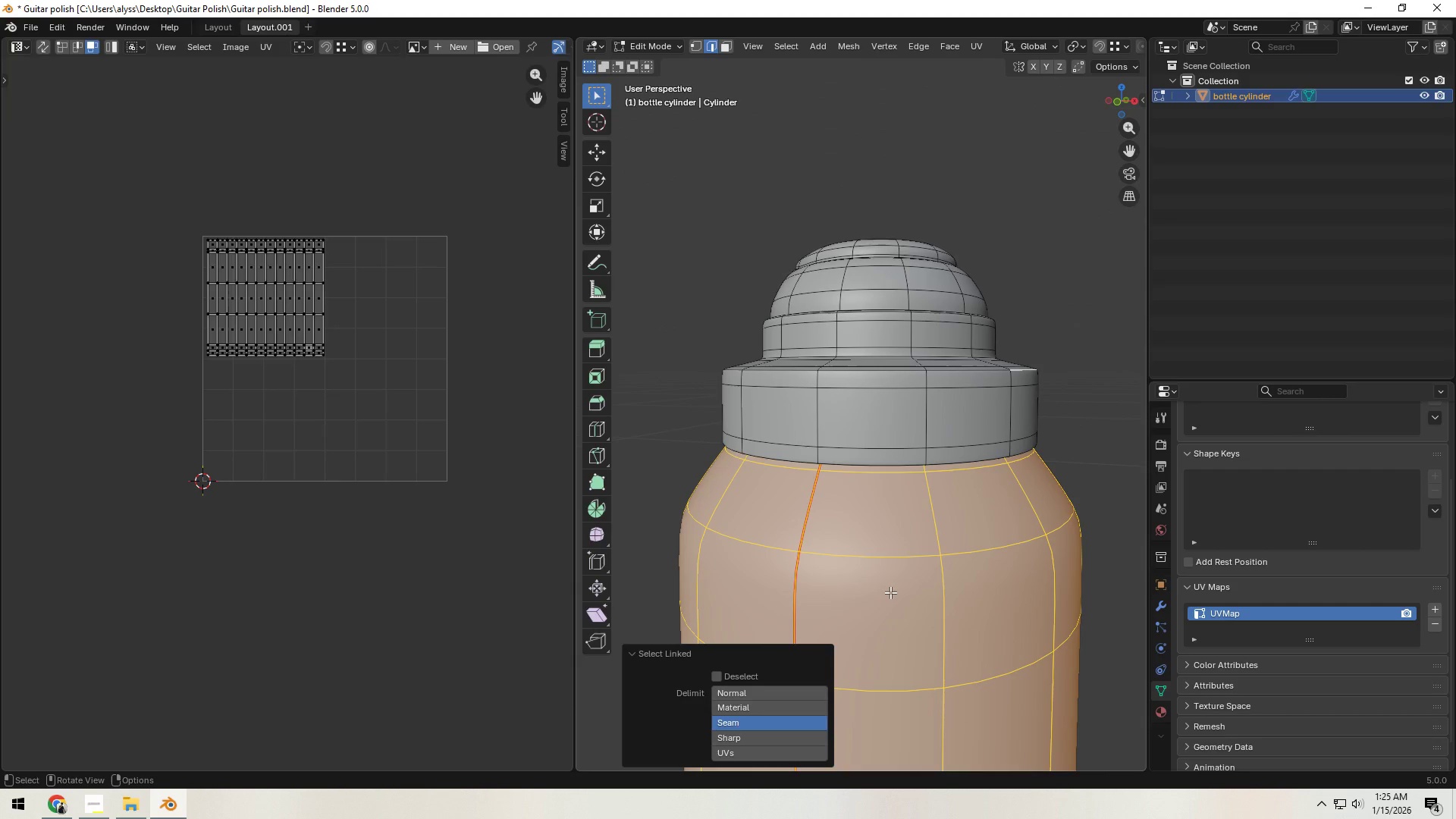 
key(H)
 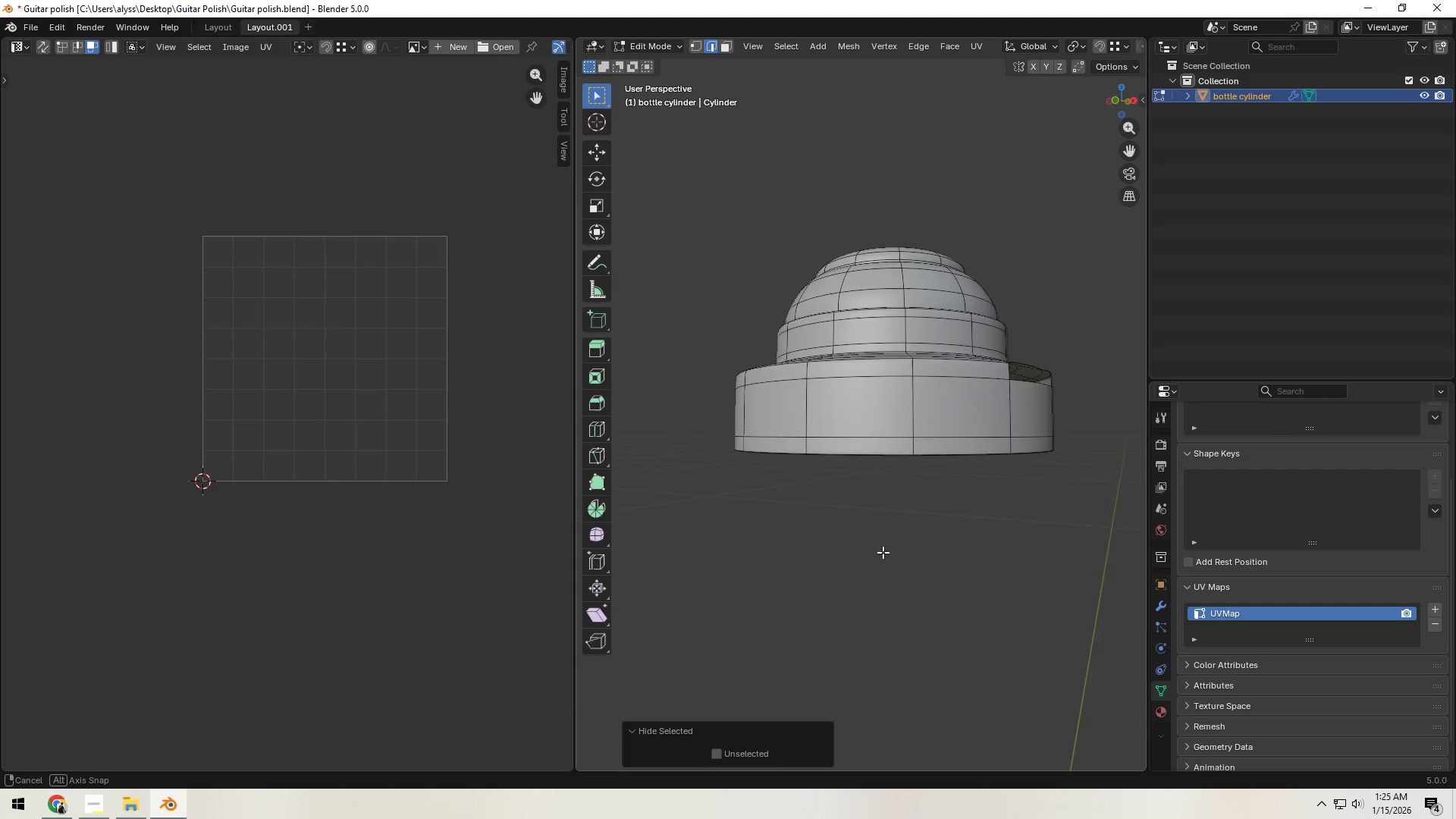 
left_click([925, 571])
 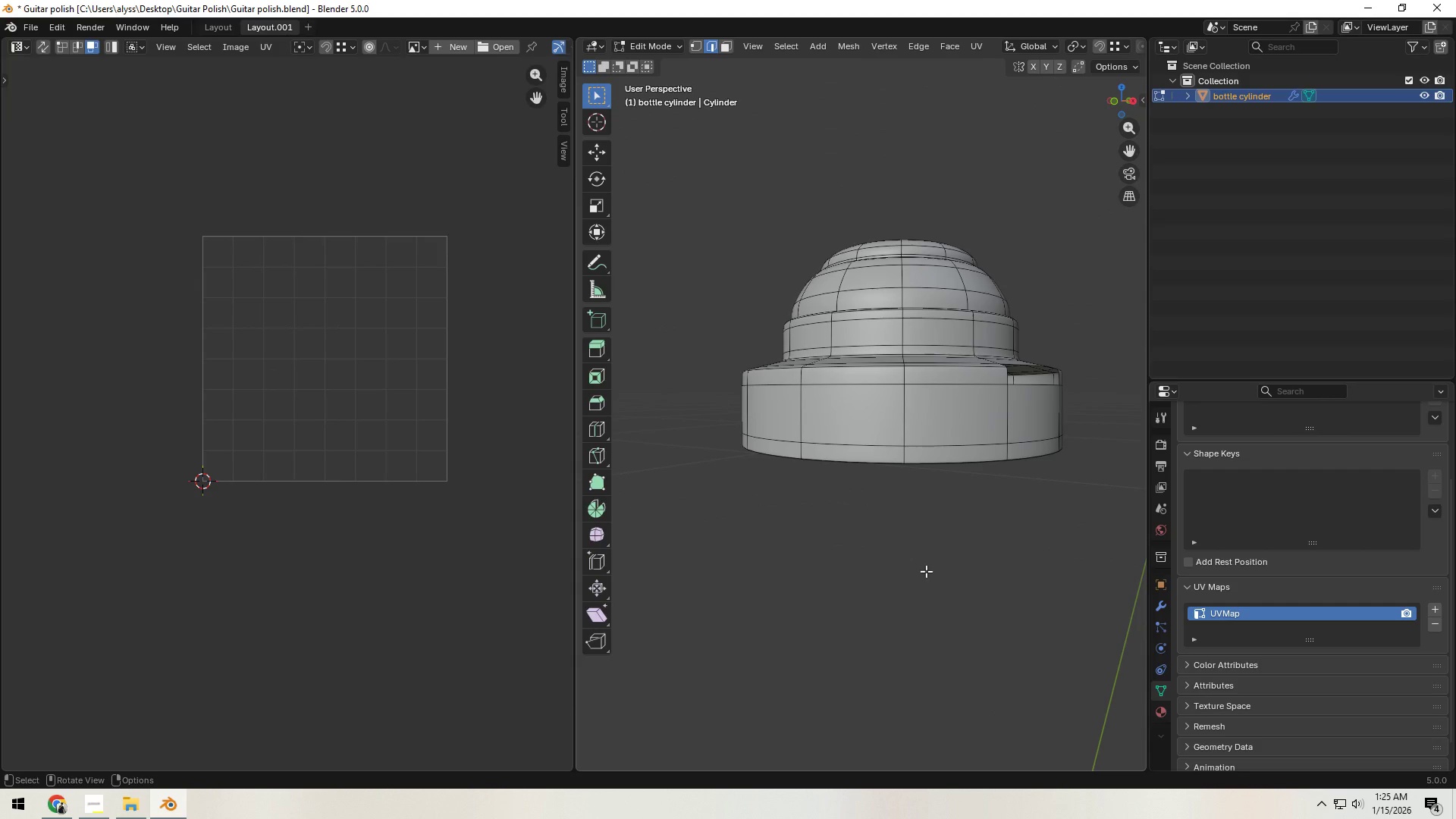 
key(Alt+H)
 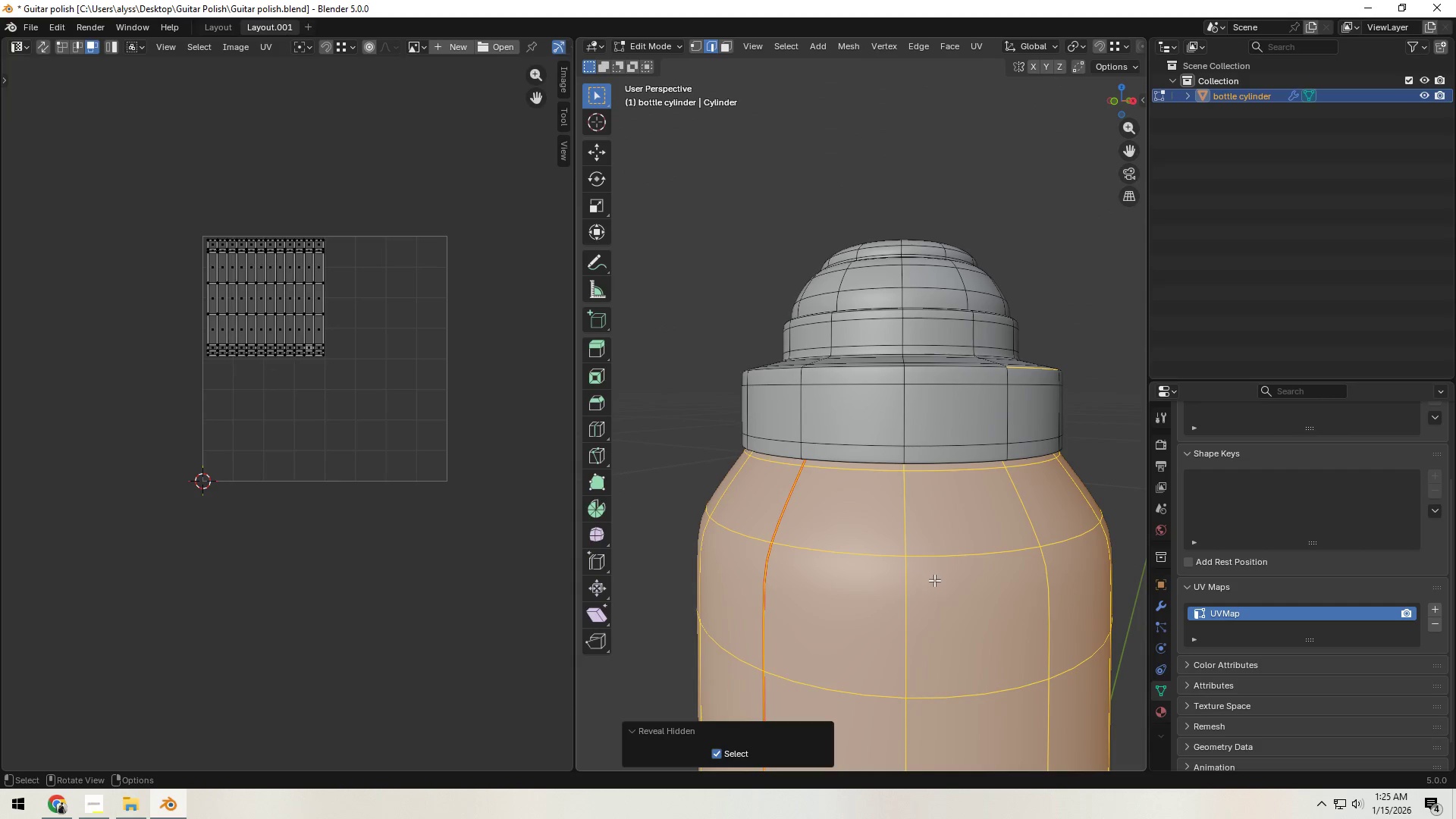 
left_click([935, 580])
 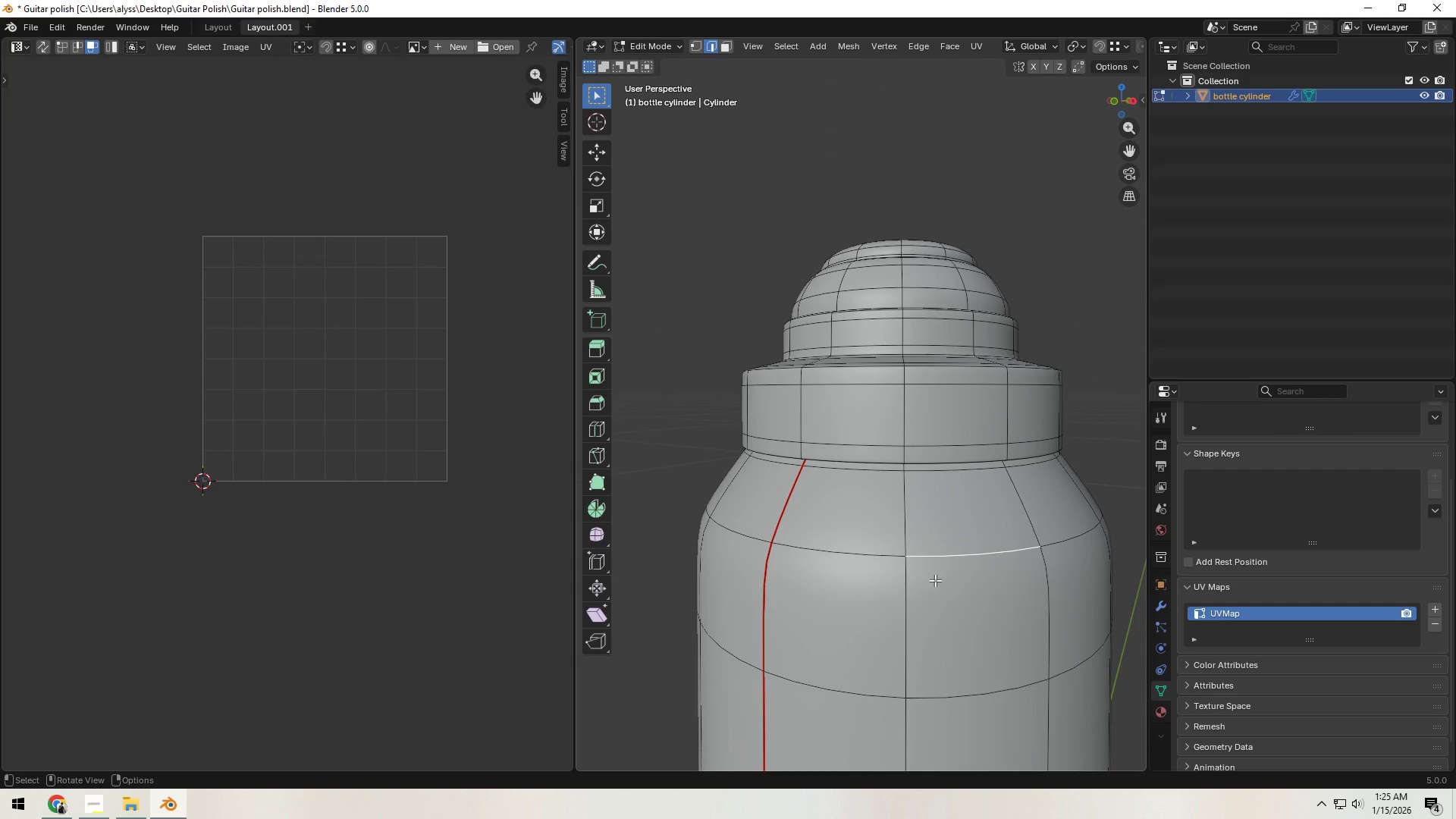 
type(lh)
 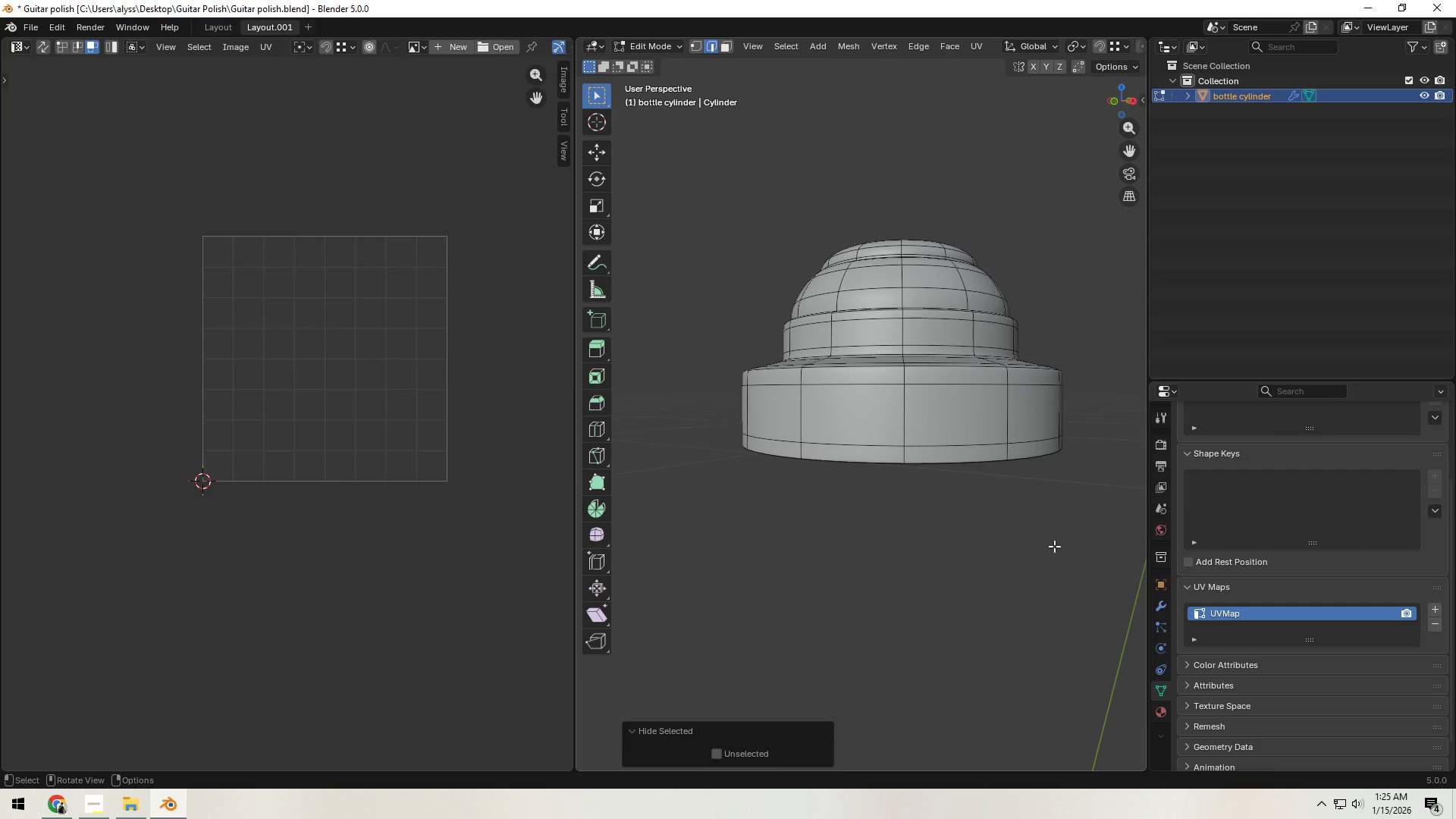 
left_click([1058, 546])
 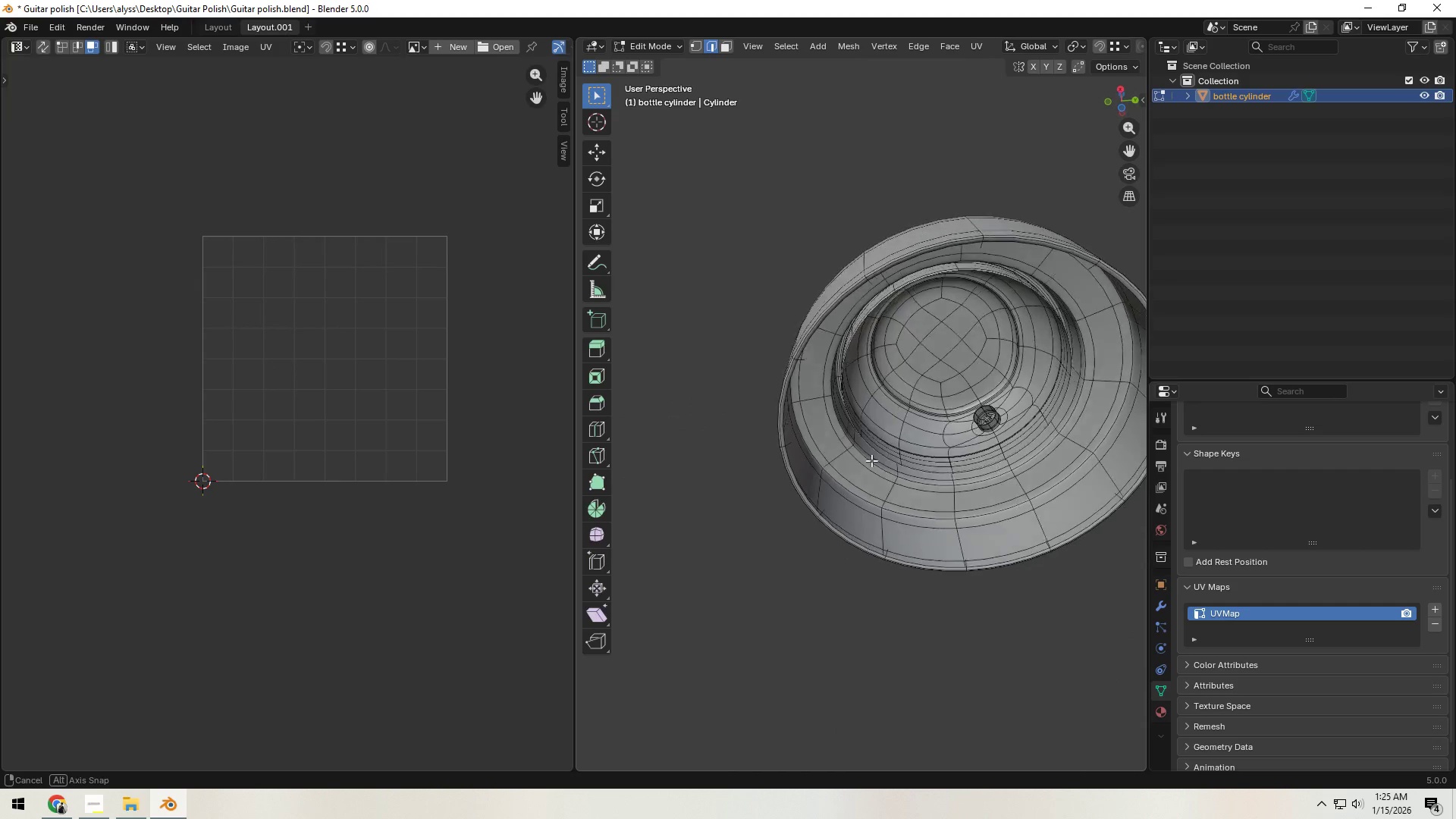 
hold_key(key=ShiftLeft, duration=0.45)
 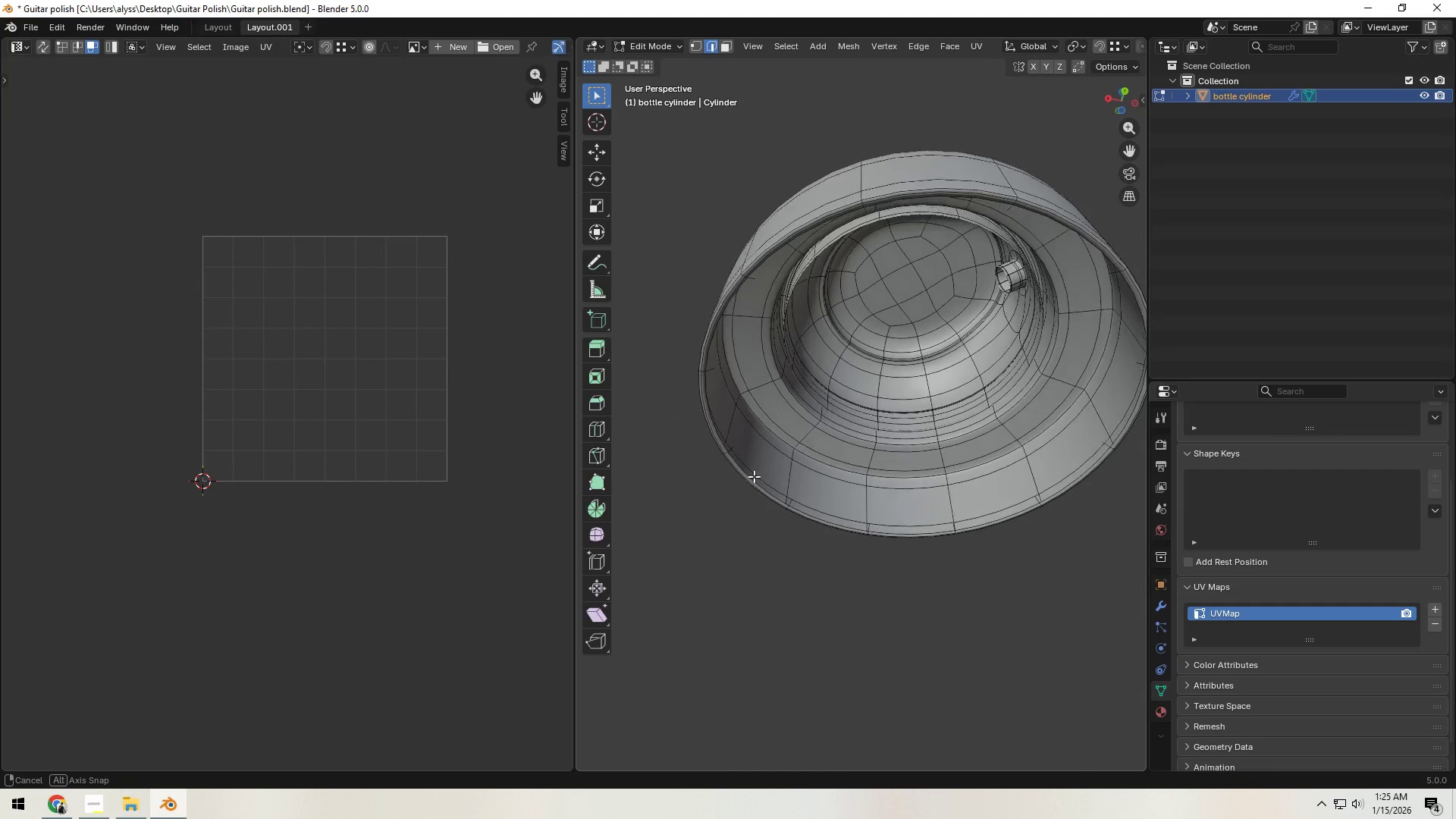 
hold_key(key=ShiftLeft, duration=0.38)
 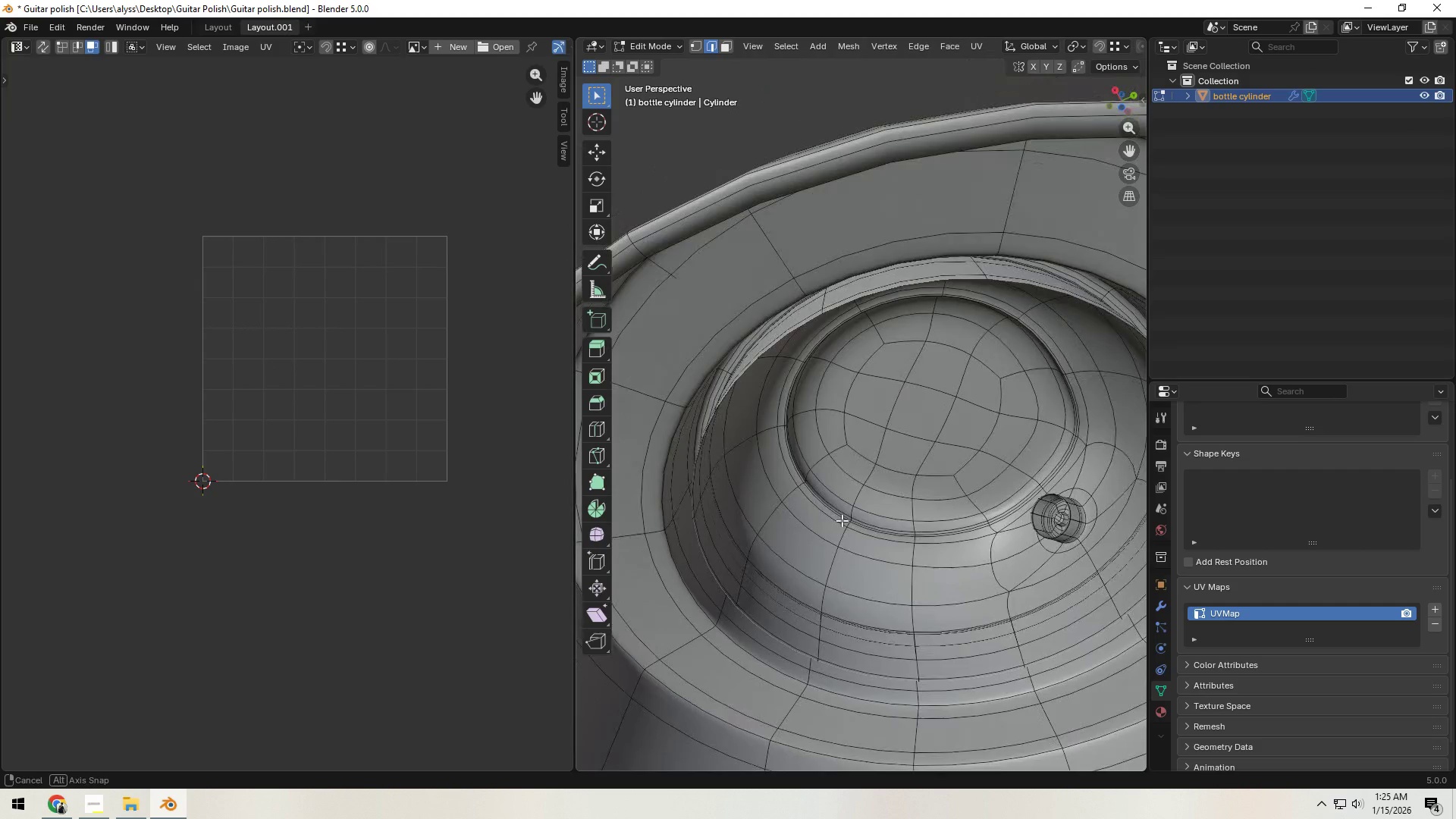 
scroll: coordinate [836, 515], scroll_direction: up, amount: 6.0
 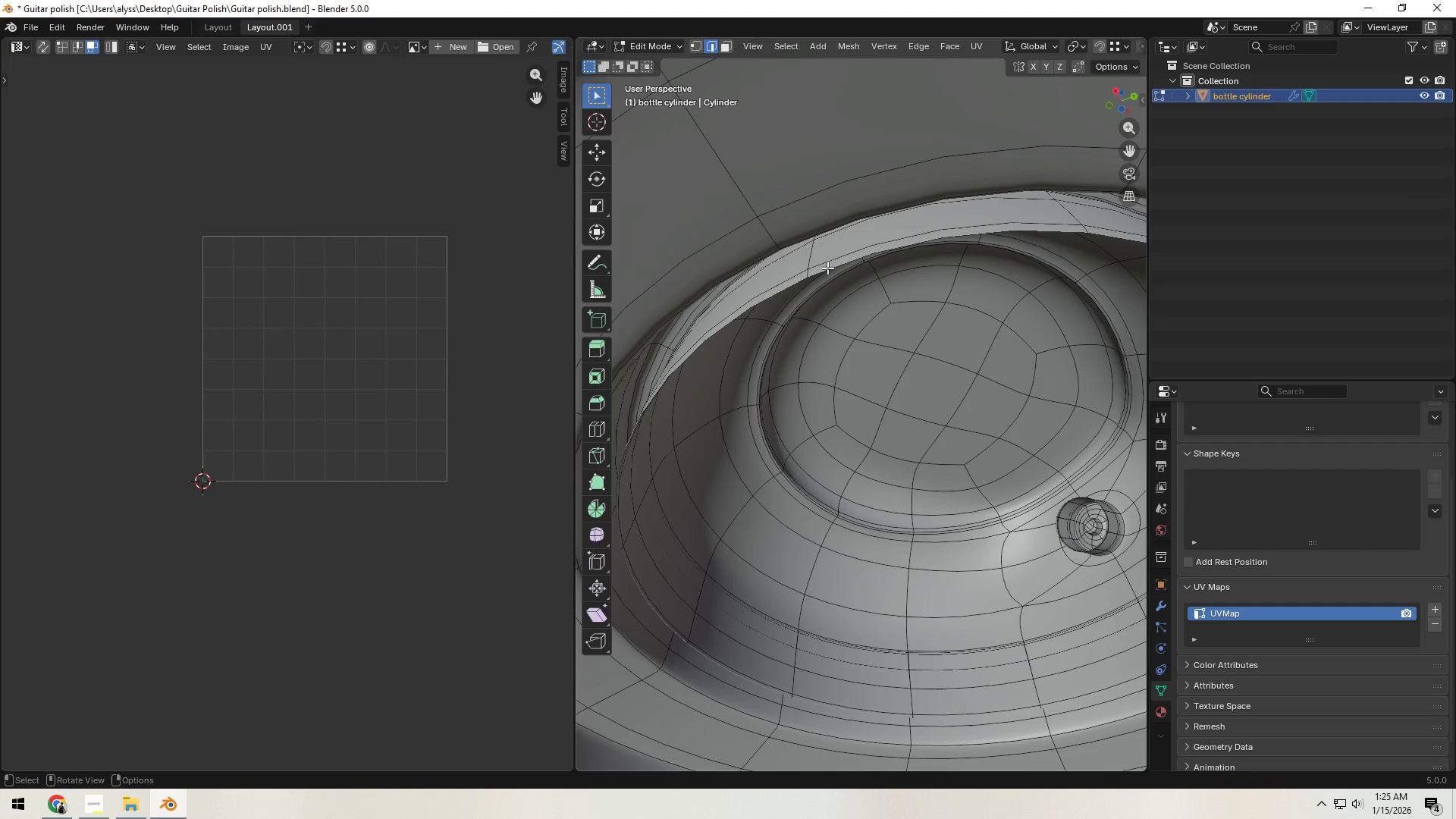 
hold_key(key=AltLeft, duration=0.69)
left_click([828, 268])
 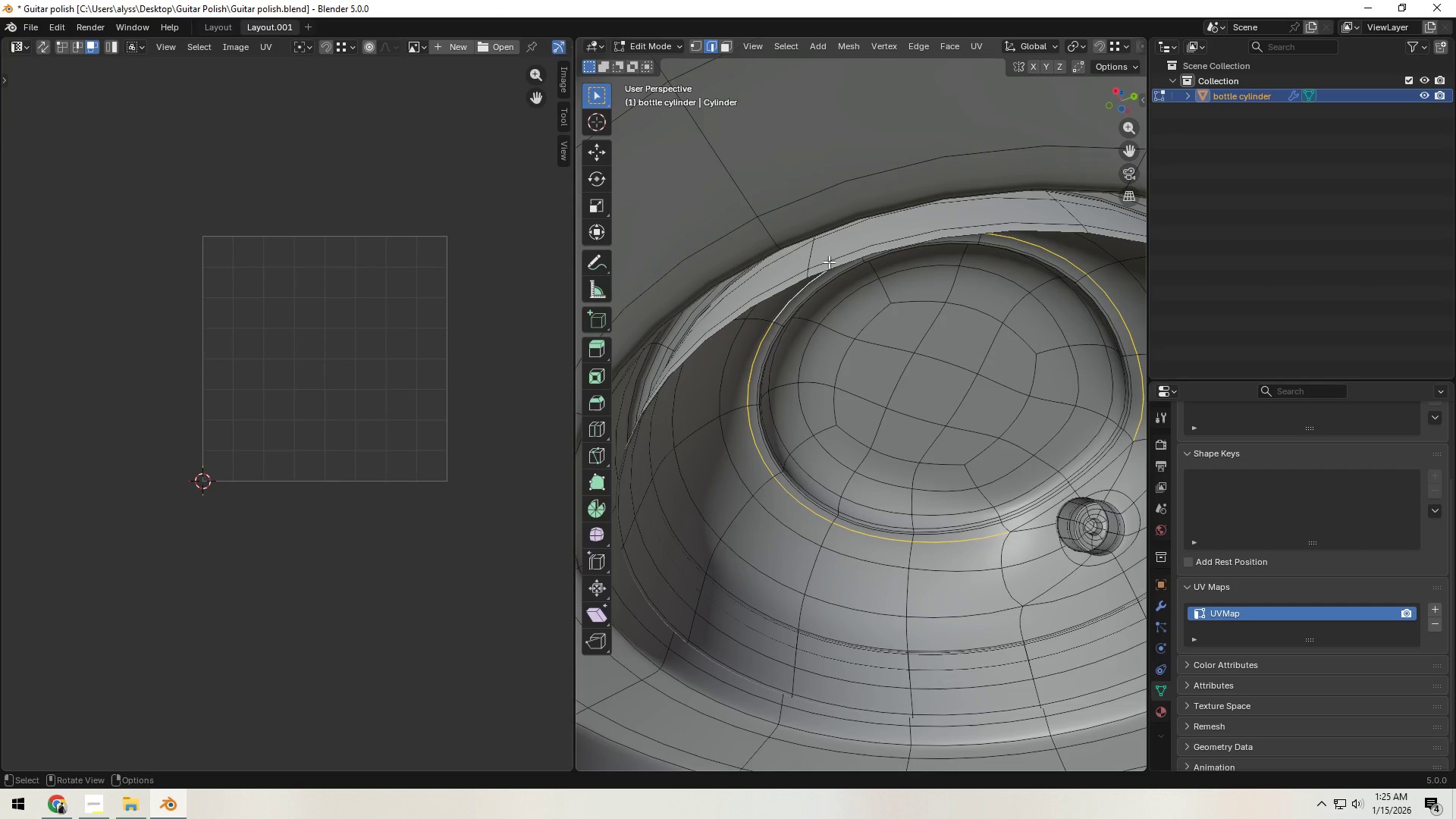 
hold_key(key=AltLeft, duration=0.61)
left_click([830, 259])
 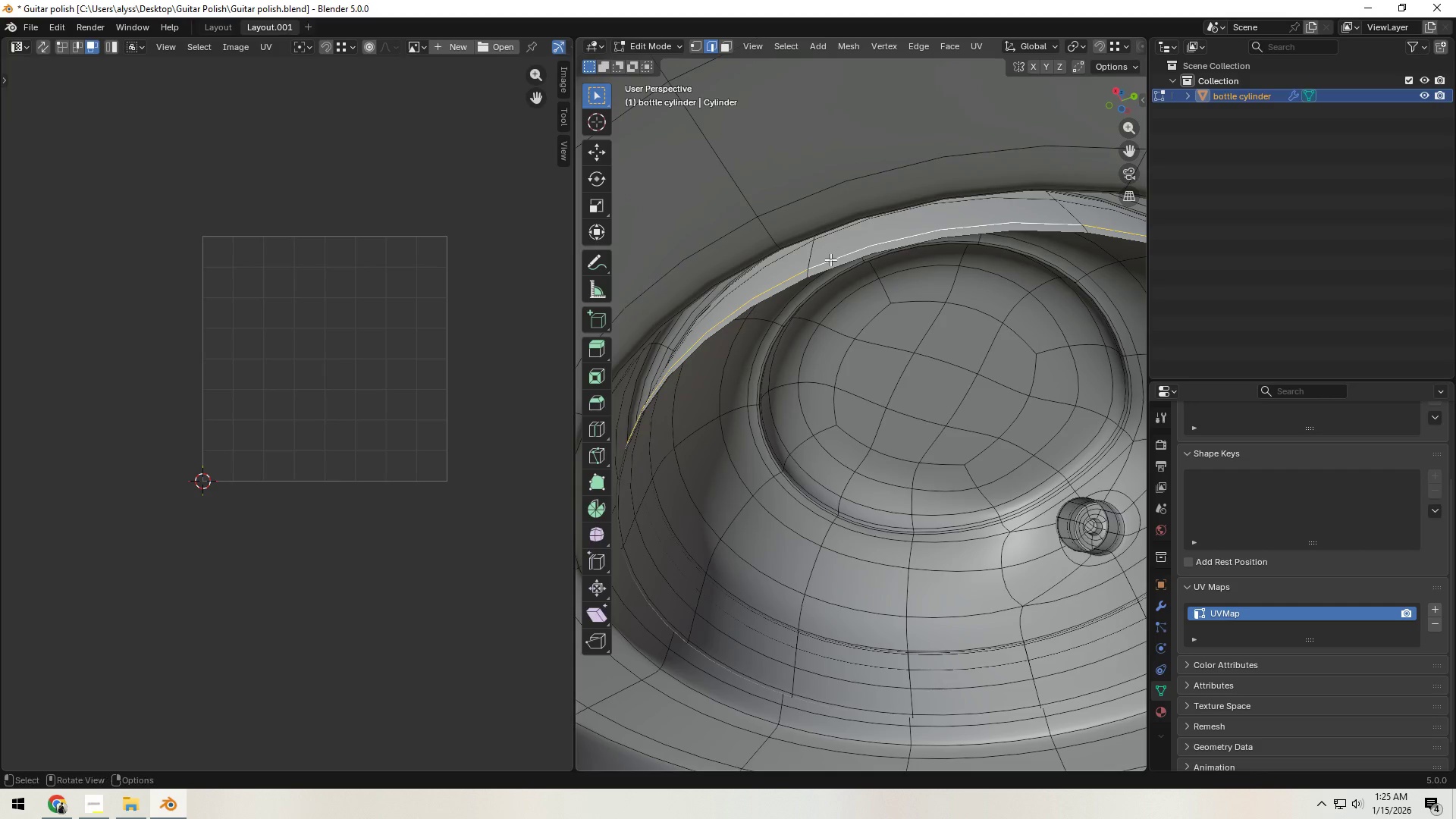 
hold_key(key=AltLeft, duration=23.73)
 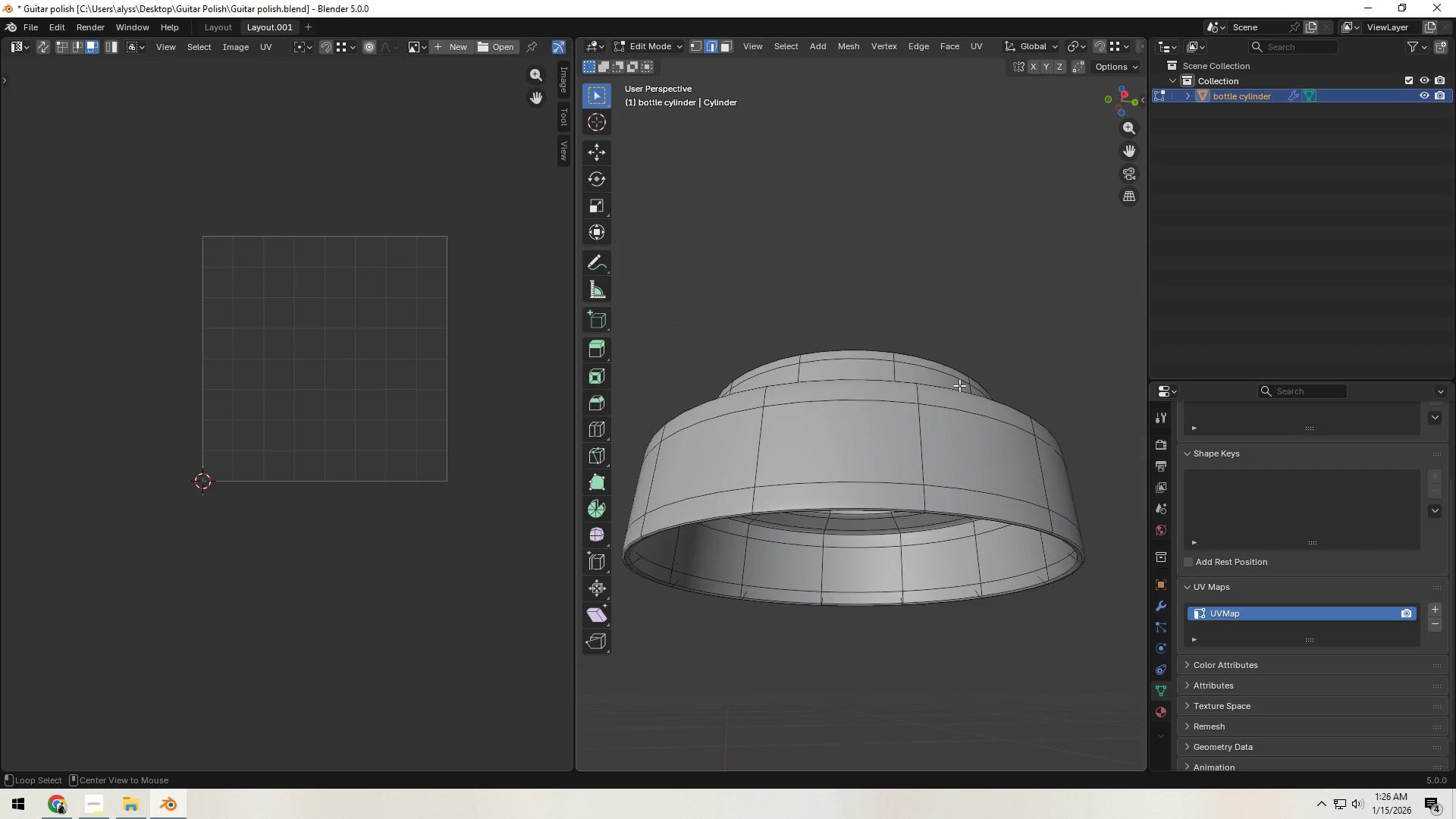 
key(Control+E)
 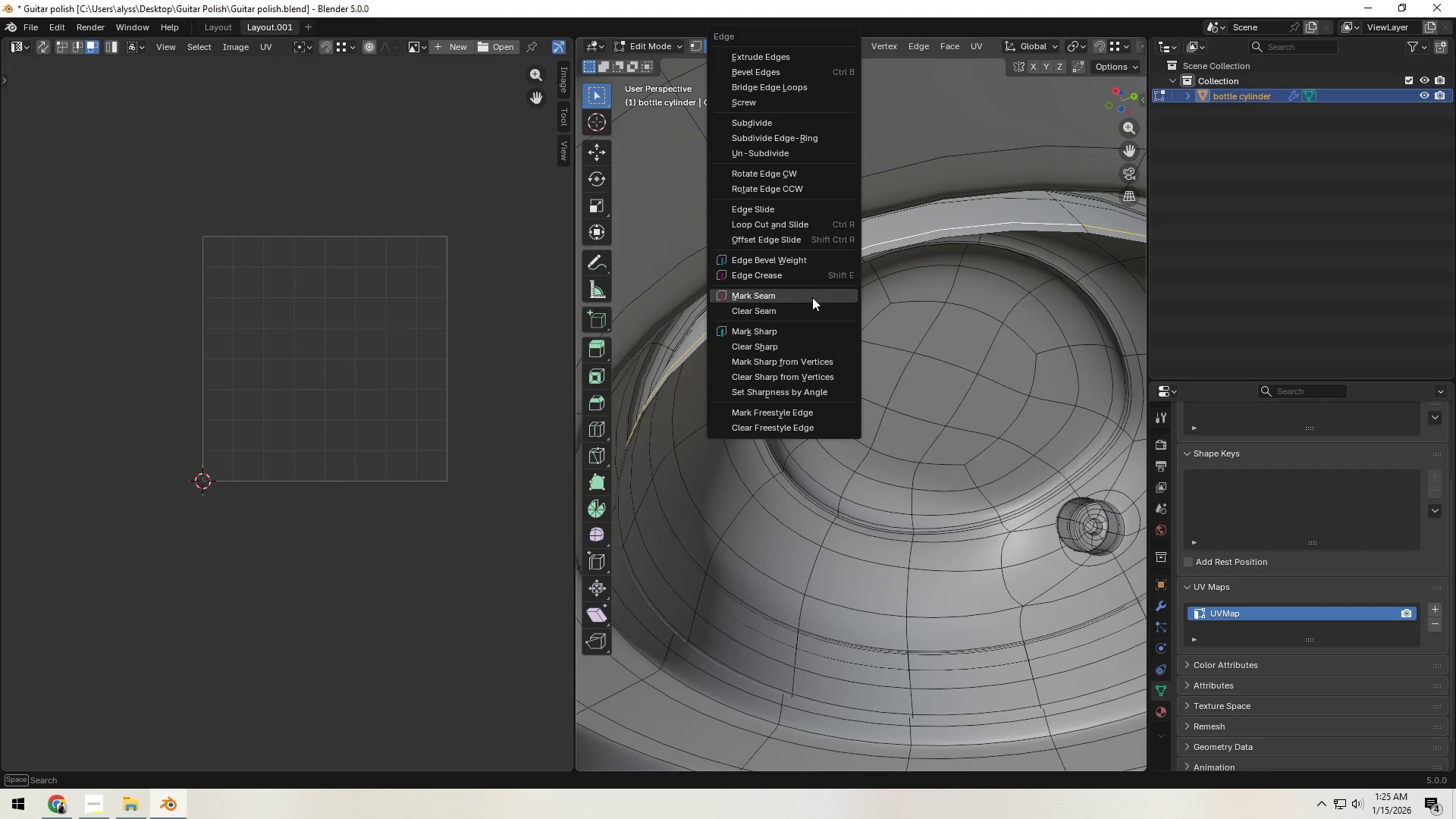 
left_click([812, 297])
 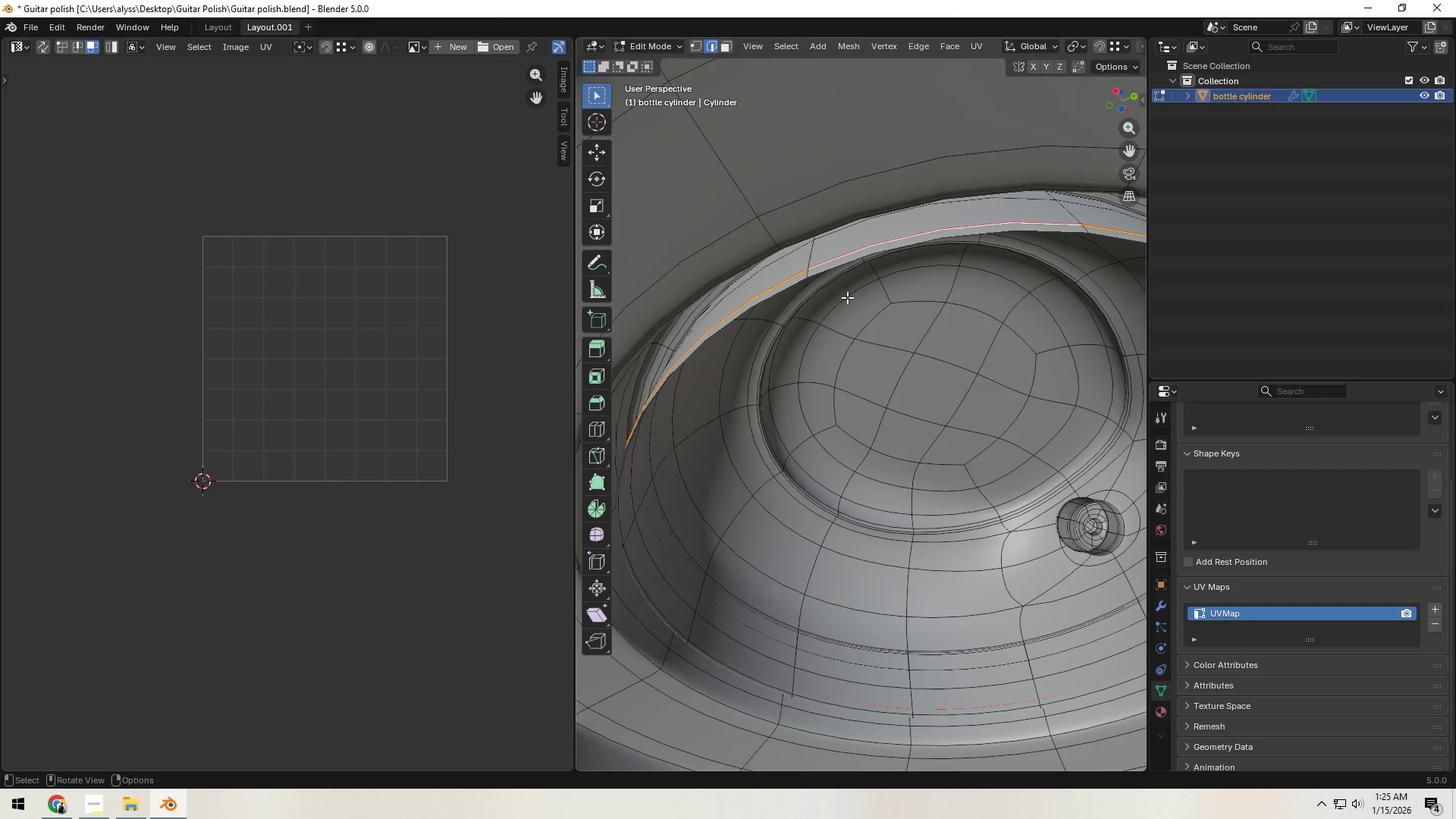 
scroll: coordinate [922, 475], scroll_direction: down, amount: 3.0
 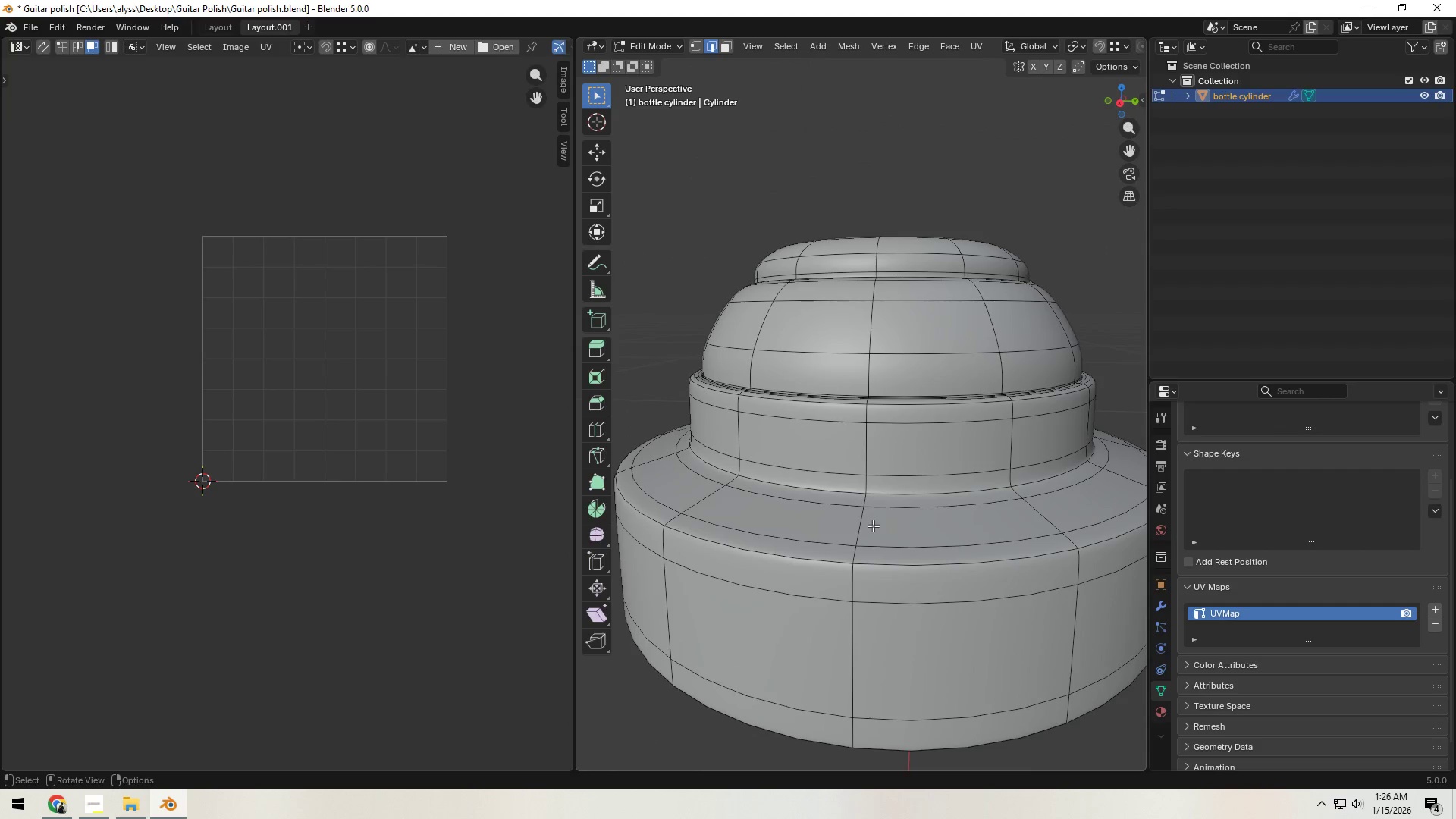 
type(lH)
 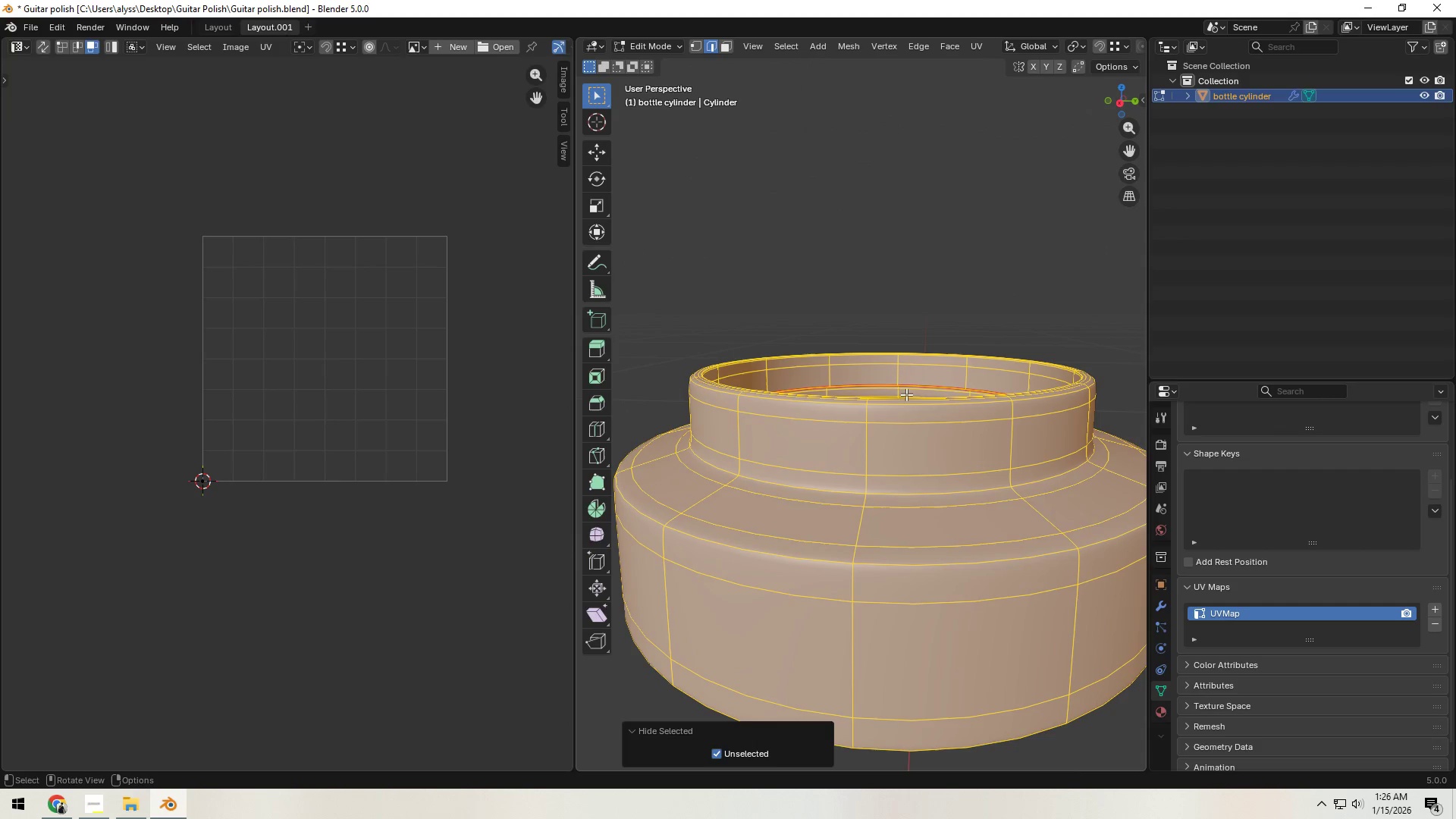 
scroll: coordinate [927, 487], scroll_direction: down, amount: 2.0
 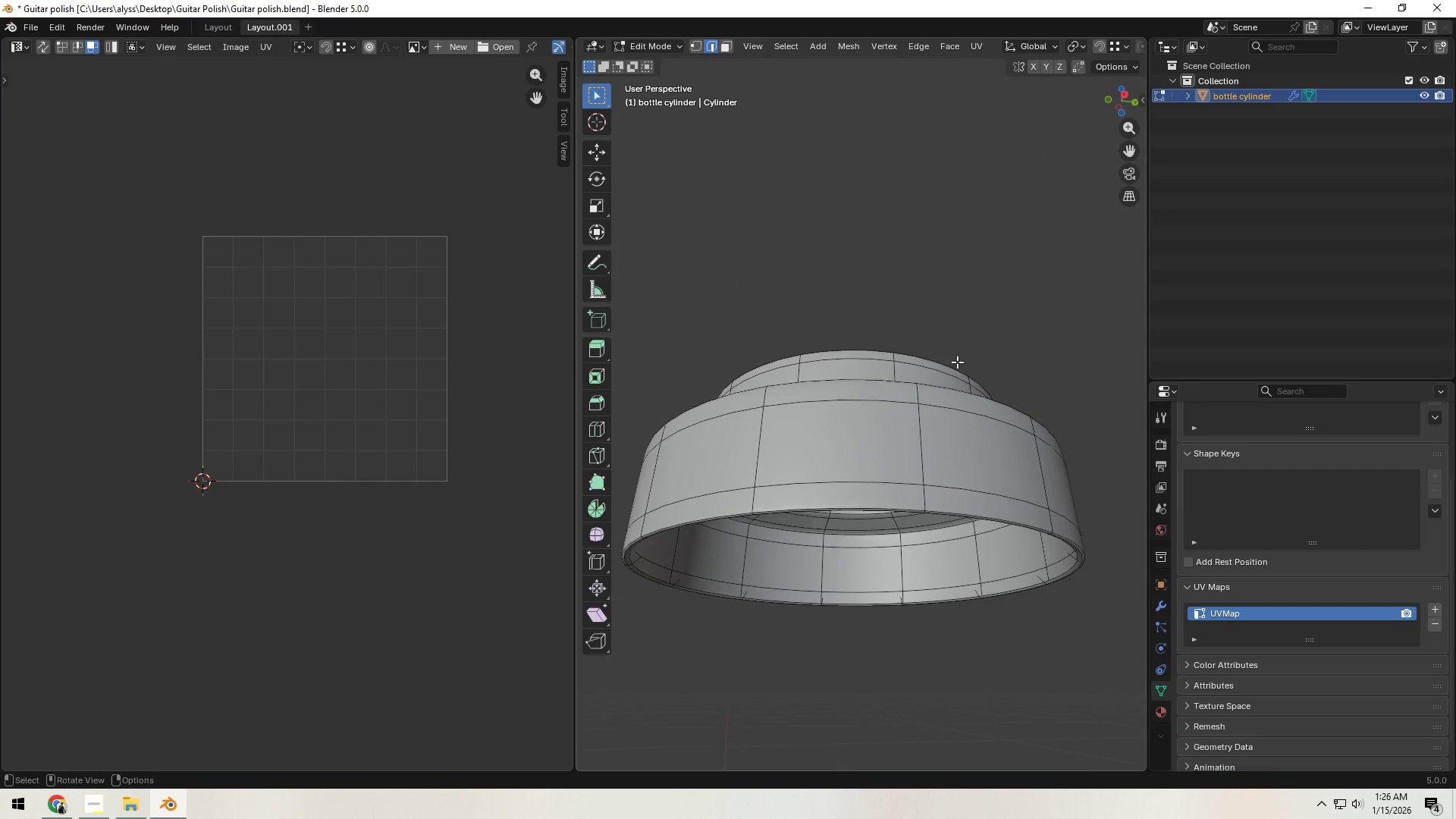 
key(Alt+H)
 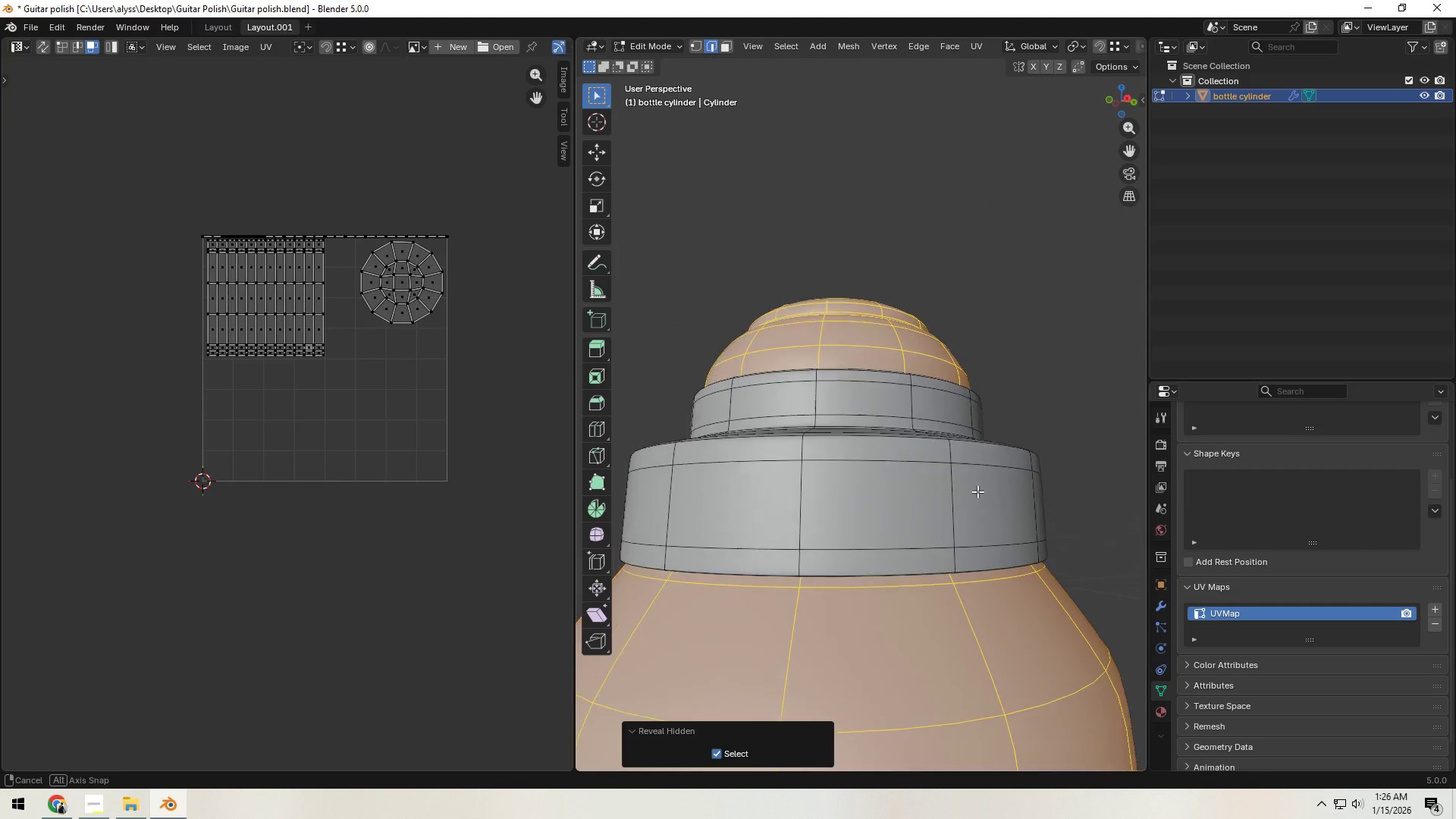 
left_click([1040, 376])
 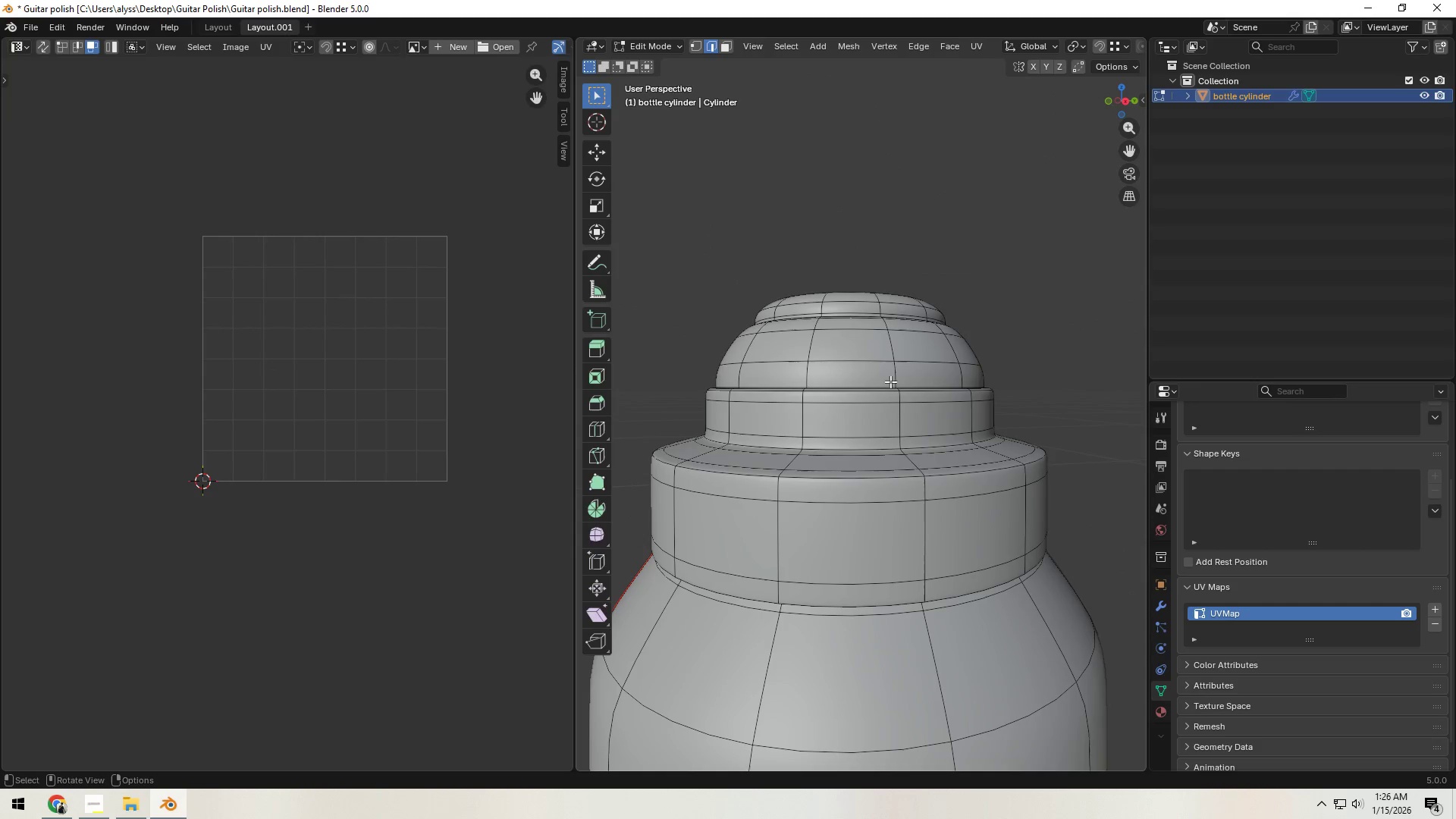 
left_click([890, 366])
 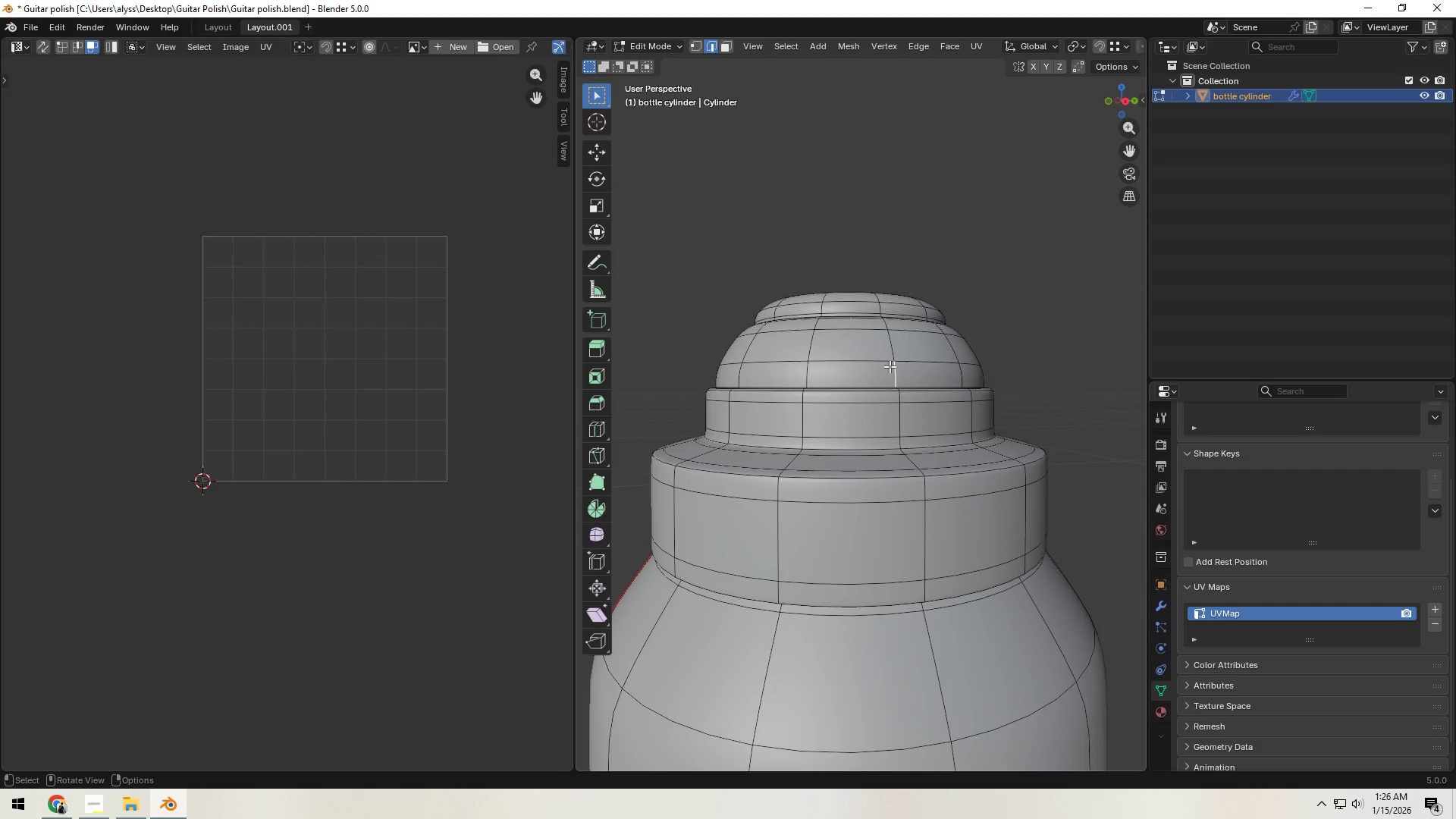 
type(lh)
 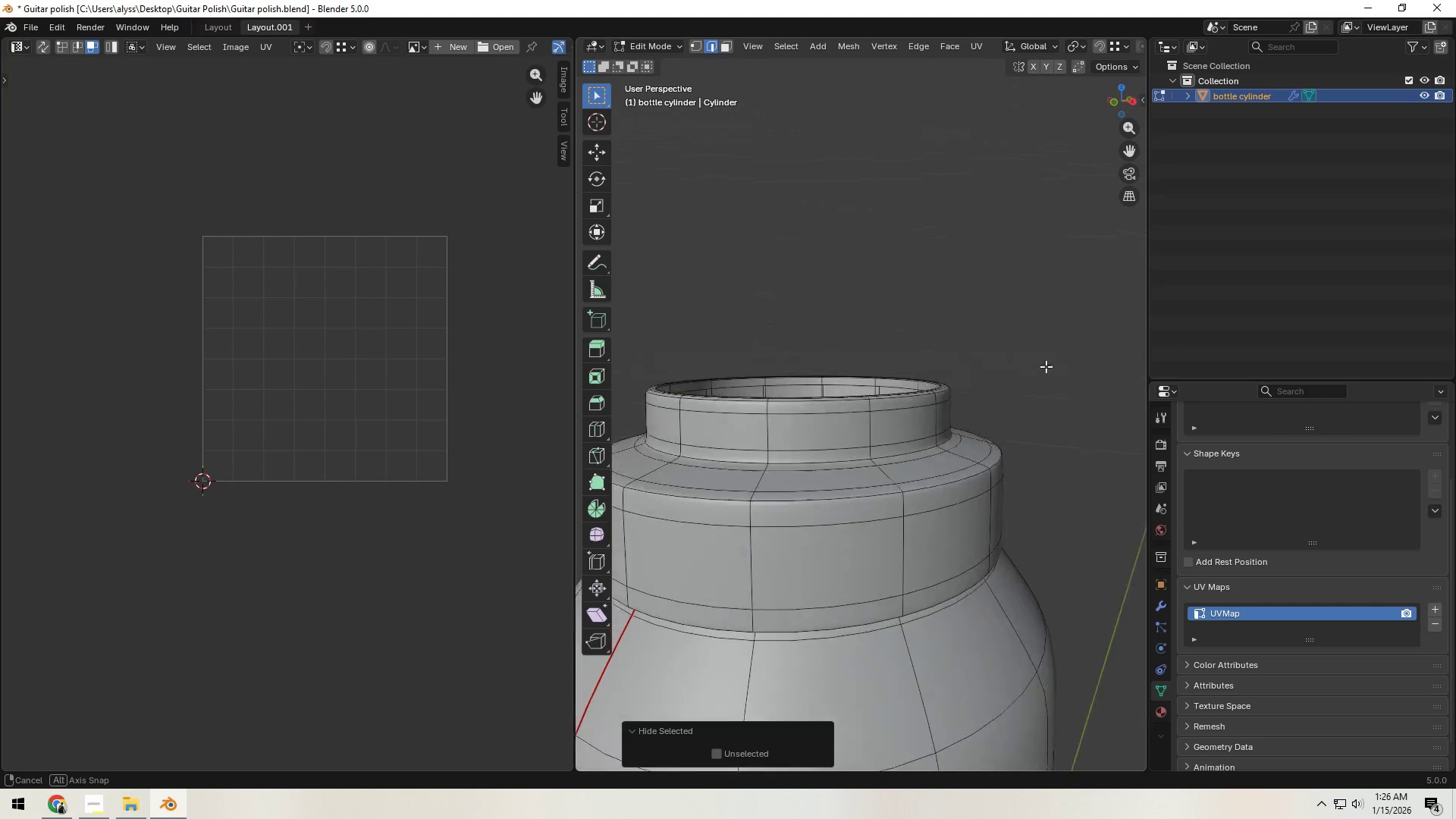 
hold_key(key=AltLeft, duration=0.53)
left_click([670, 506])
 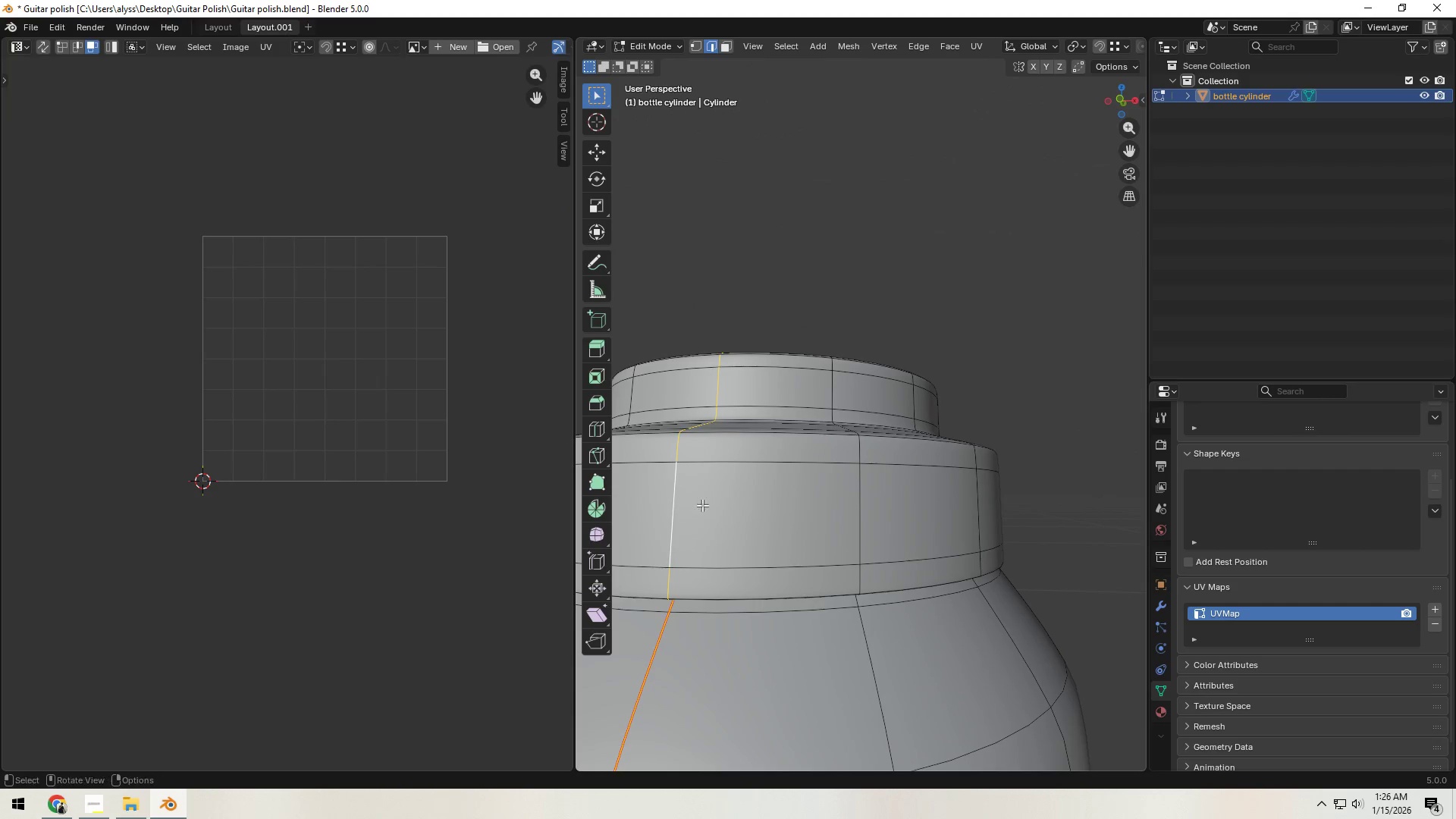 
scroll: coordinate [848, 529], scroll_direction: down, amount: 13.0
 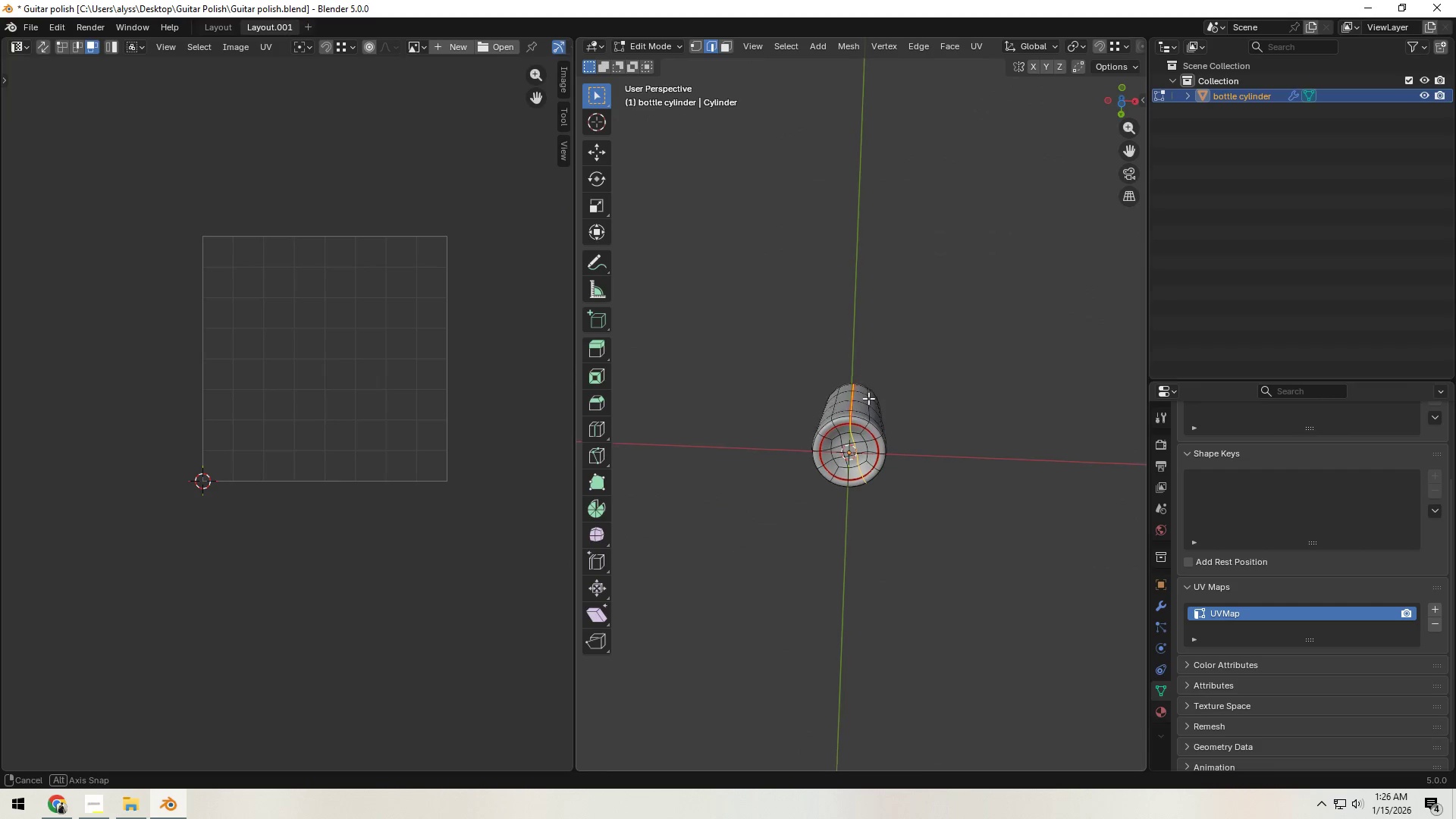 
scroll: coordinate [861, 444], scroll_direction: up, amount: 3.0
 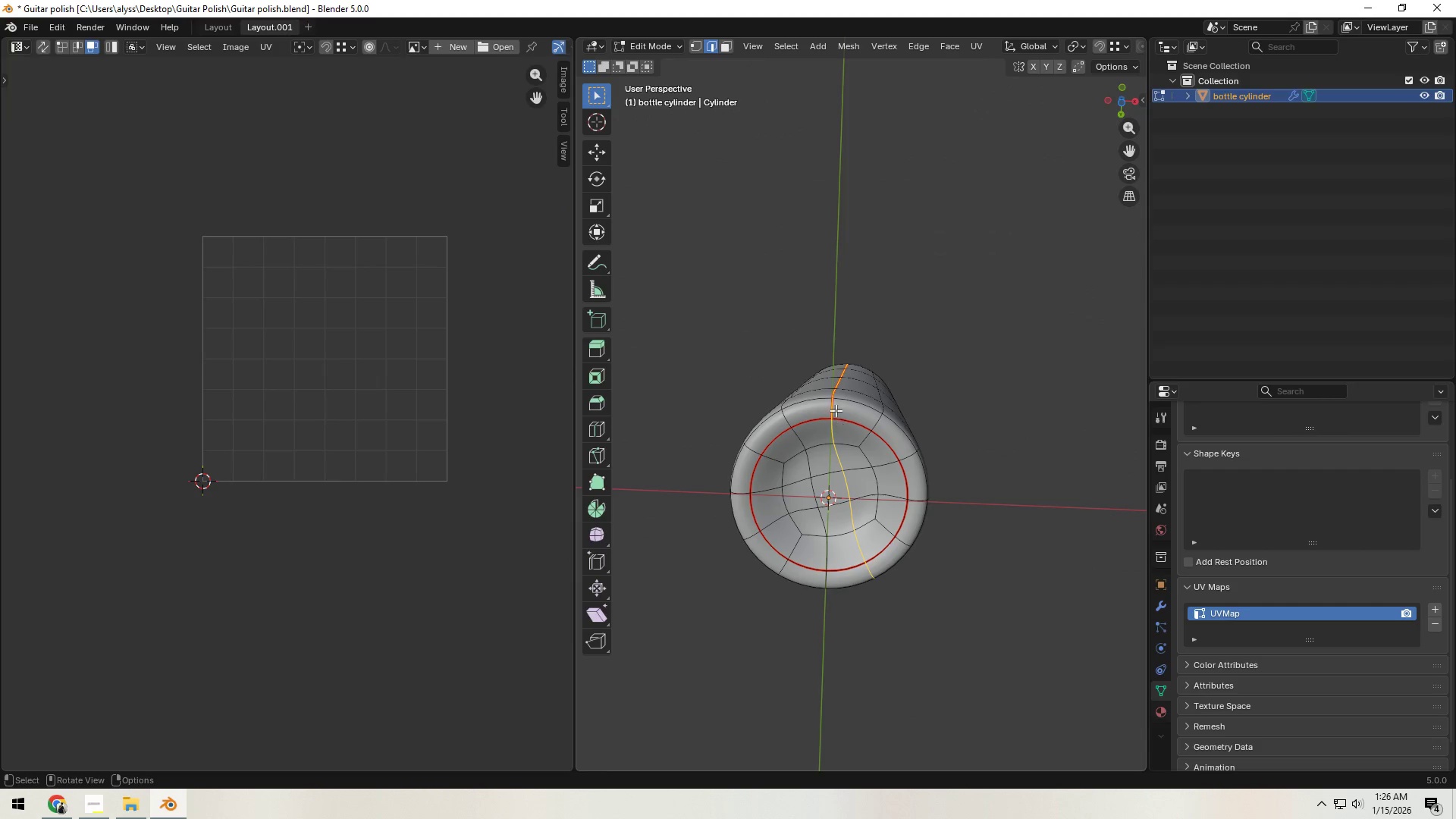 
left_click([835, 409])
 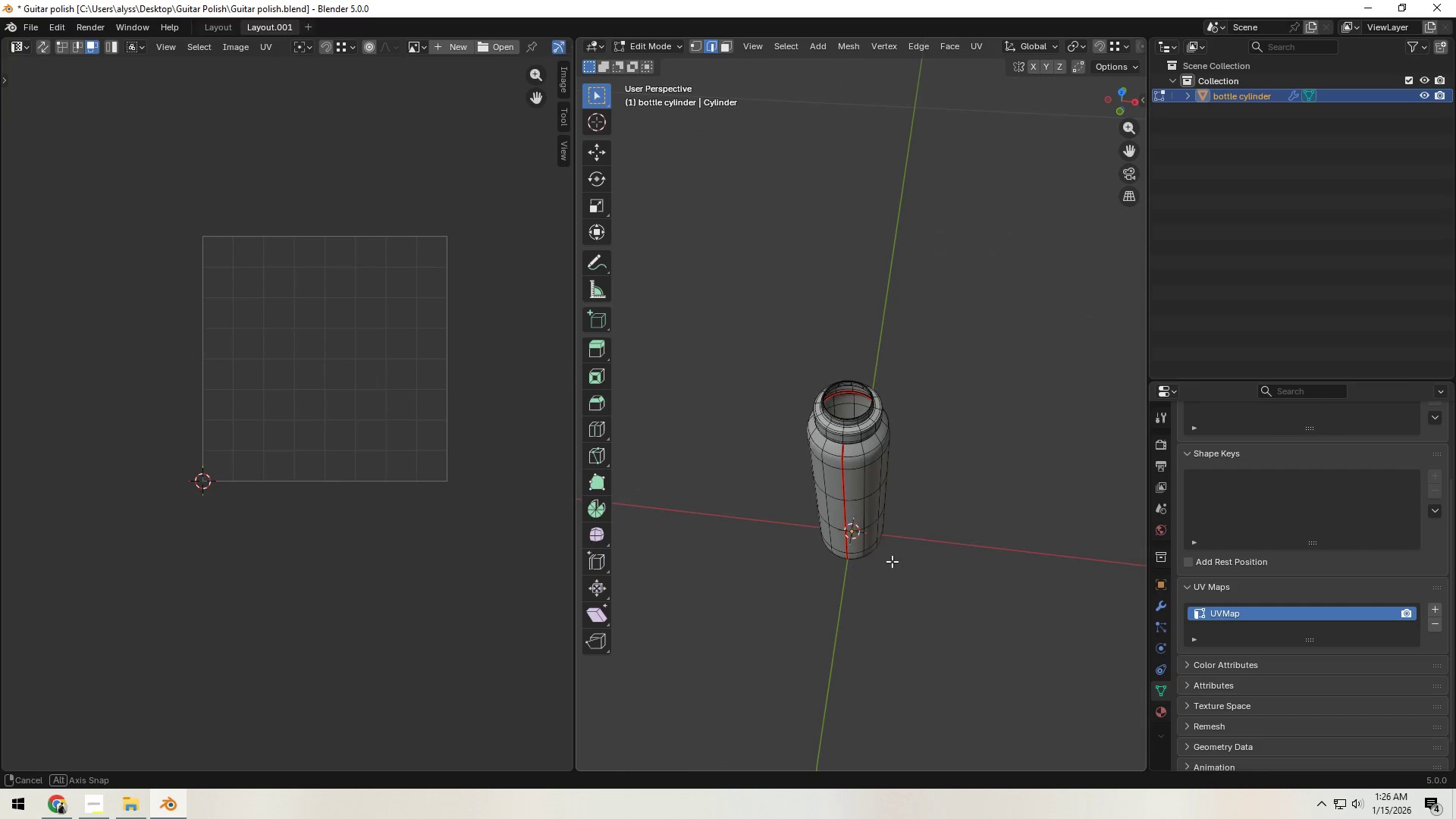 
key(Shift+ShiftLeft)
 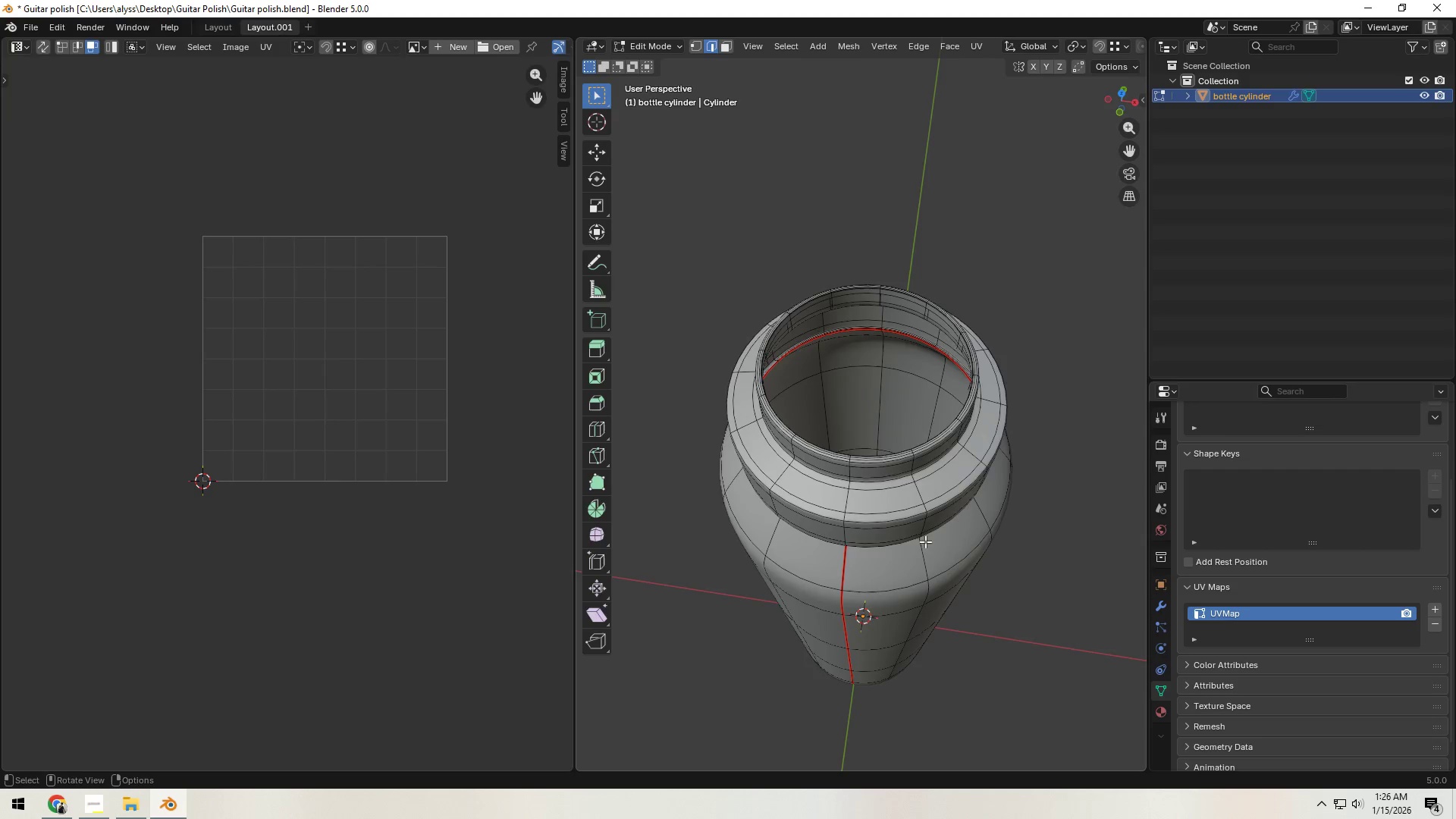 
scroll: coordinate [896, 544], scroll_direction: up, amount: 11.0
 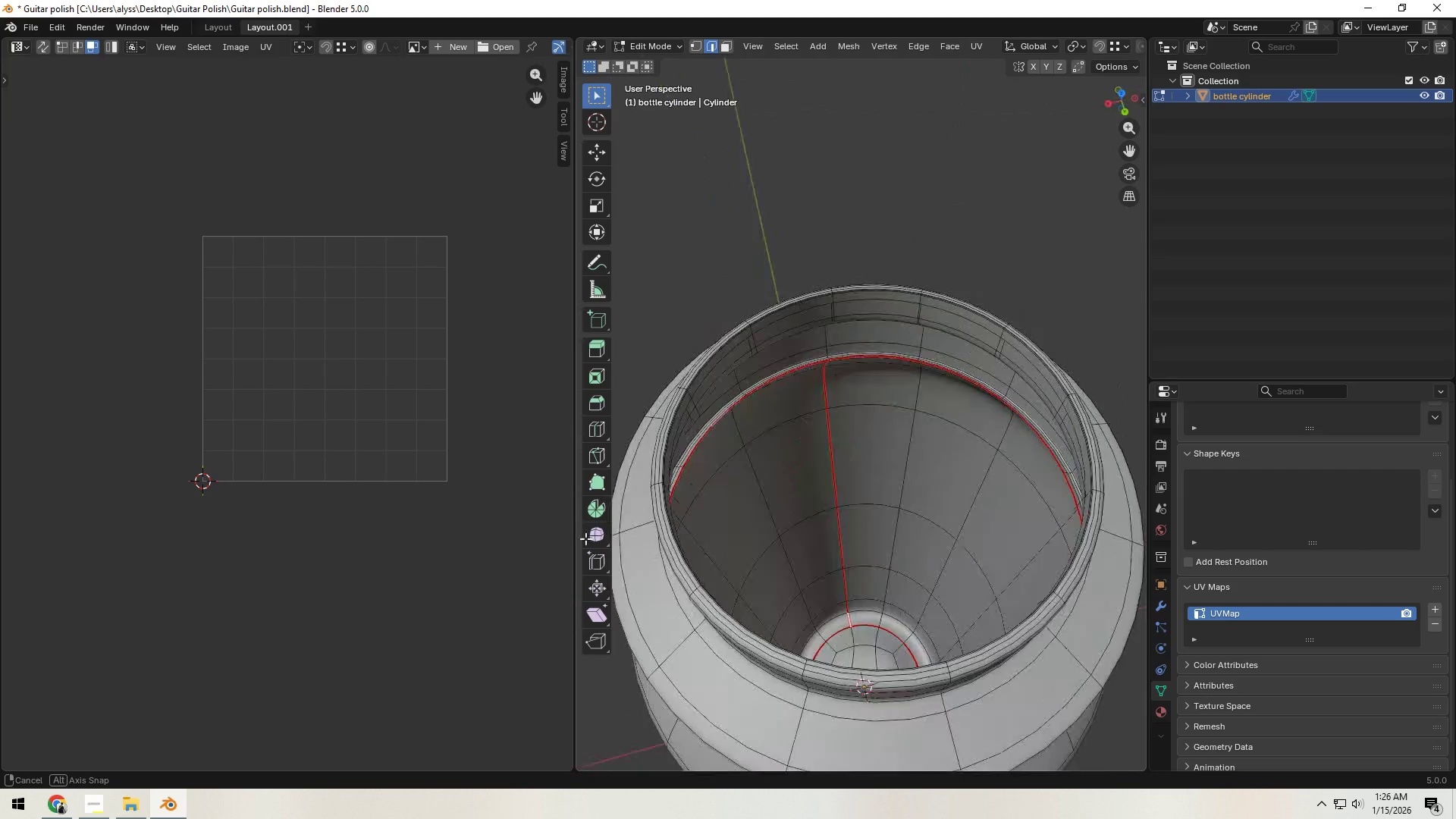 
hold_key(key=ControlLeft, duration=0.62)
left_click([856, 328])
 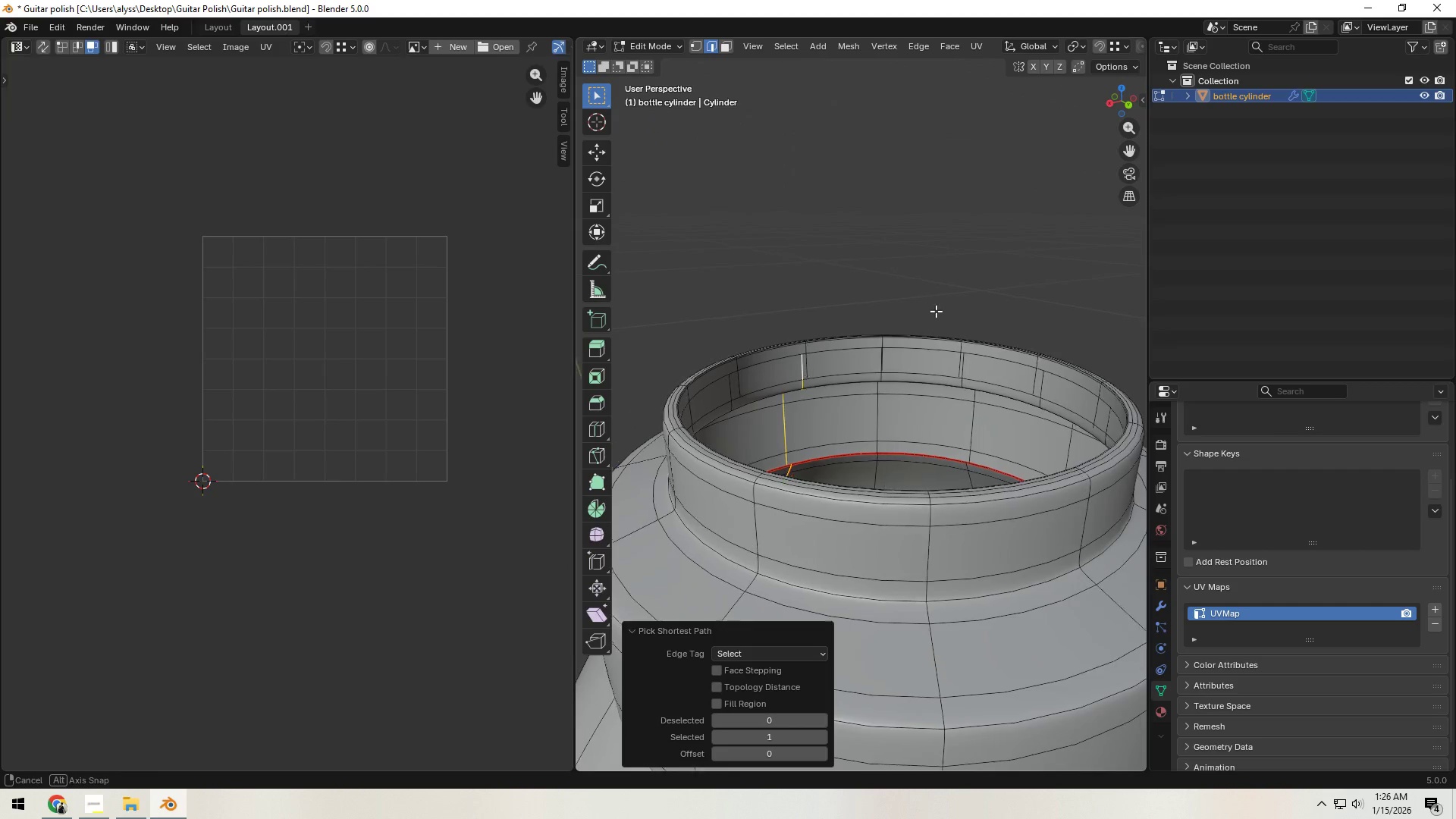 
hold_key(key=ControlLeft, duration=1.14)
left_click([802, 363])
 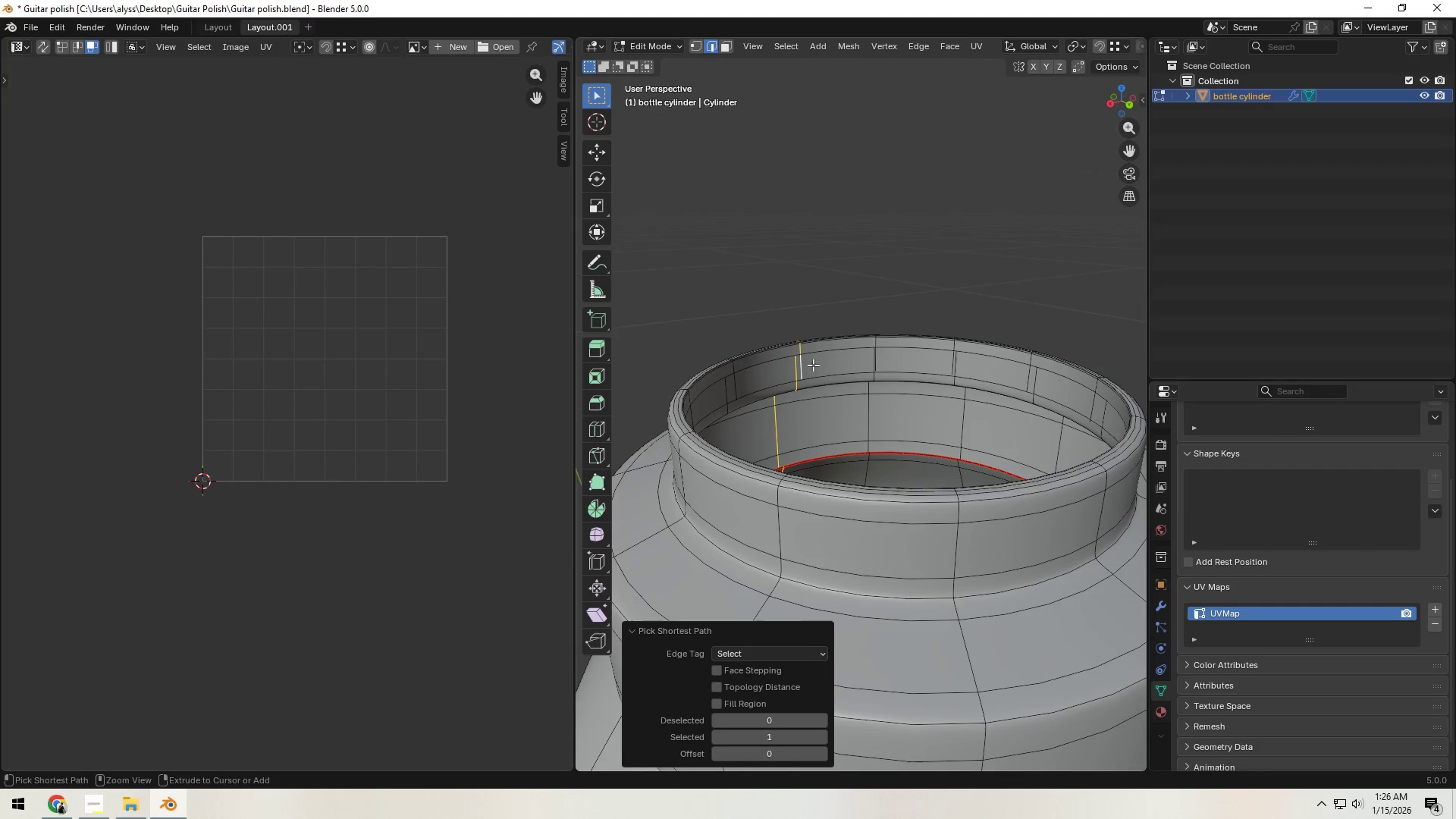 
key(Control+E)
 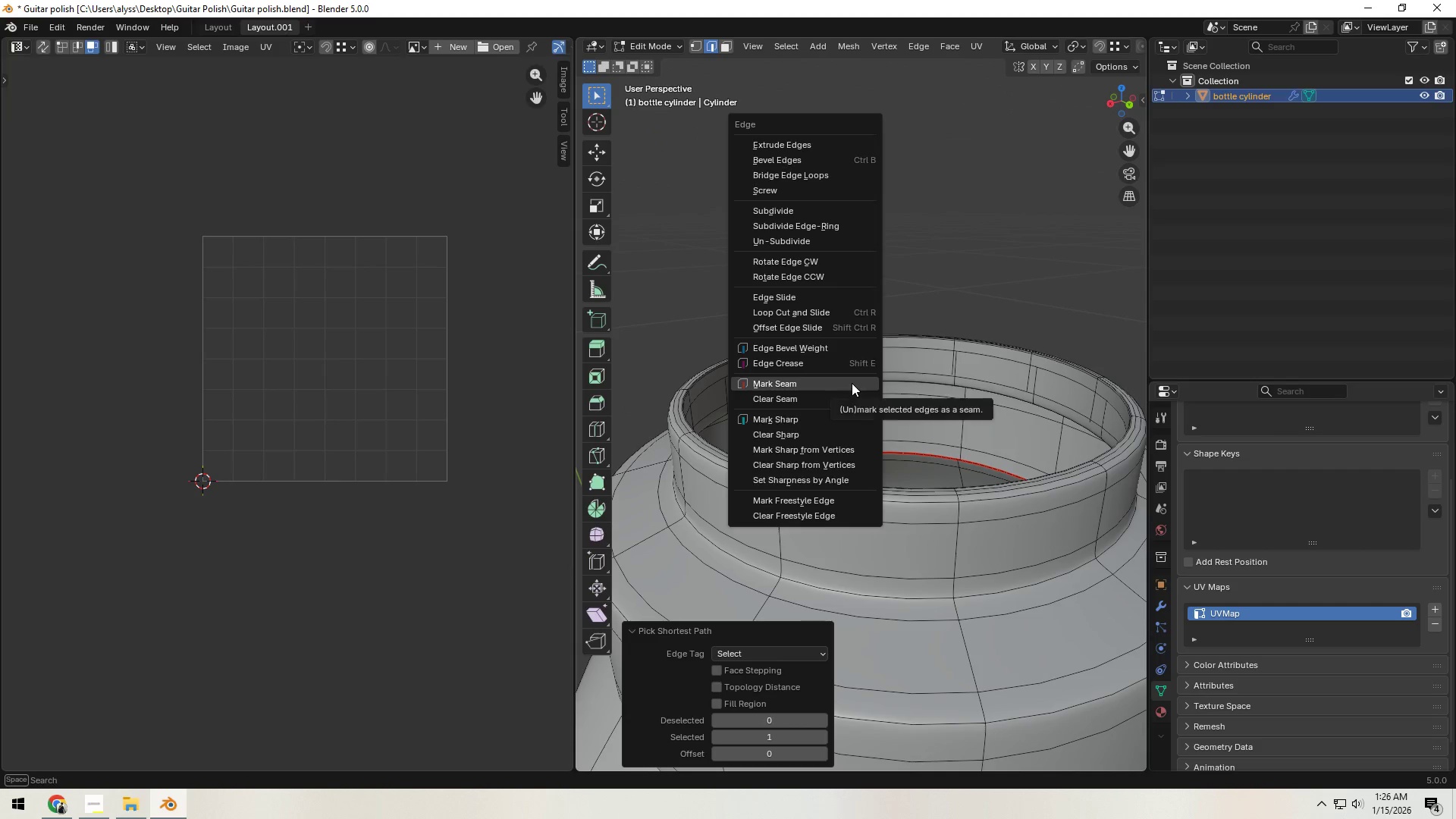 
left_click([852, 383])
 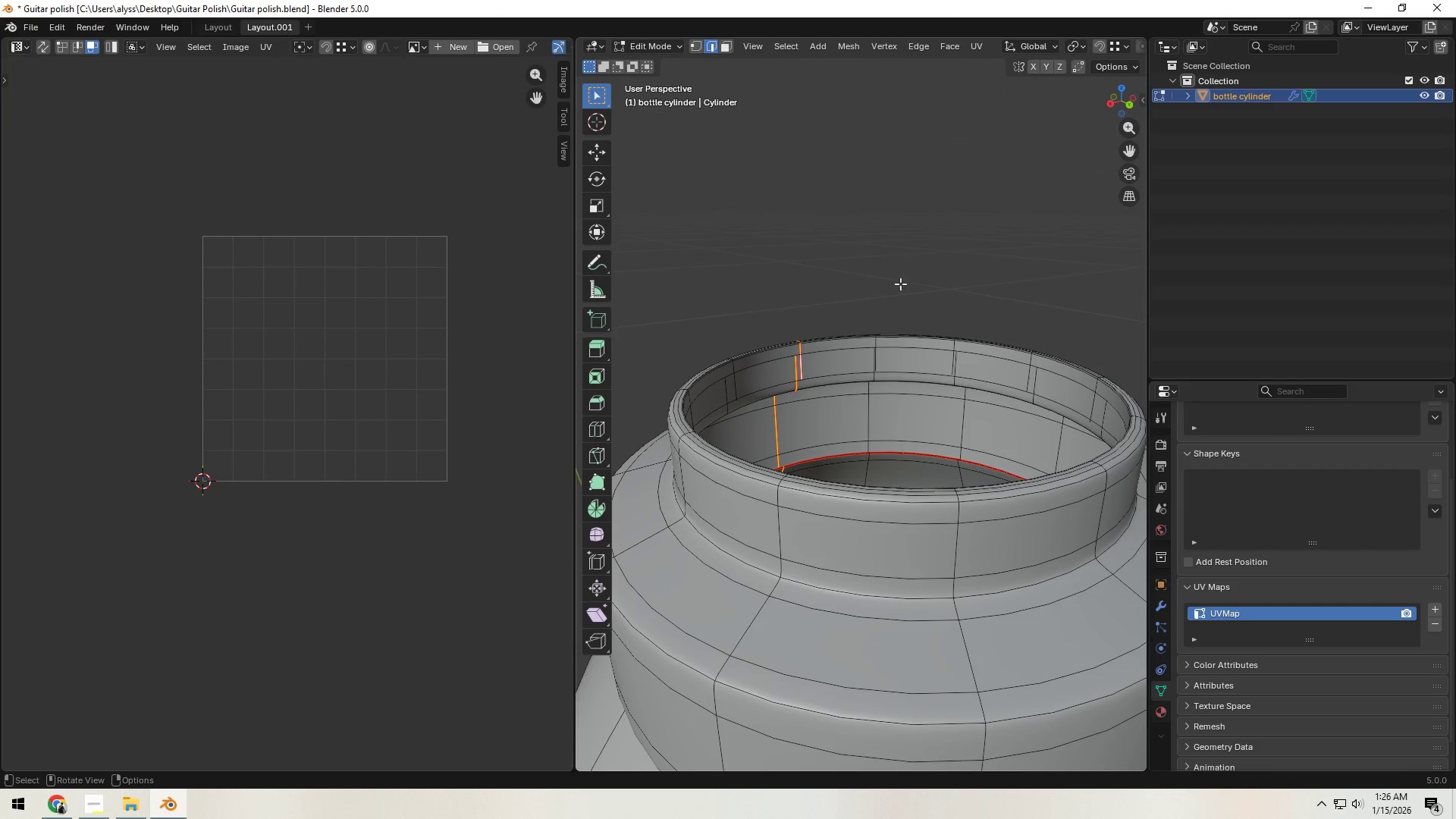 
left_click([915, 256])
 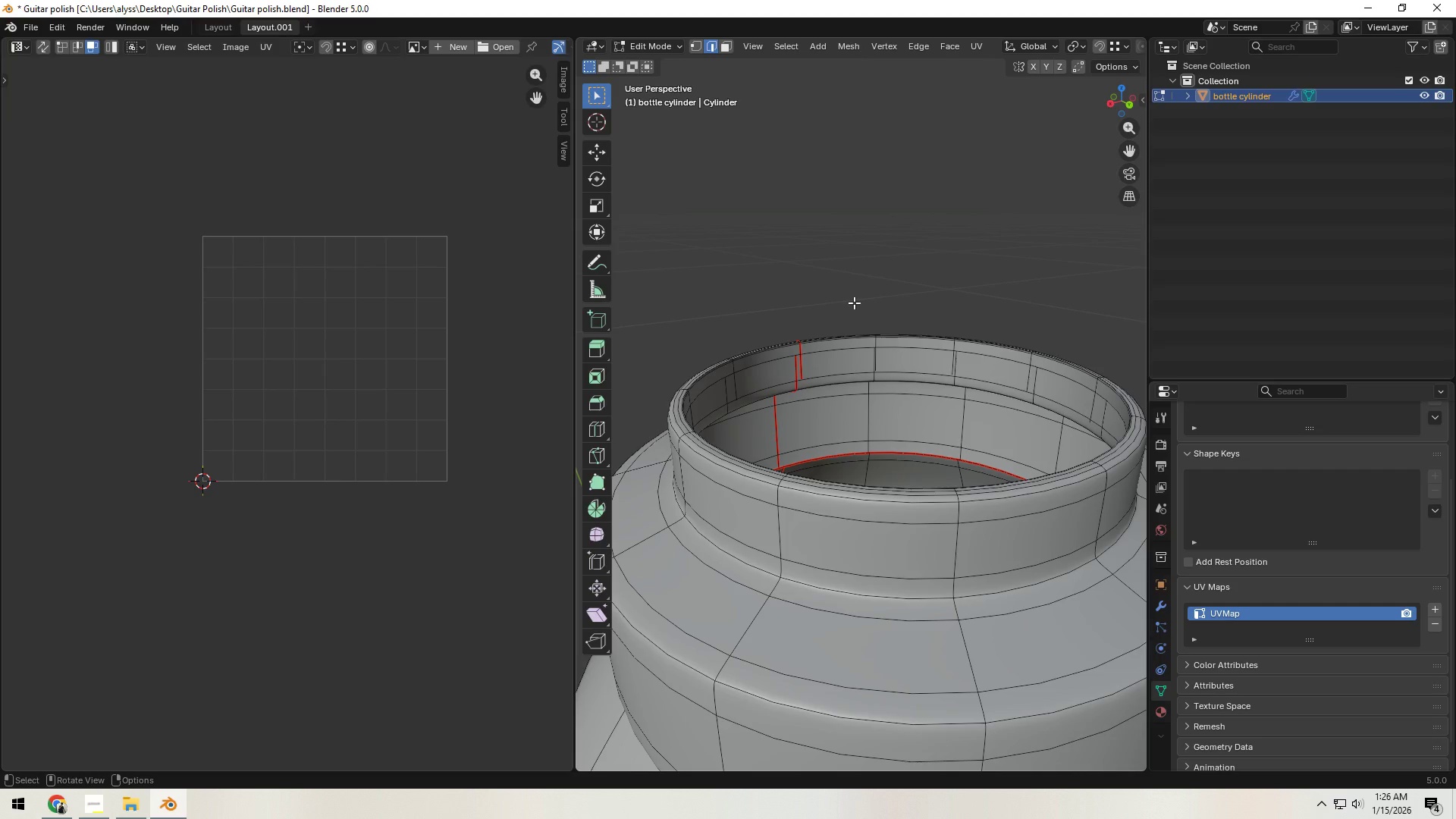 
wait(11.59)
 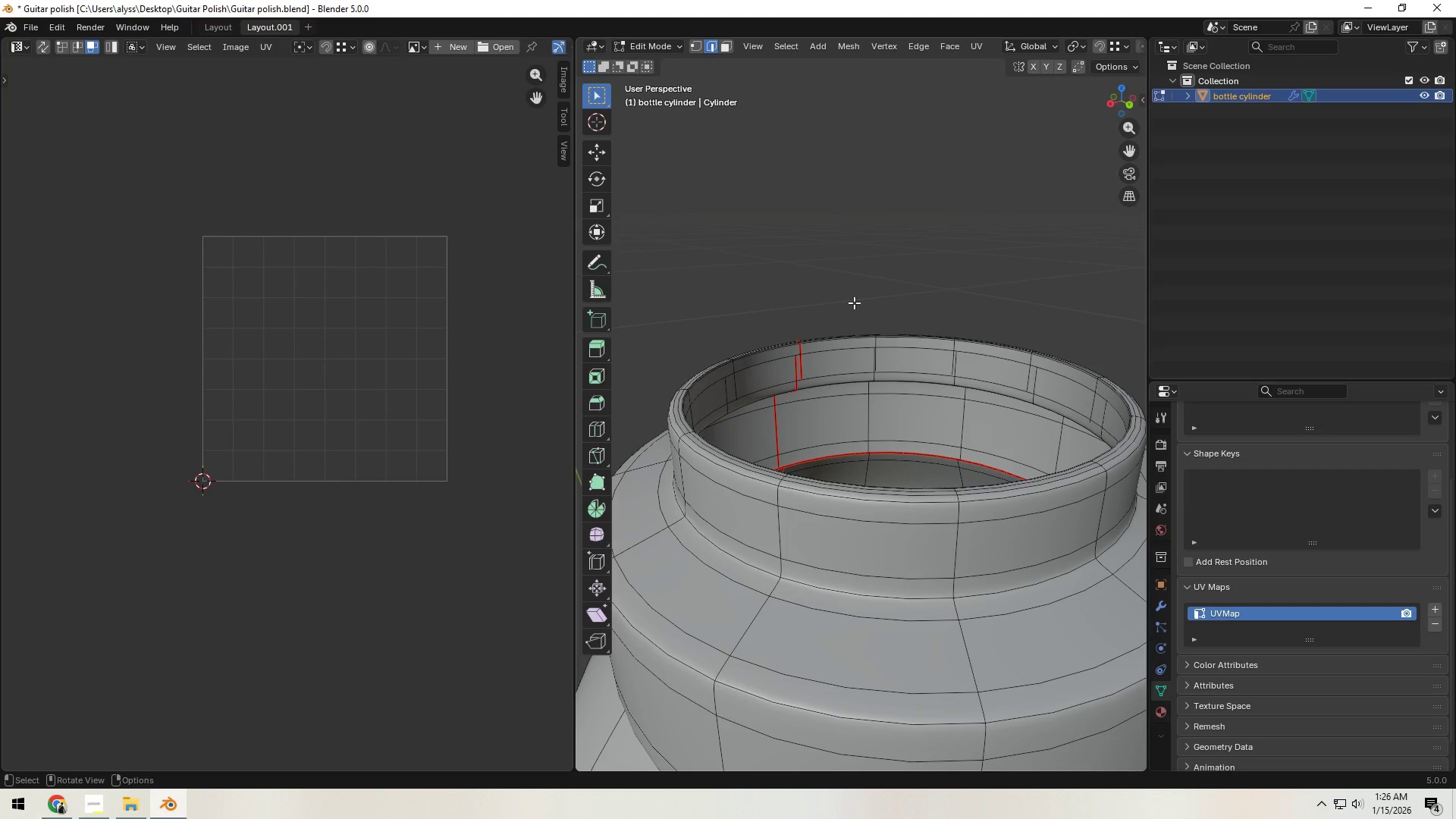 
scroll: coordinate [955, 381], scroll_direction: down, amount: 4.0
 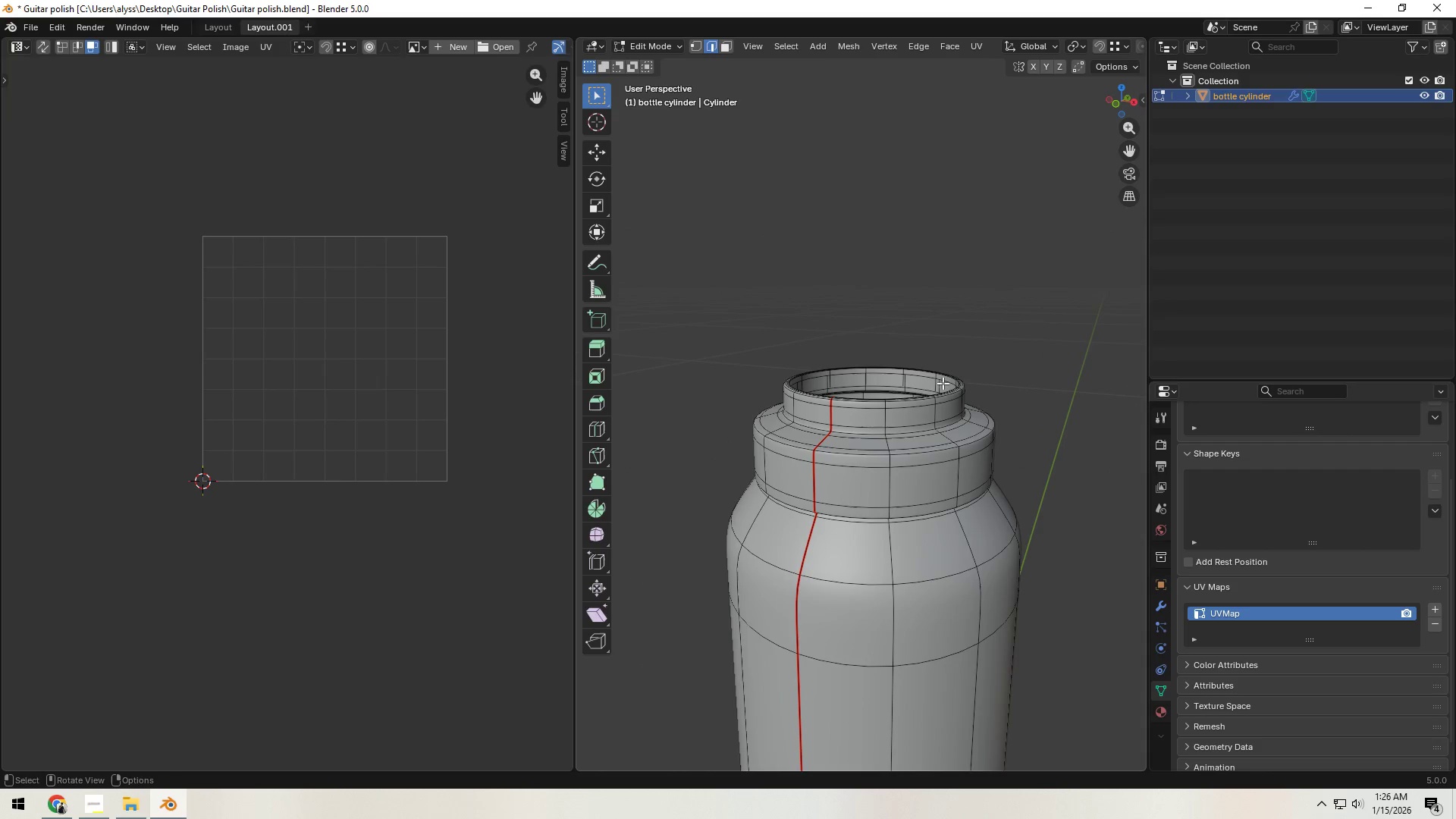 
scroll: coordinate [911, 413], scroll_direction: up, amount: 3.0
 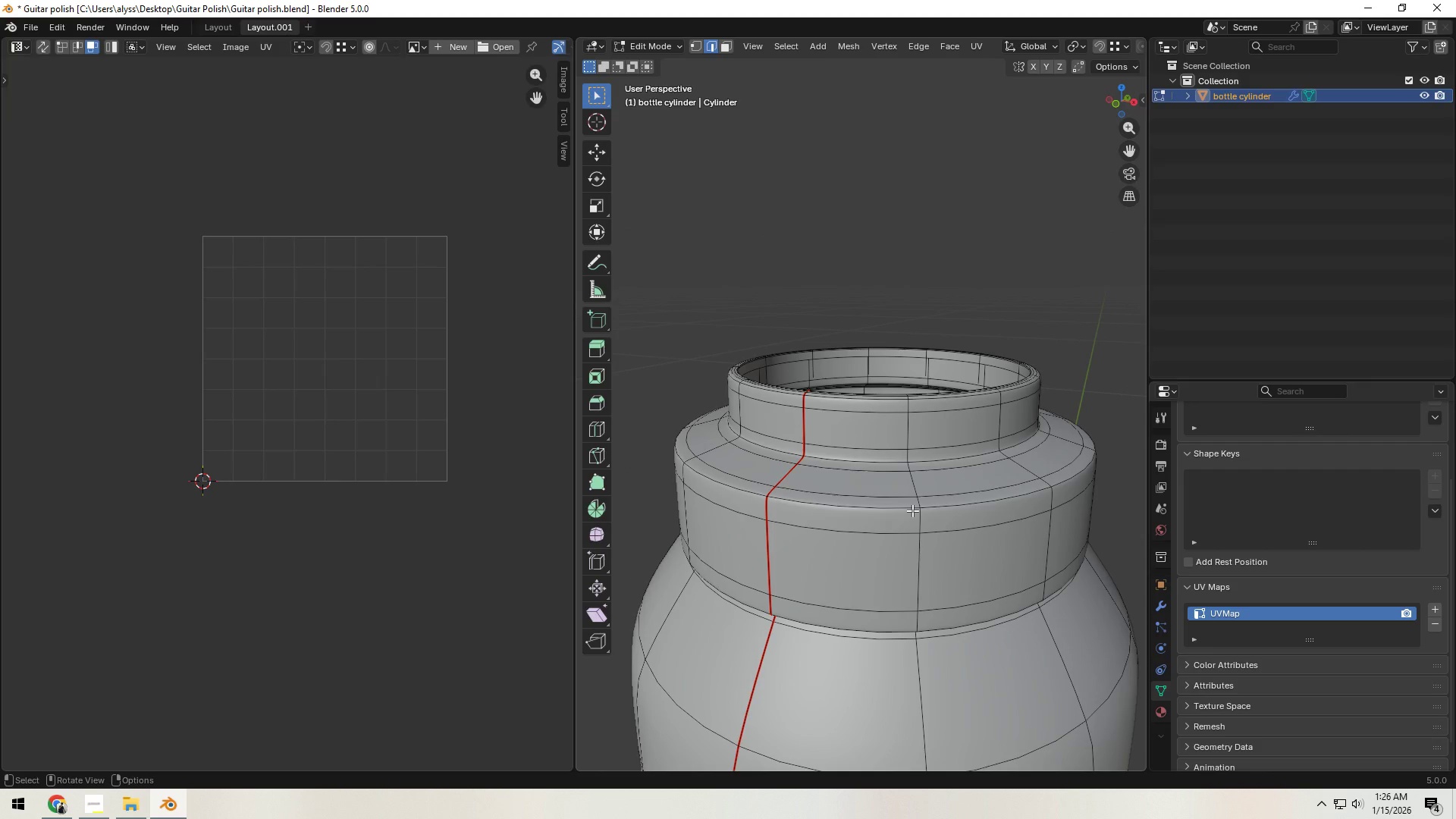 
key(L)
 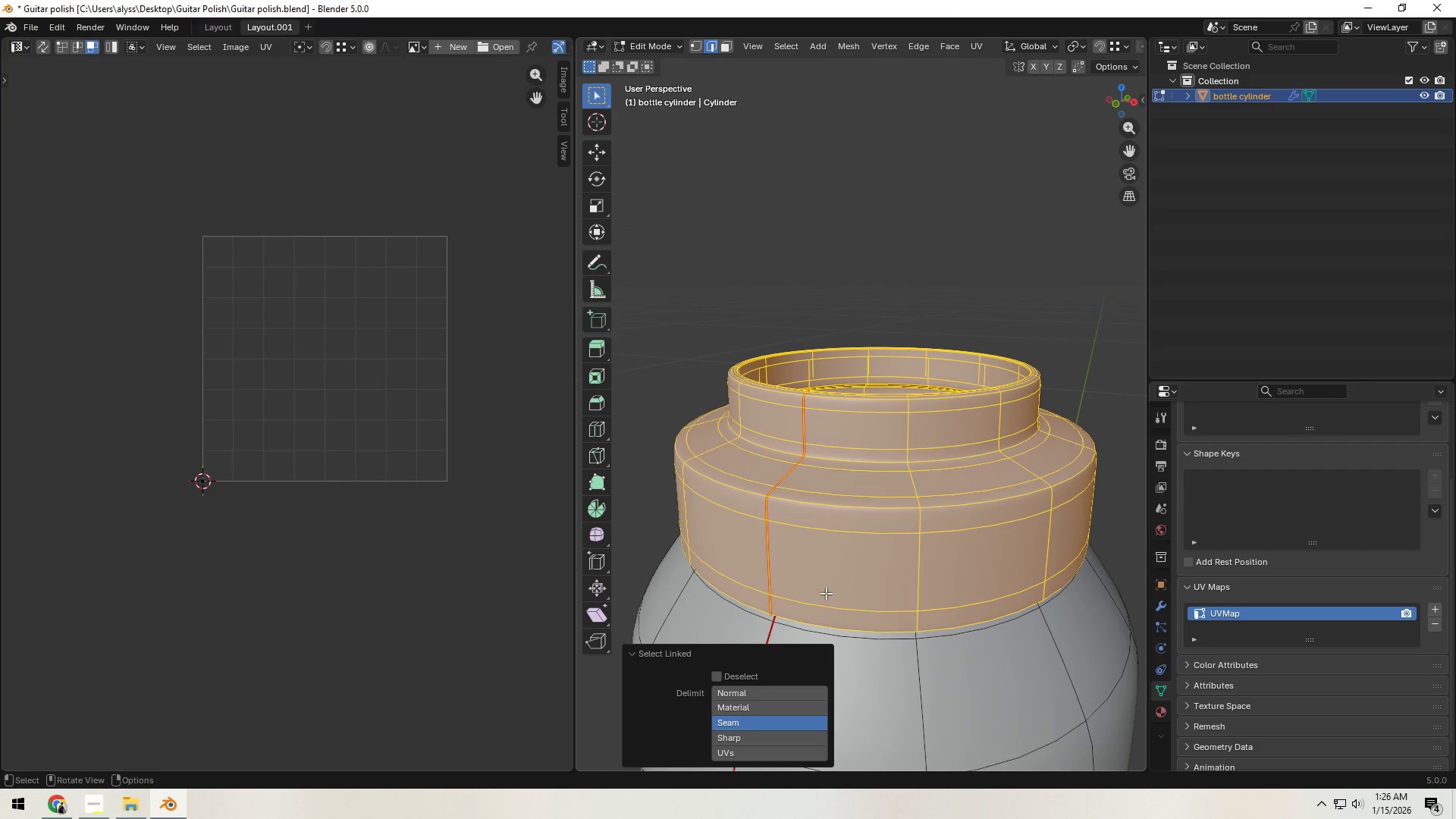 
scroll: coordinate [282, 507], scroll_direction: up, amount: 4.0
 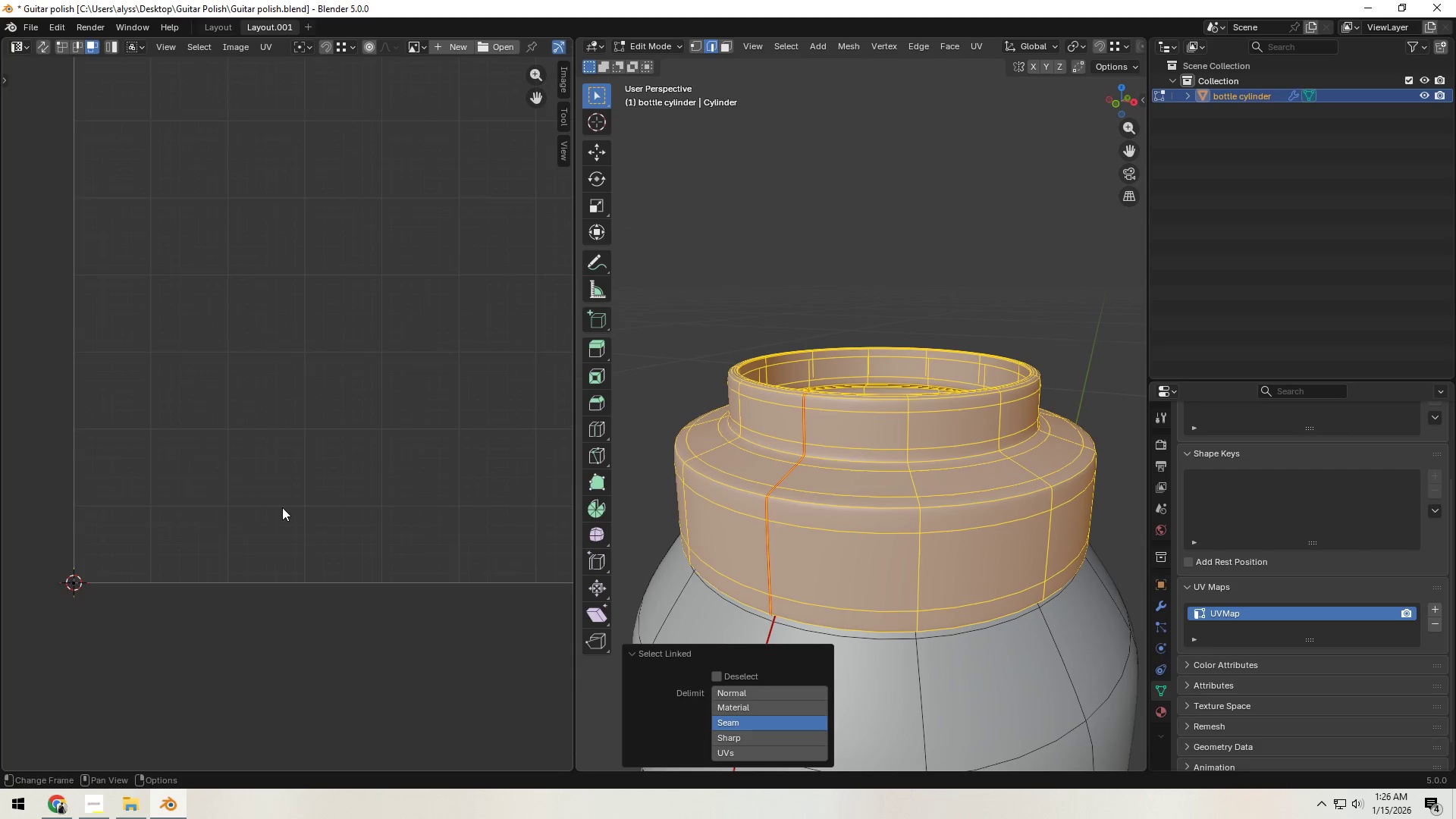 
key(A)
 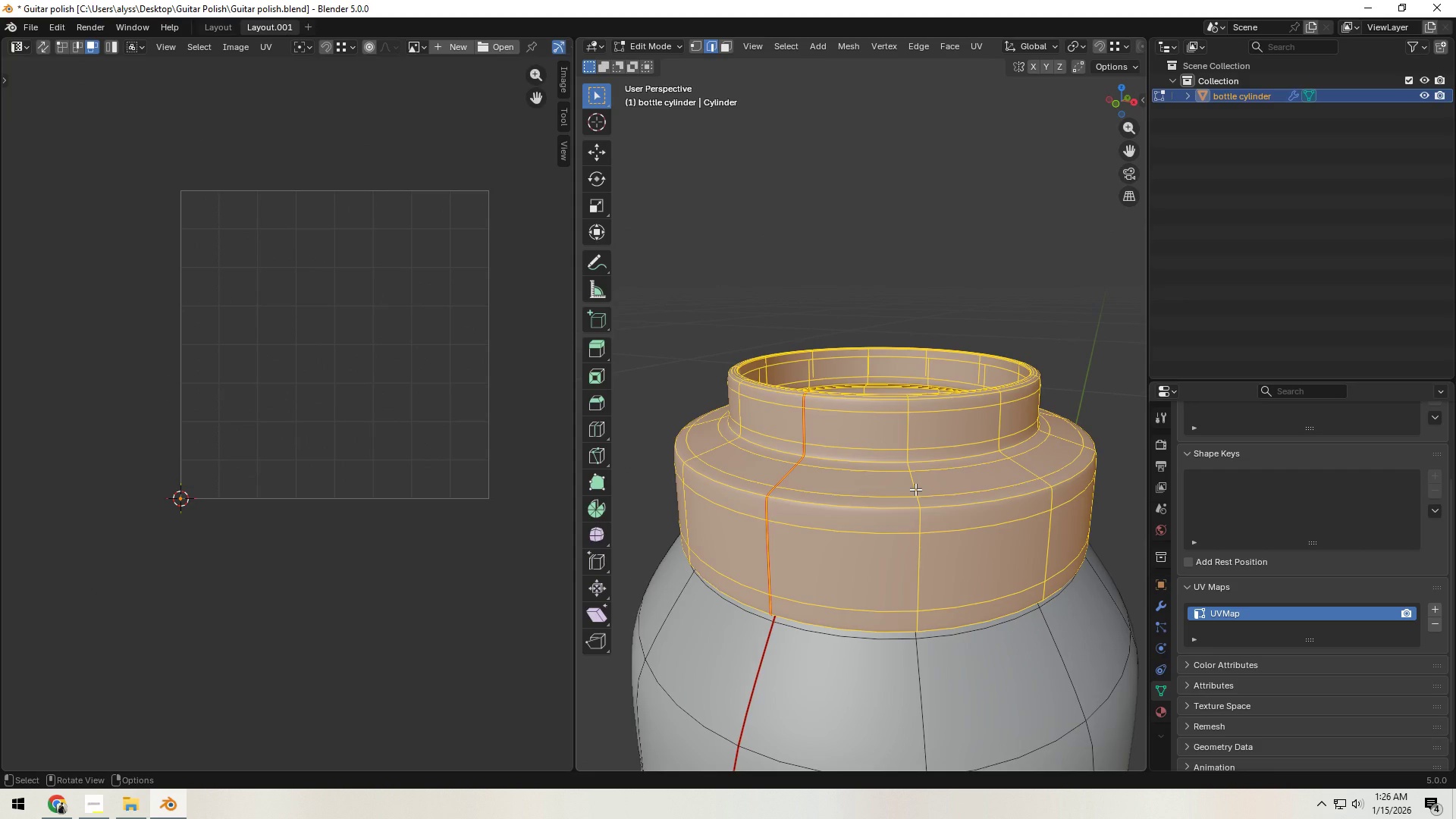 
scroll: coordinate [282, 507], scroll_direction: down, amount: 3.0
 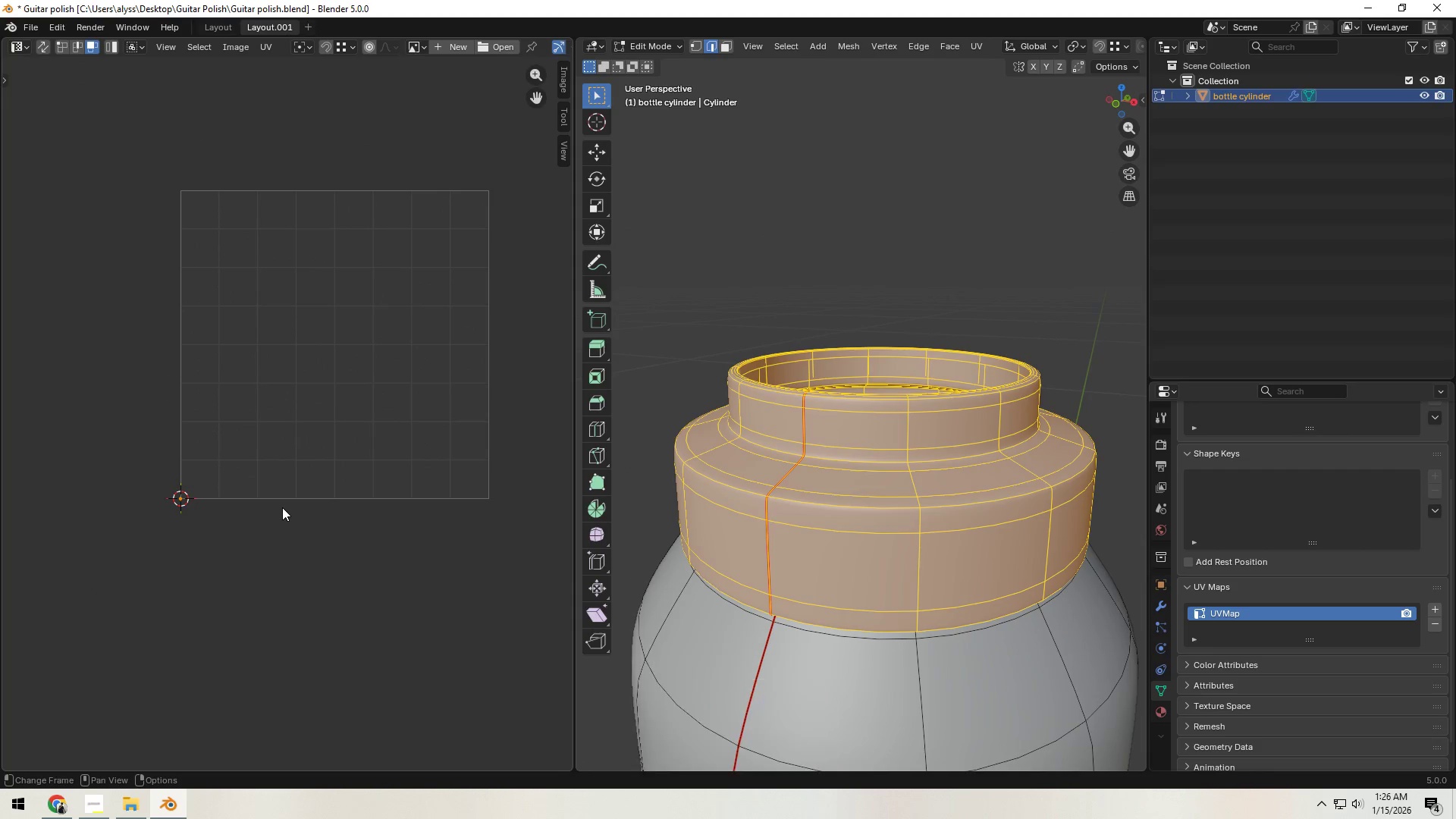 
key(U)
 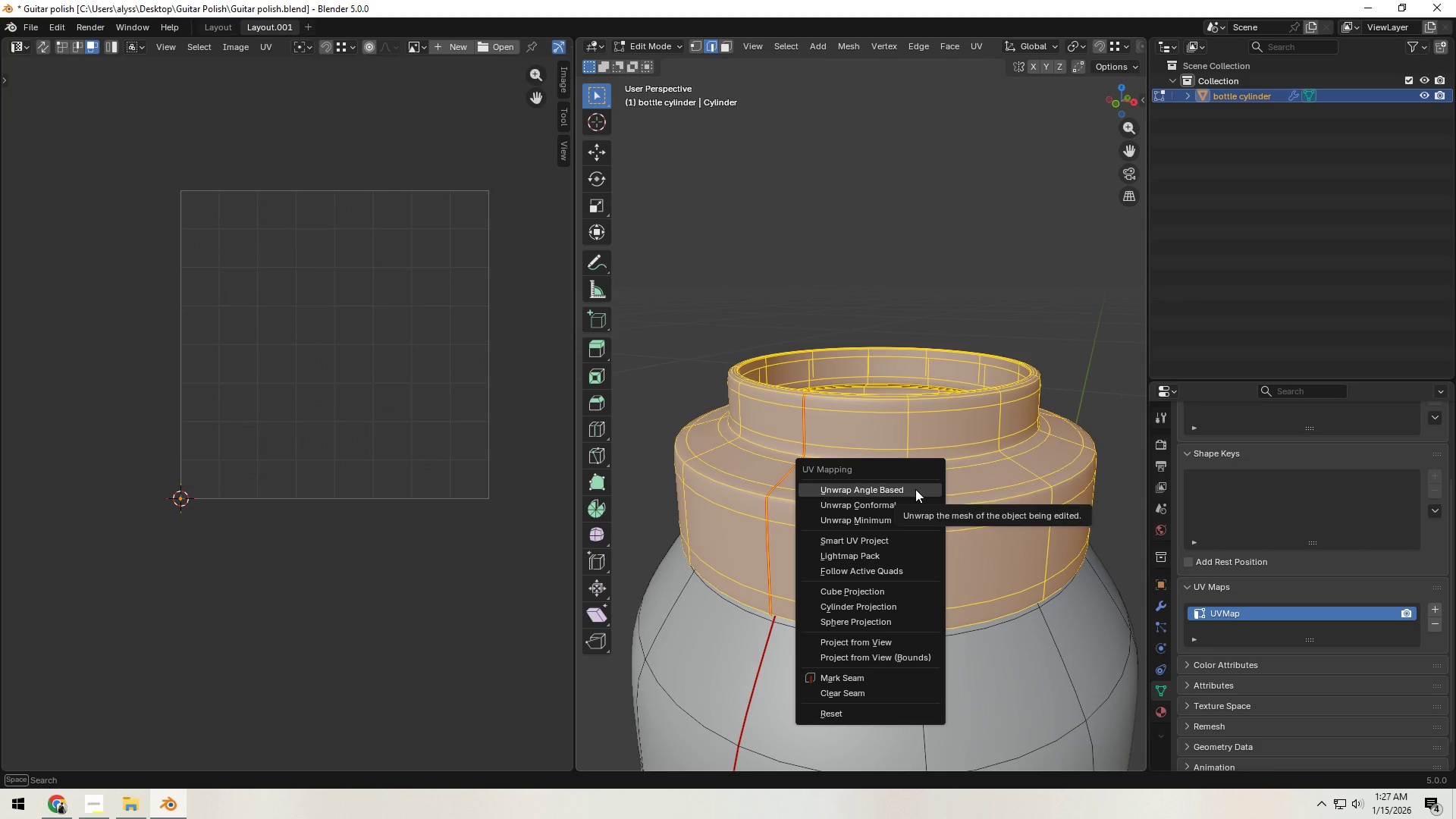 
left_click([915, 489])
 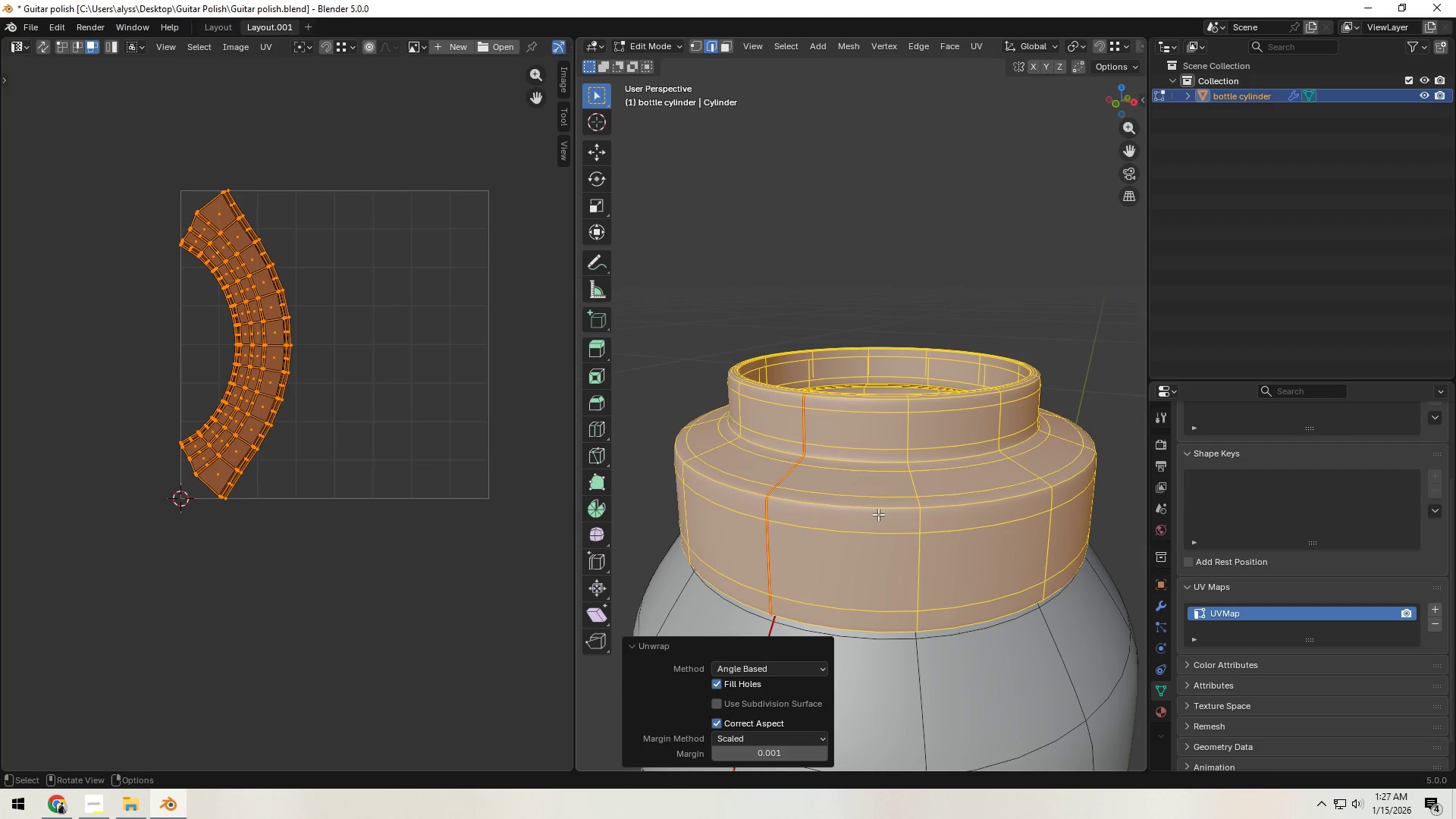 
wait(6.64)
 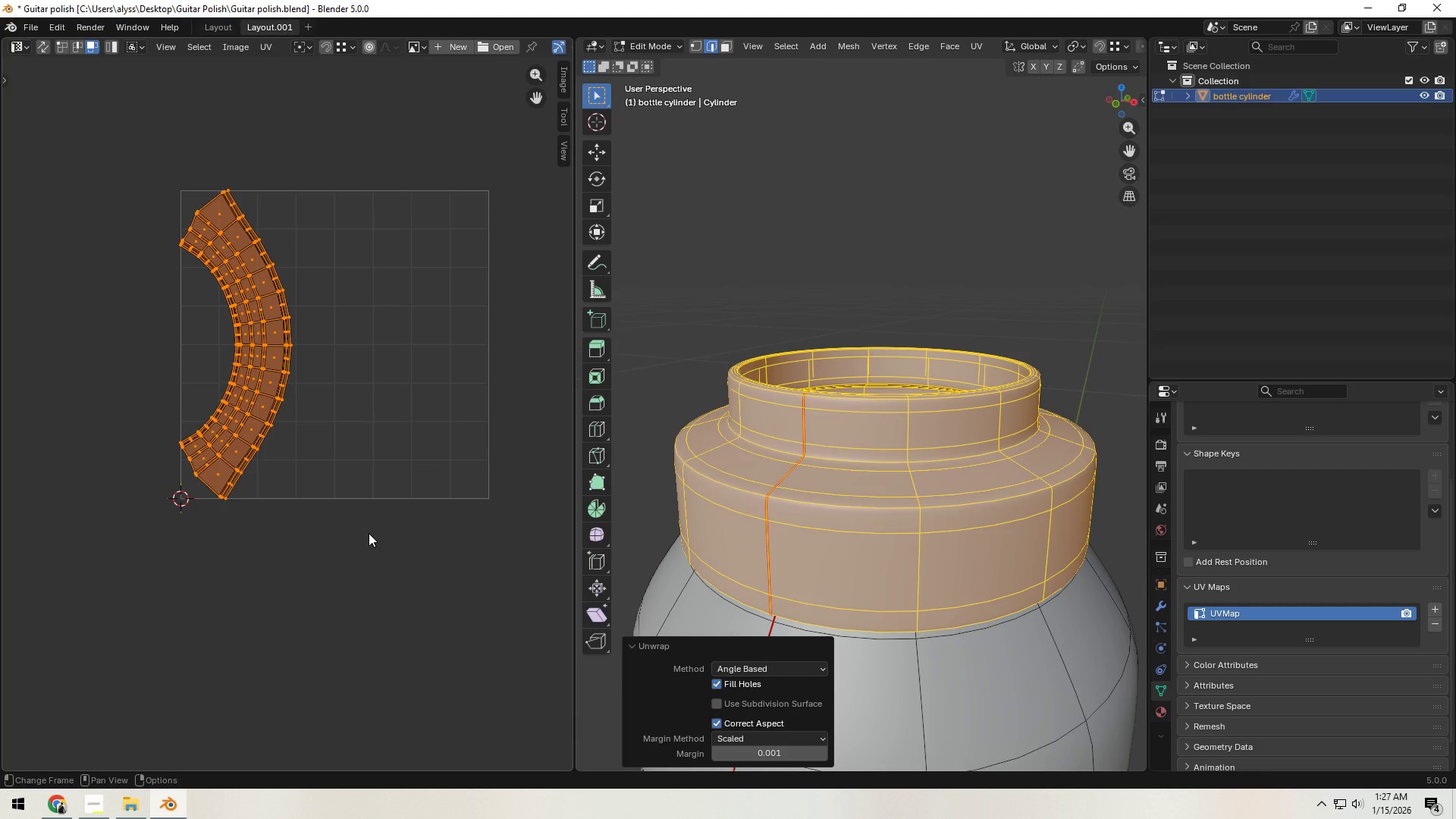 
left_click([1062, 330])
 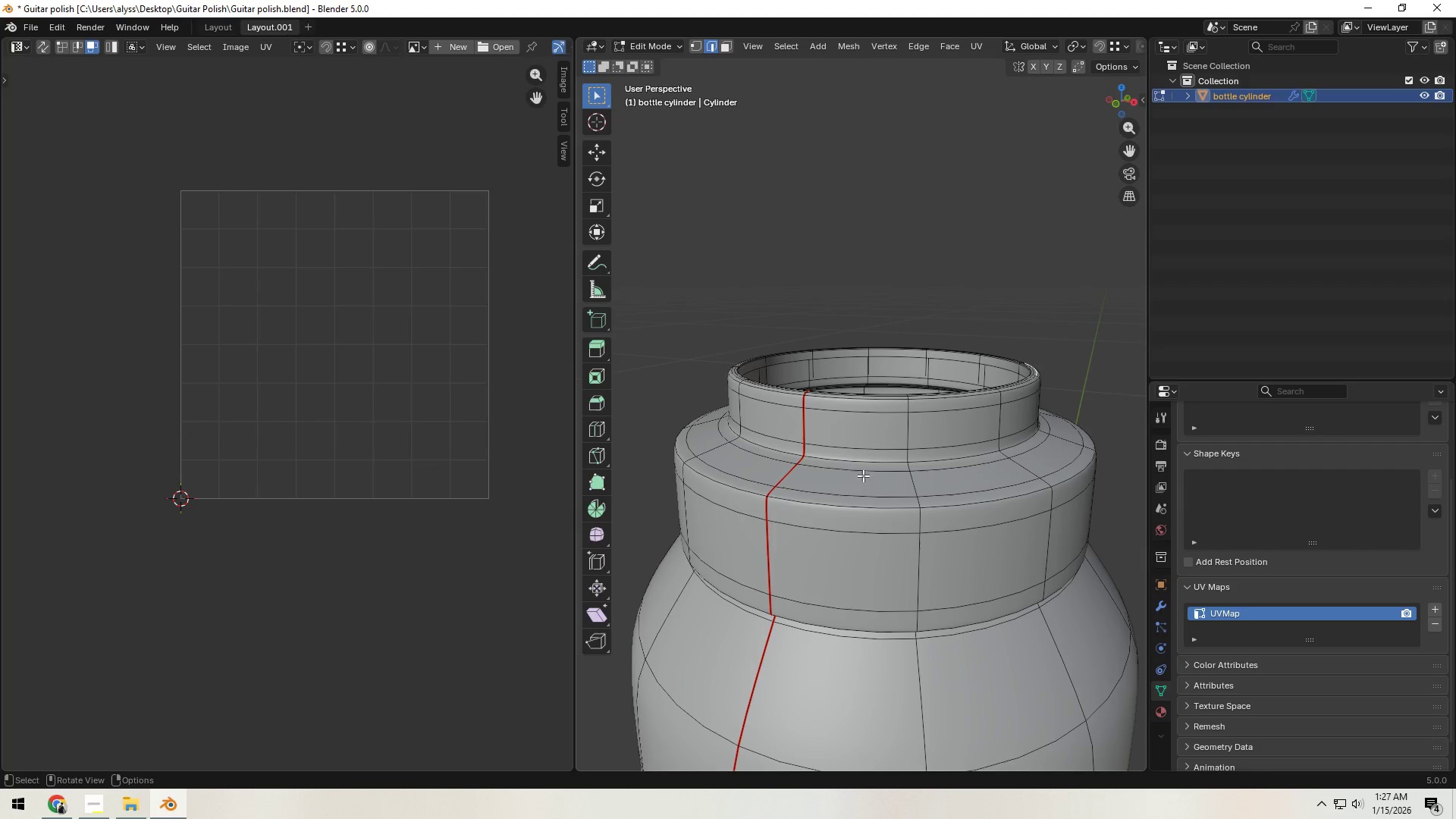 
hold_key(key=AltLeft, duration=0.8)
left_click([780, 479])
 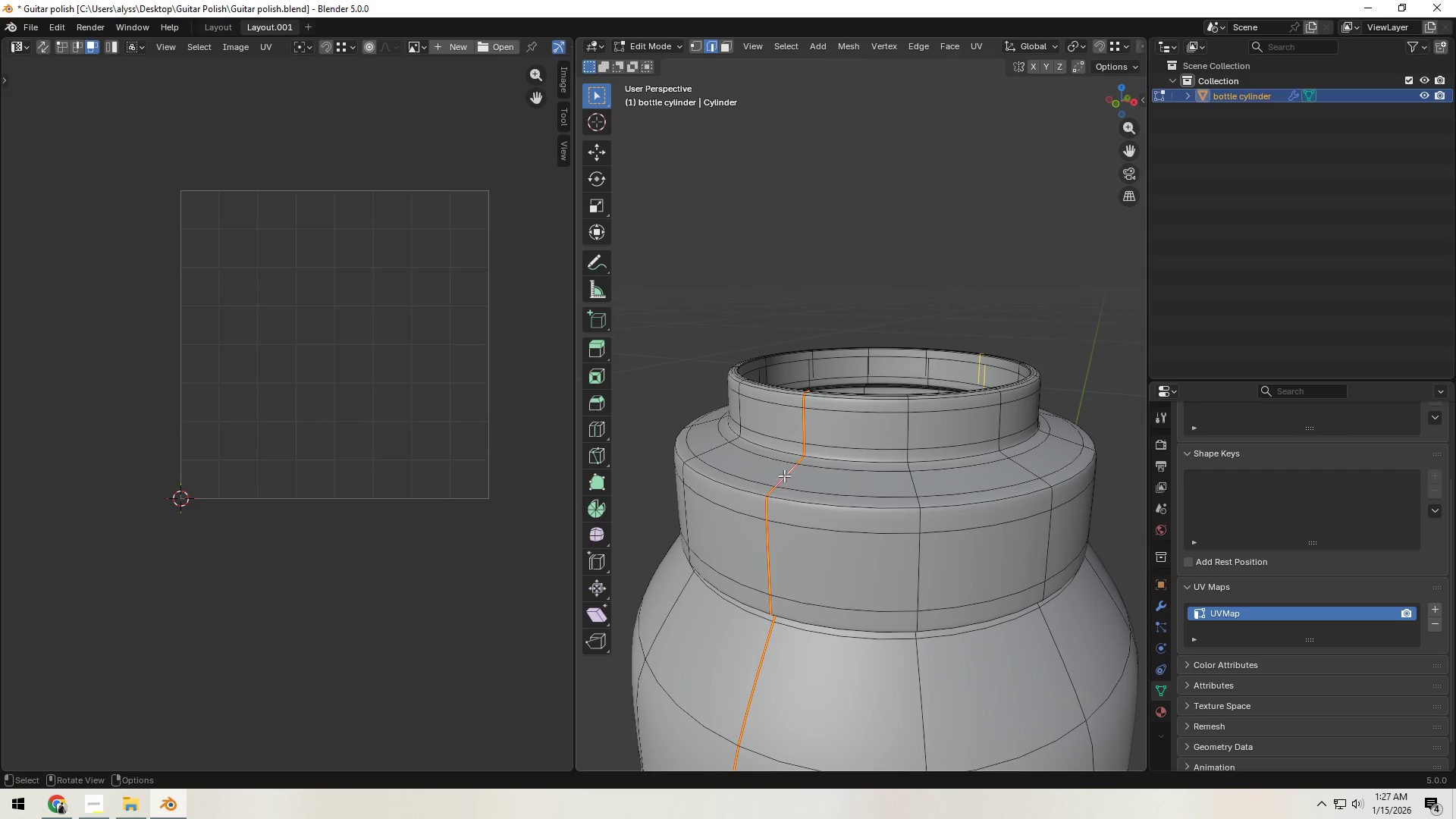 
key(Control+E)
 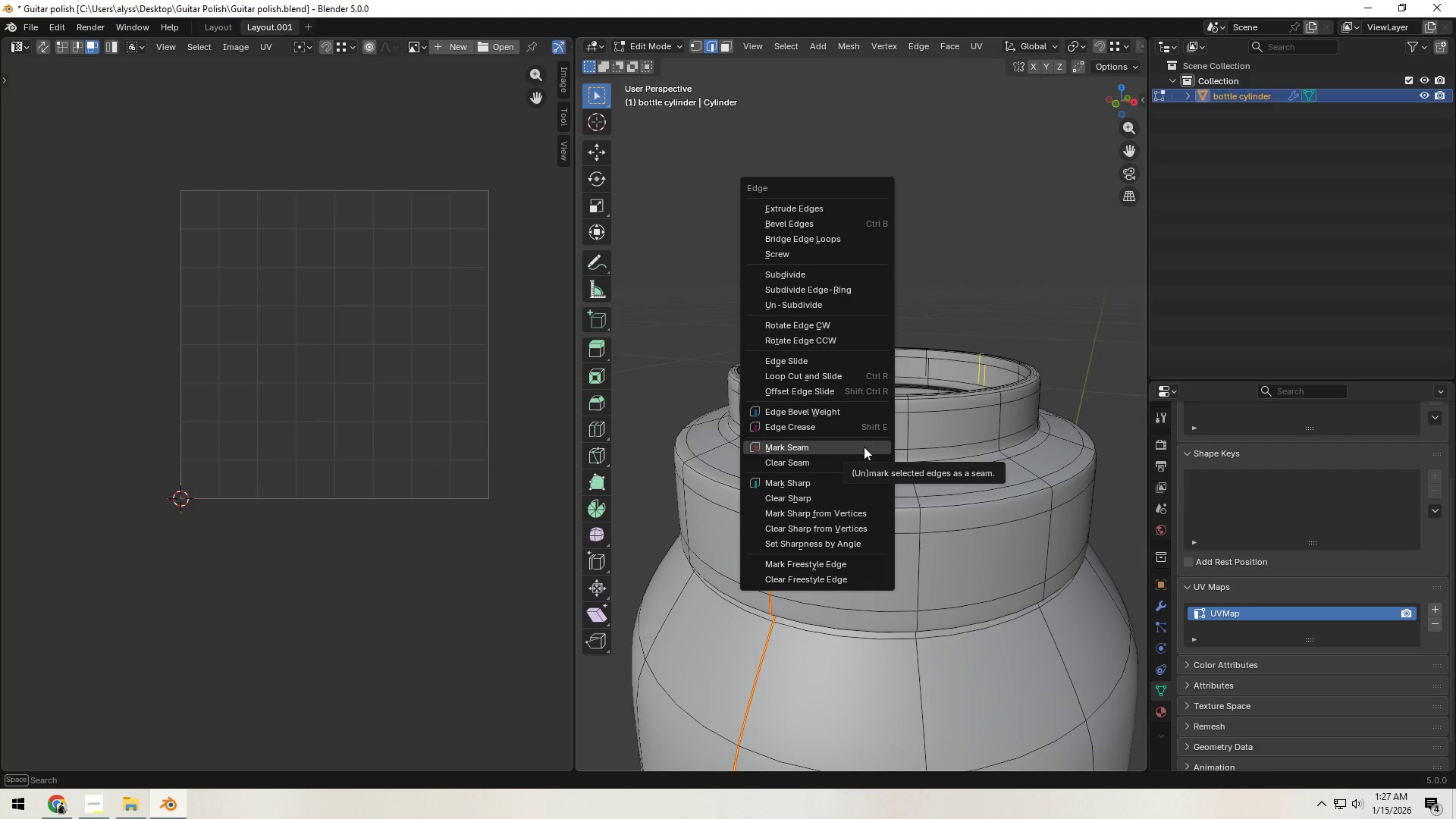 
left_click([864, 447])
 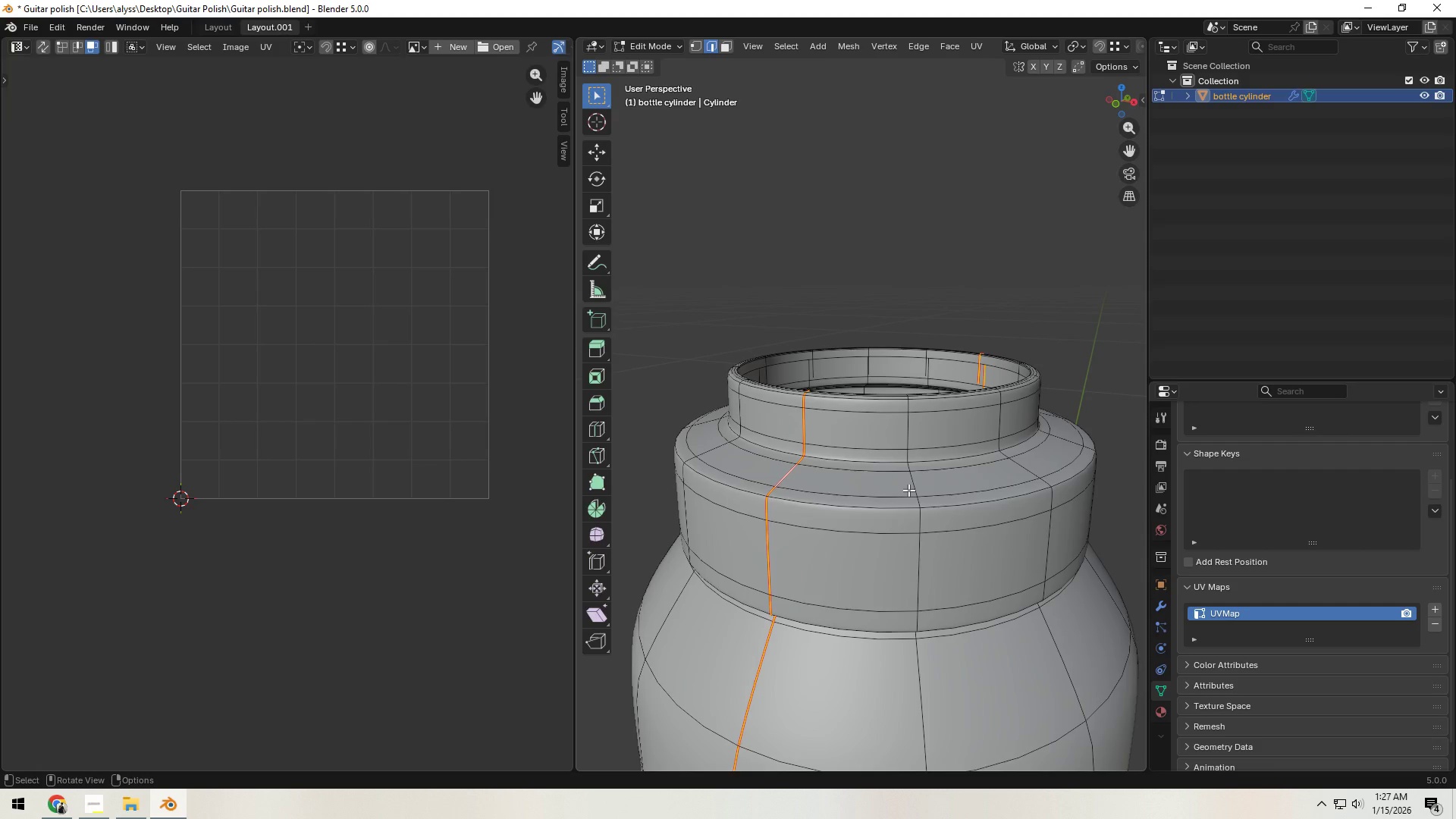 
left_click([908, 490])
 